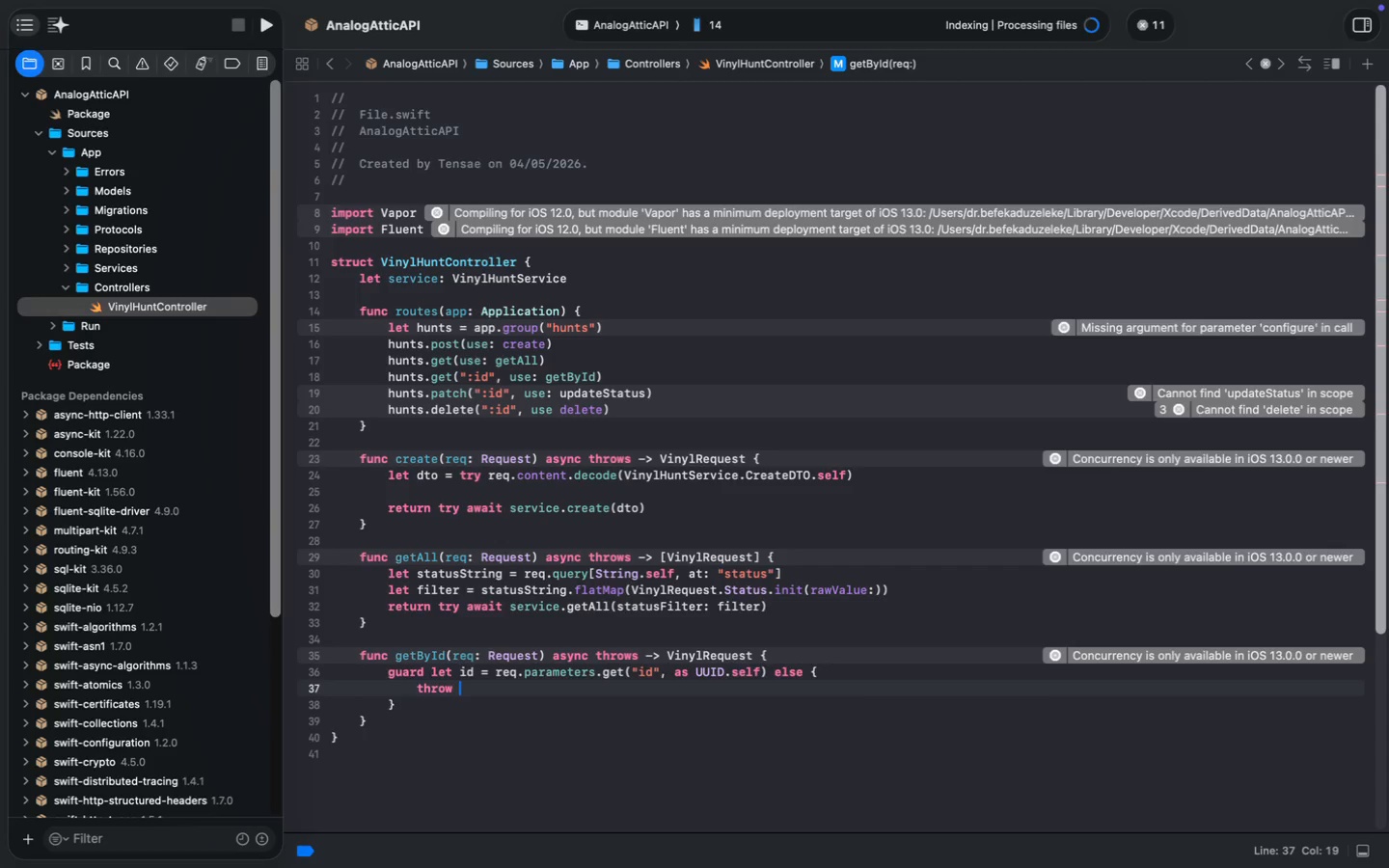 
key(Enter)
 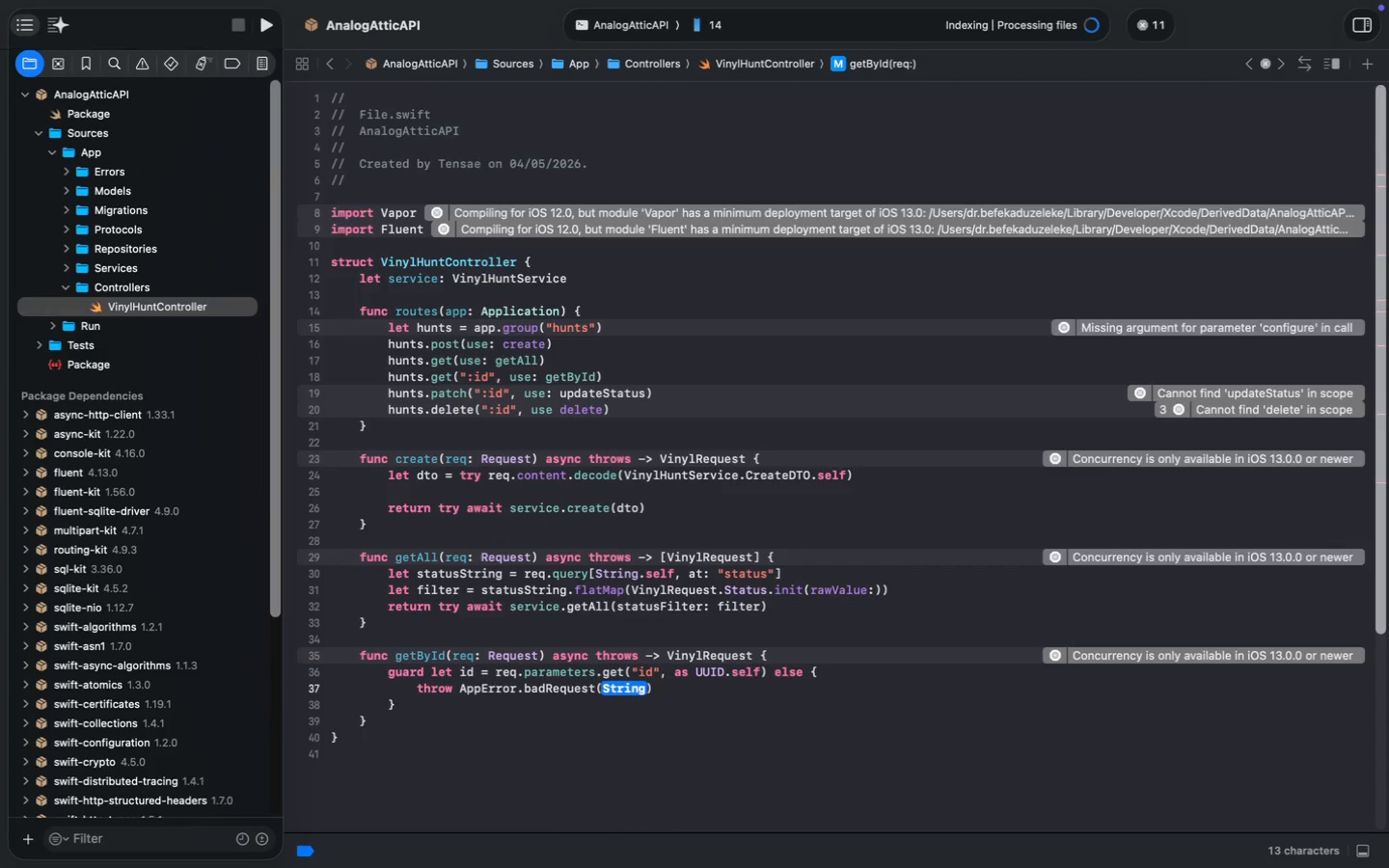 
type("Invalid UUID format for "")
 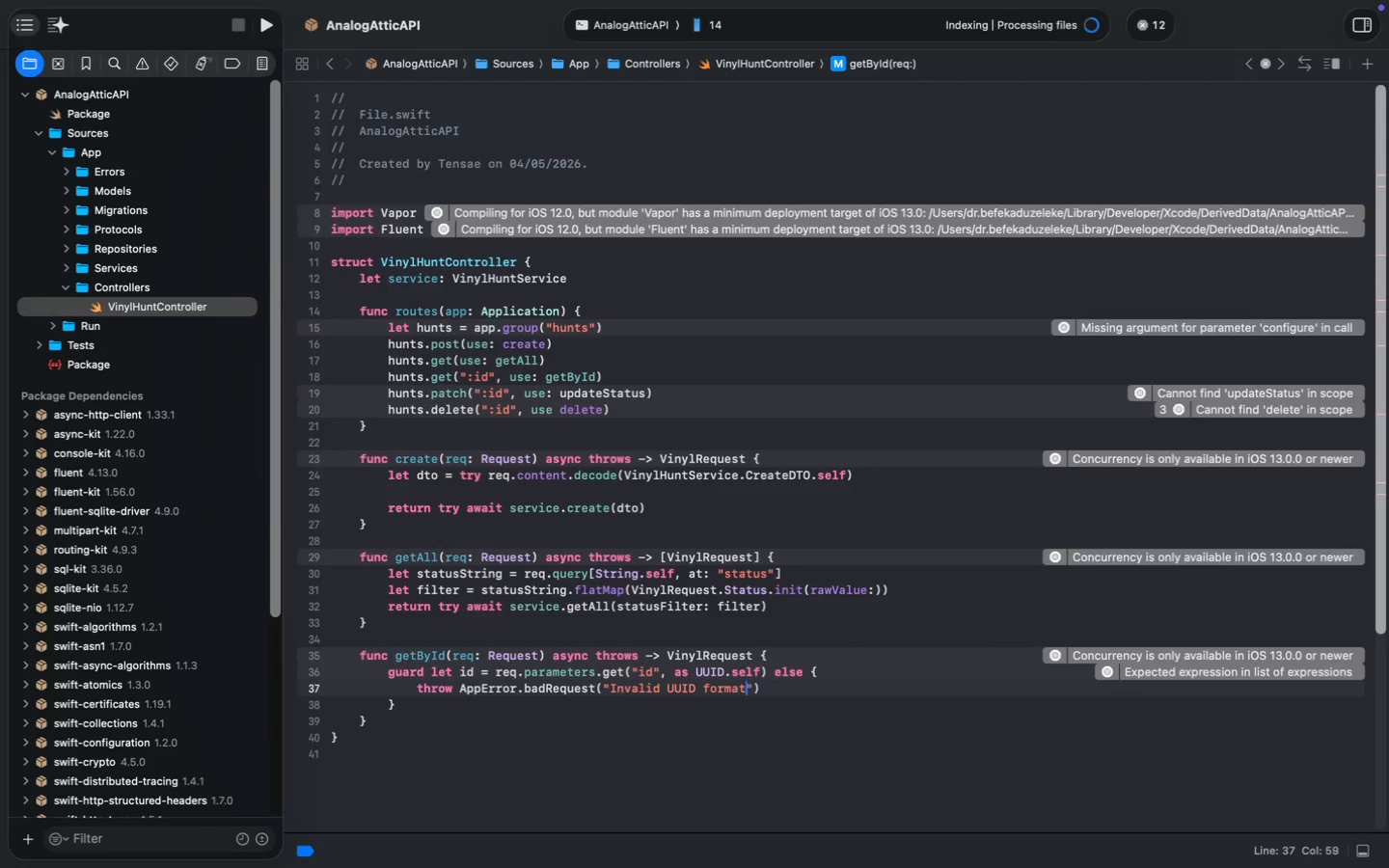 
key(Shift+Enter)
 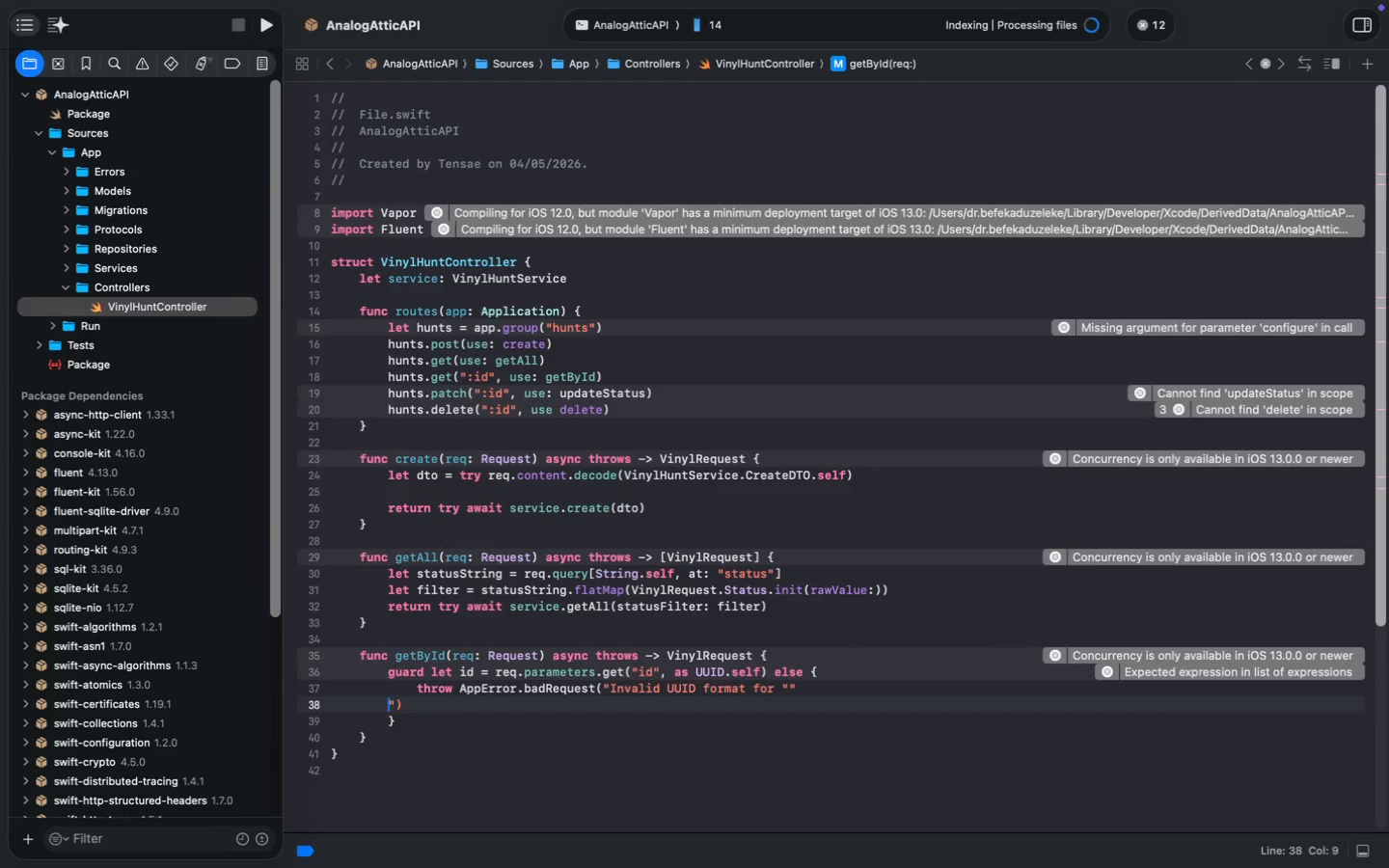 
key(ArrowLeft)
 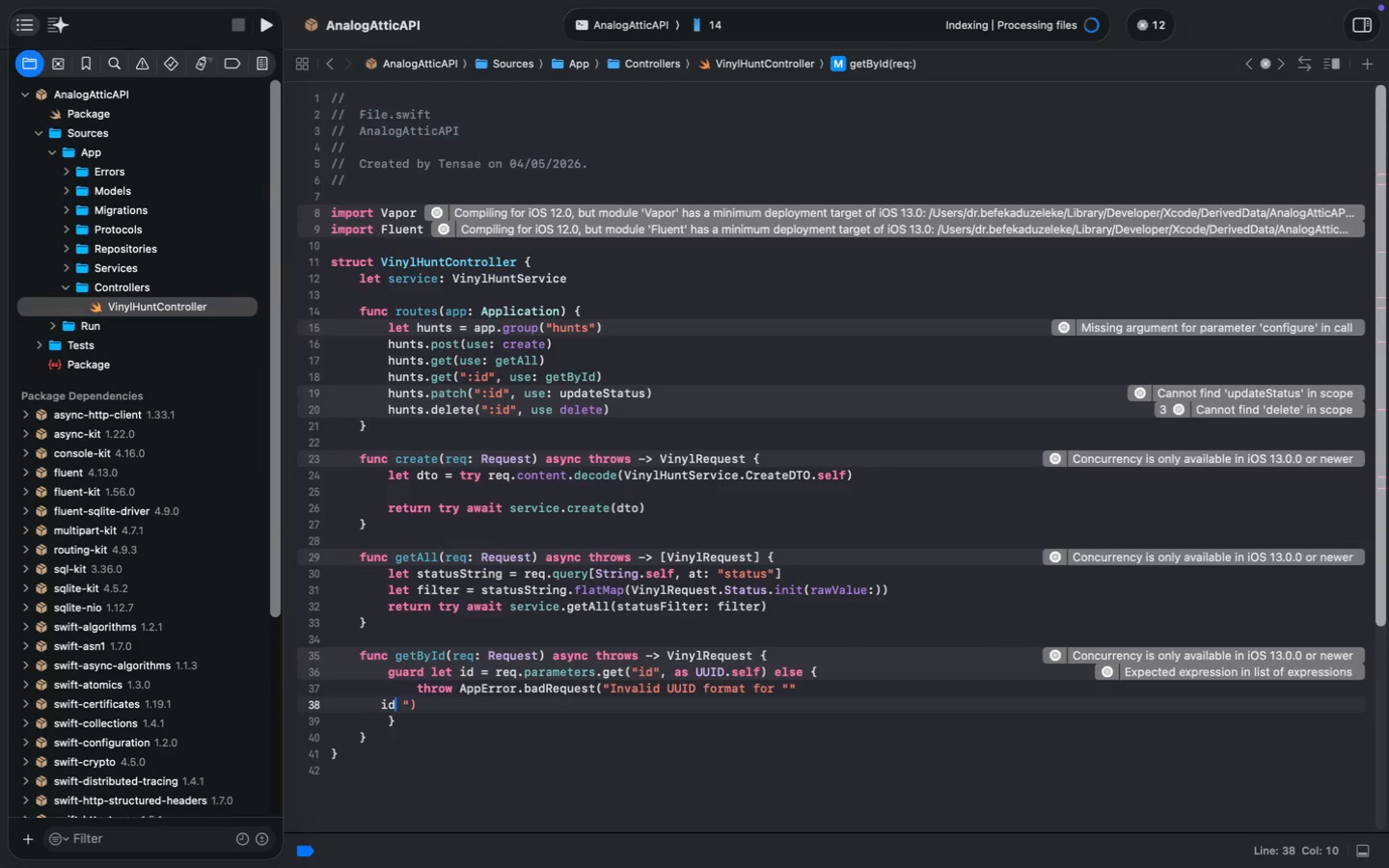 
type(id)
 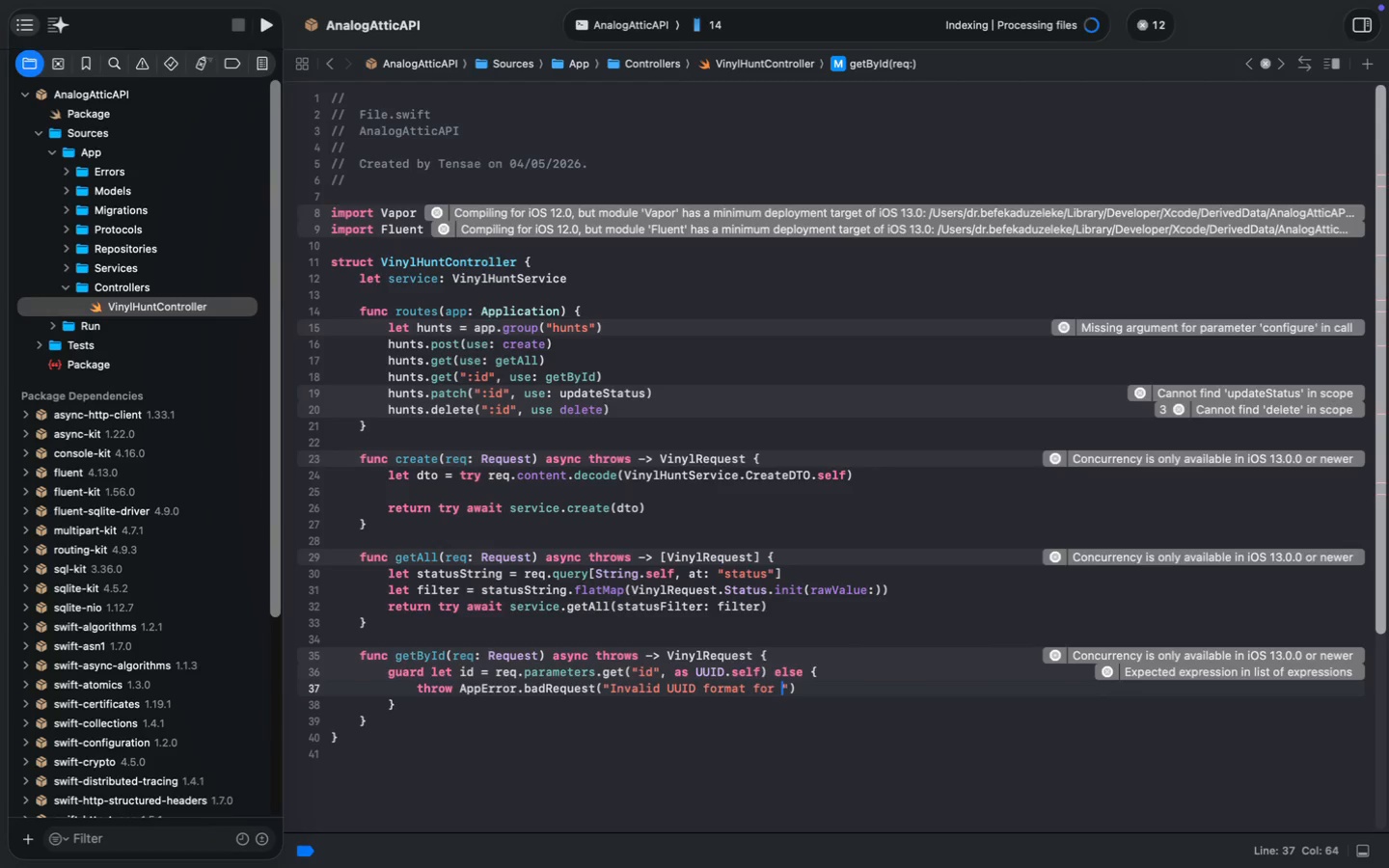 
key(Meta+Z)
 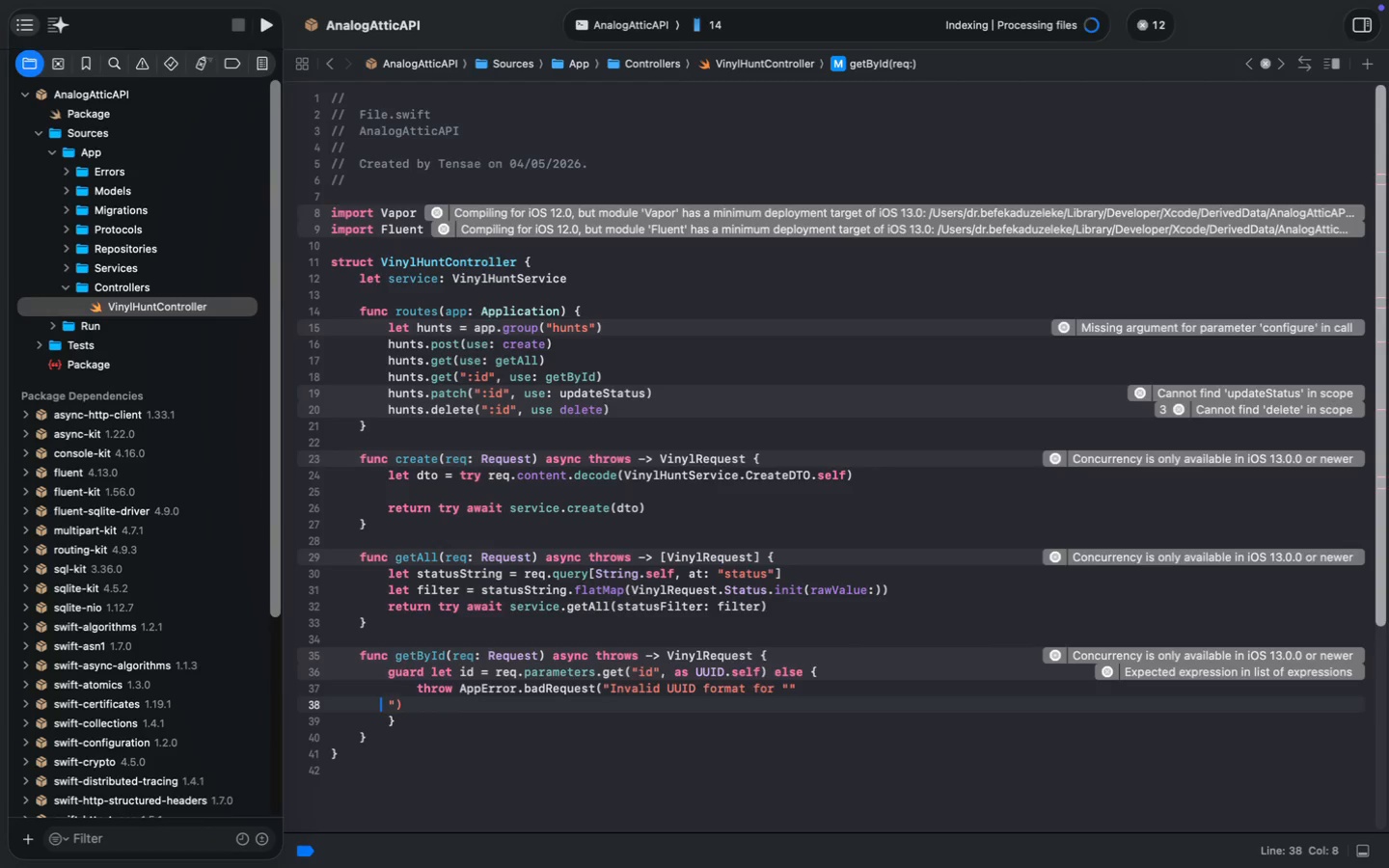 
key(Meta+Z)
 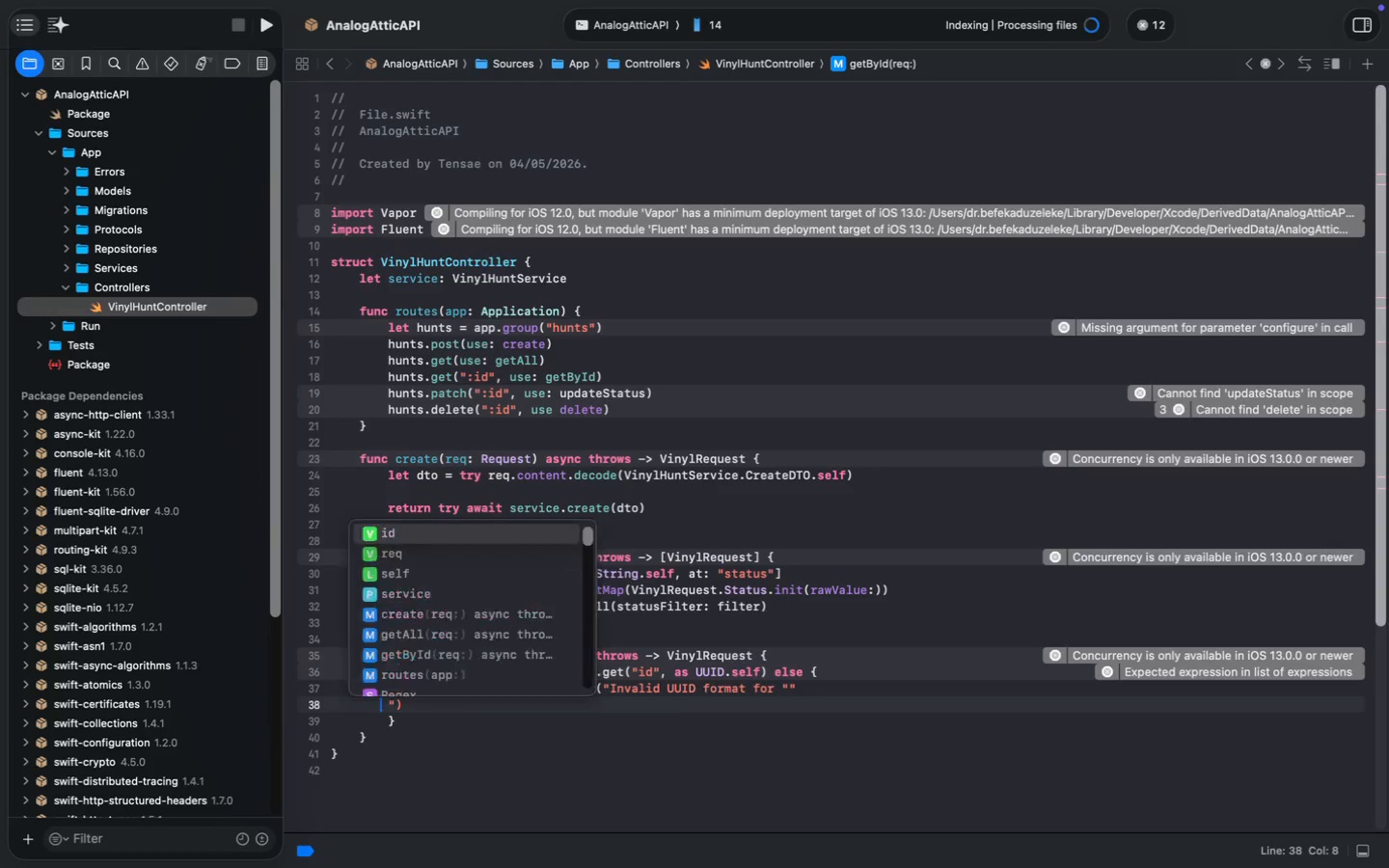 
key(Meta+Z)
 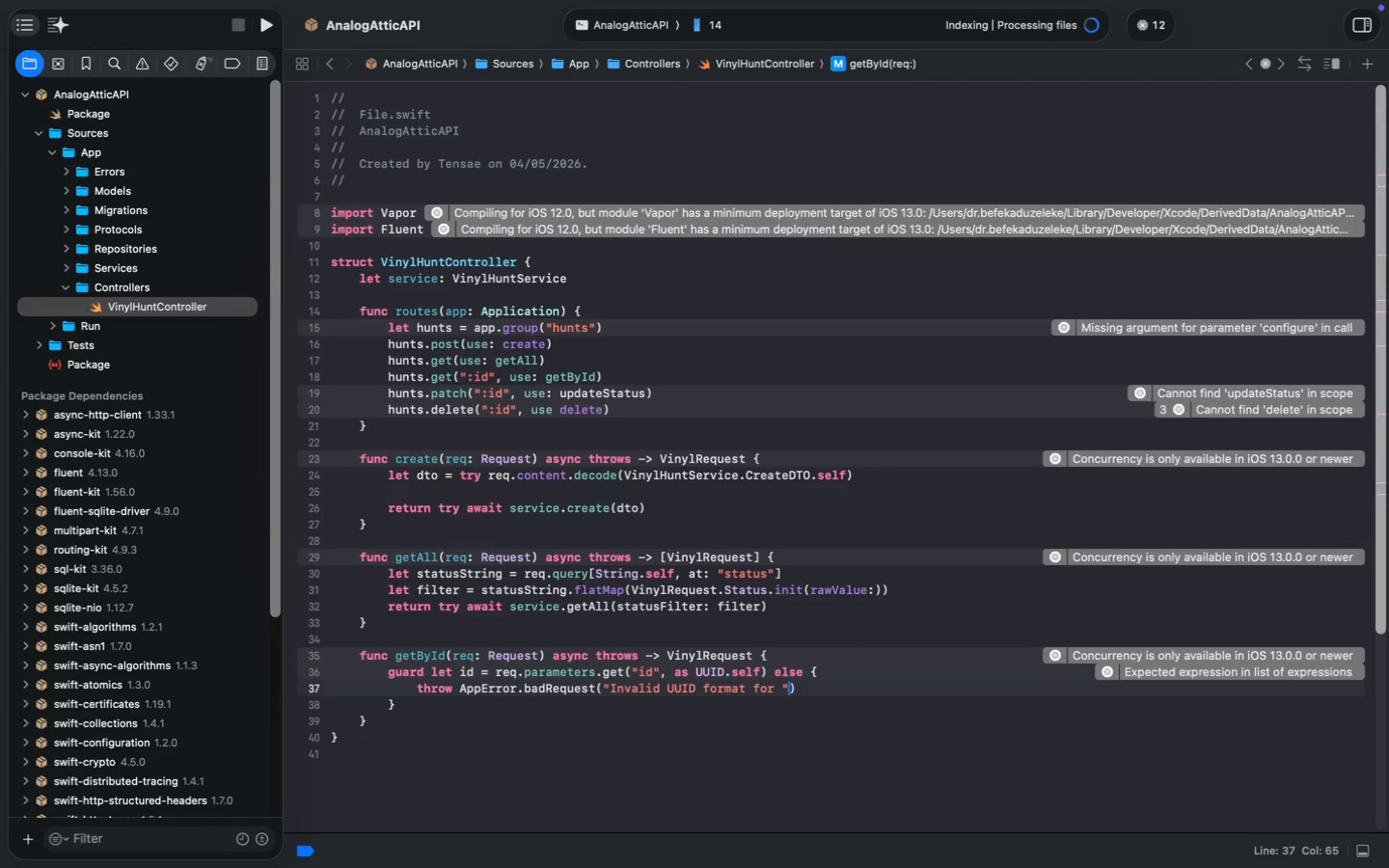 
key(ArrowLeft)
 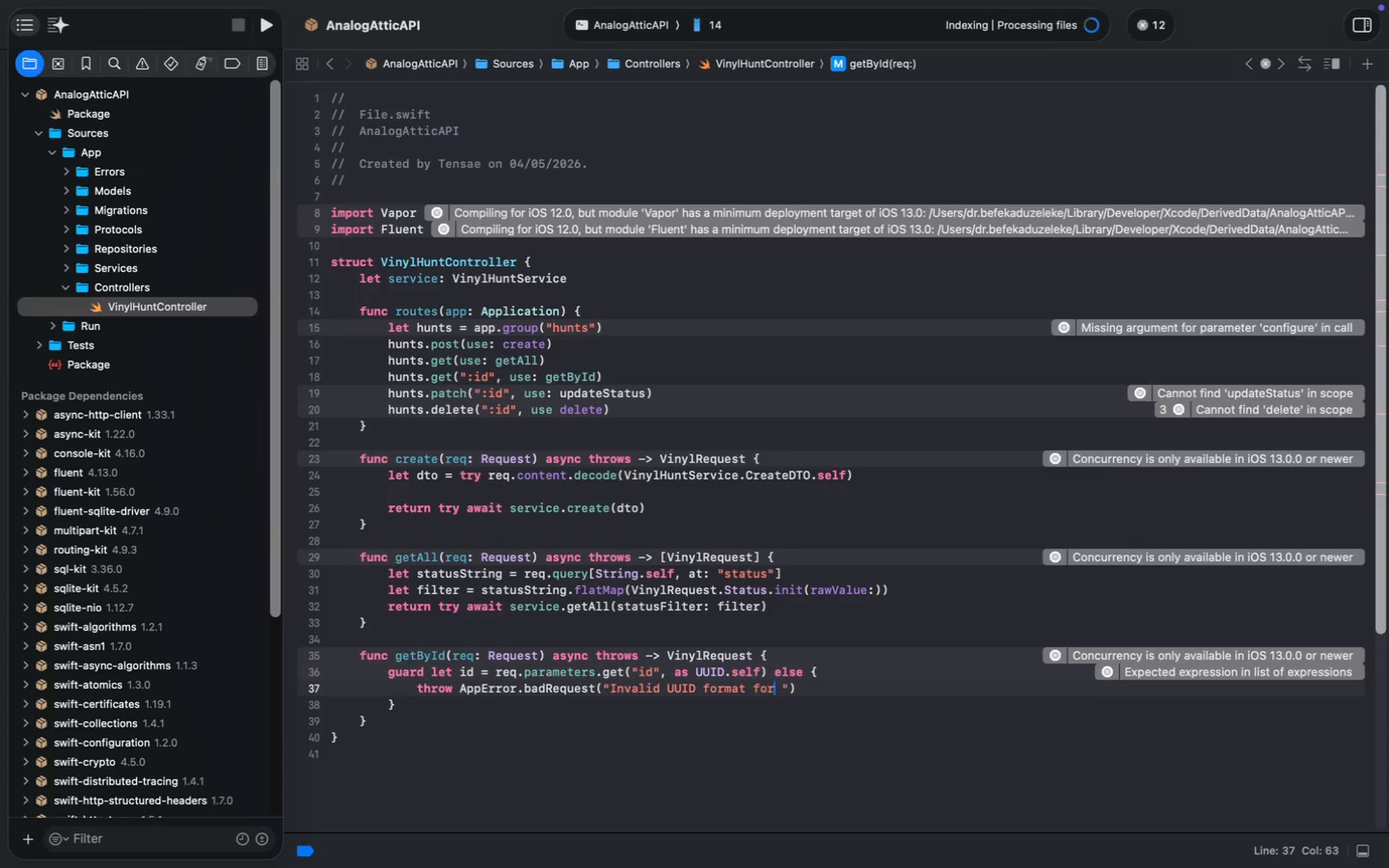 
key(ArrowLeft)
 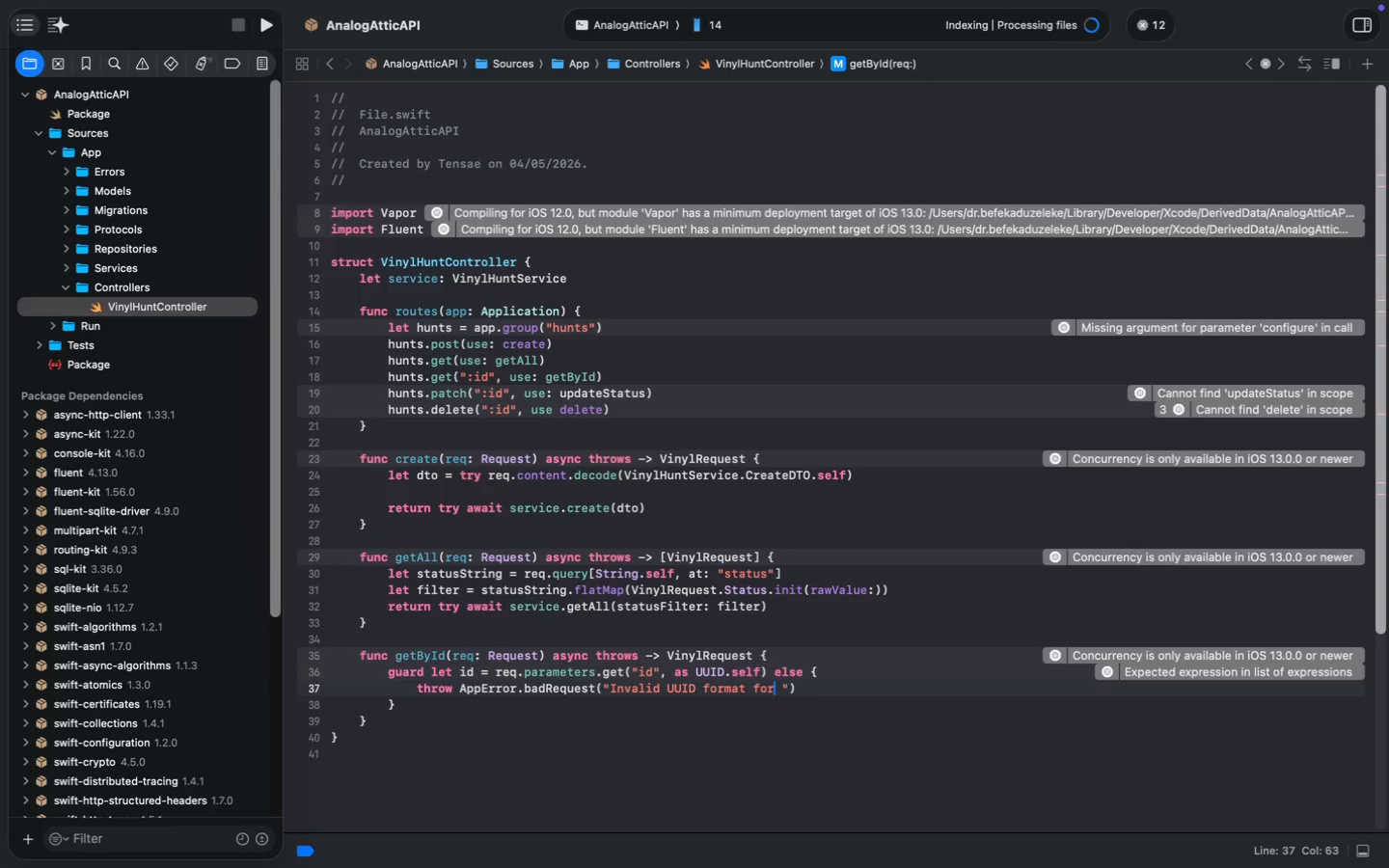 
key(Space)
 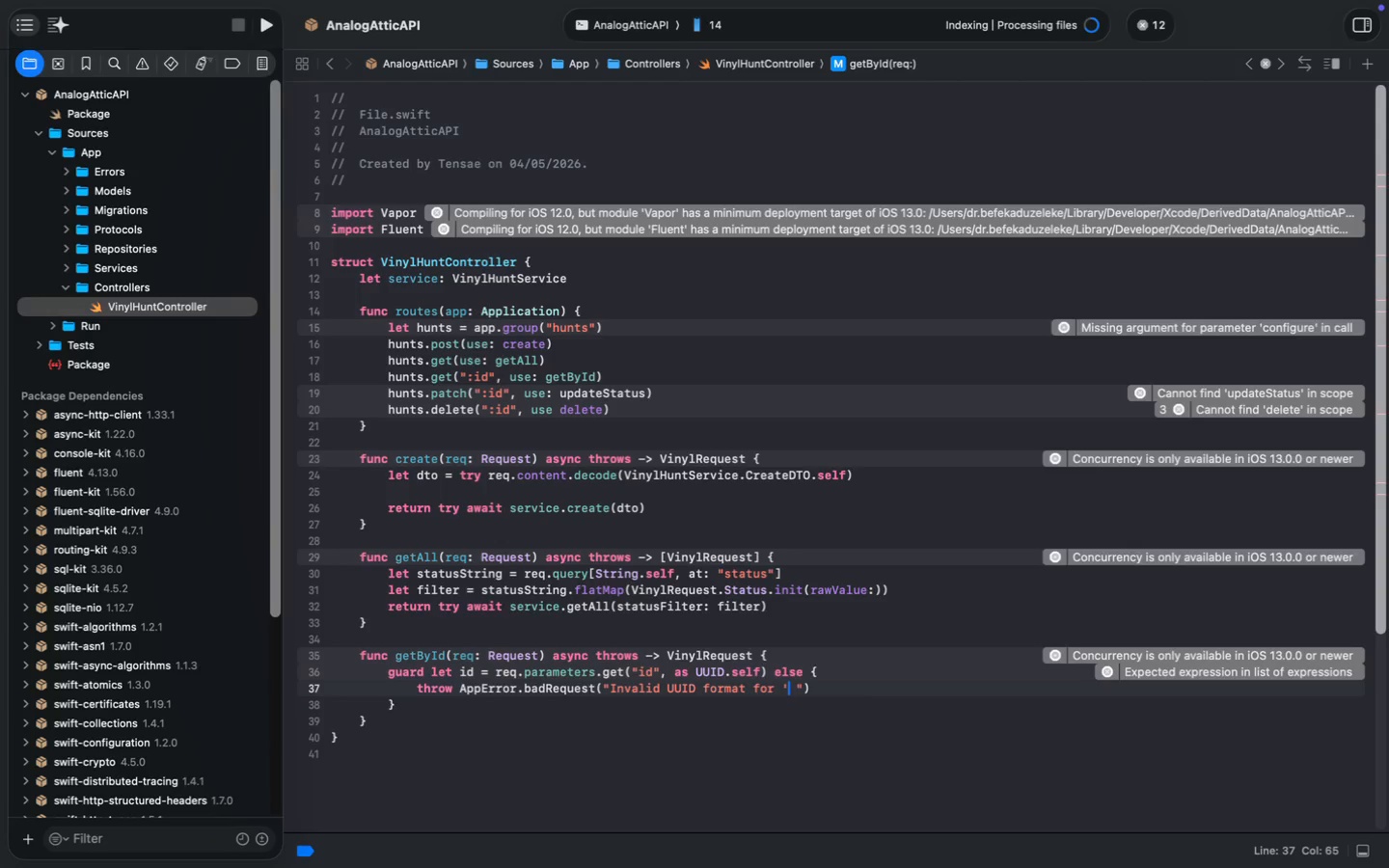 
key(Quote)
 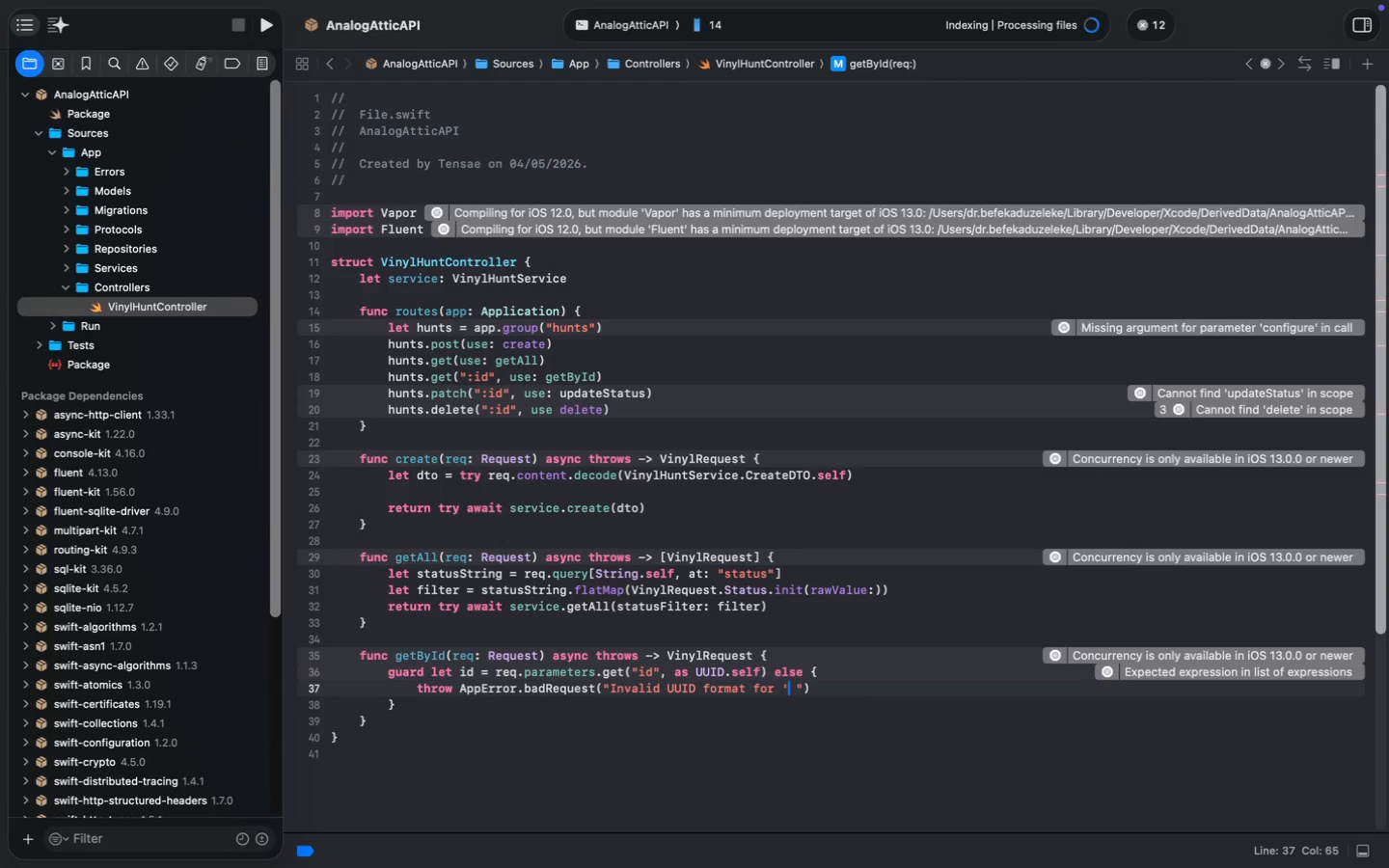 
key(Quote)
 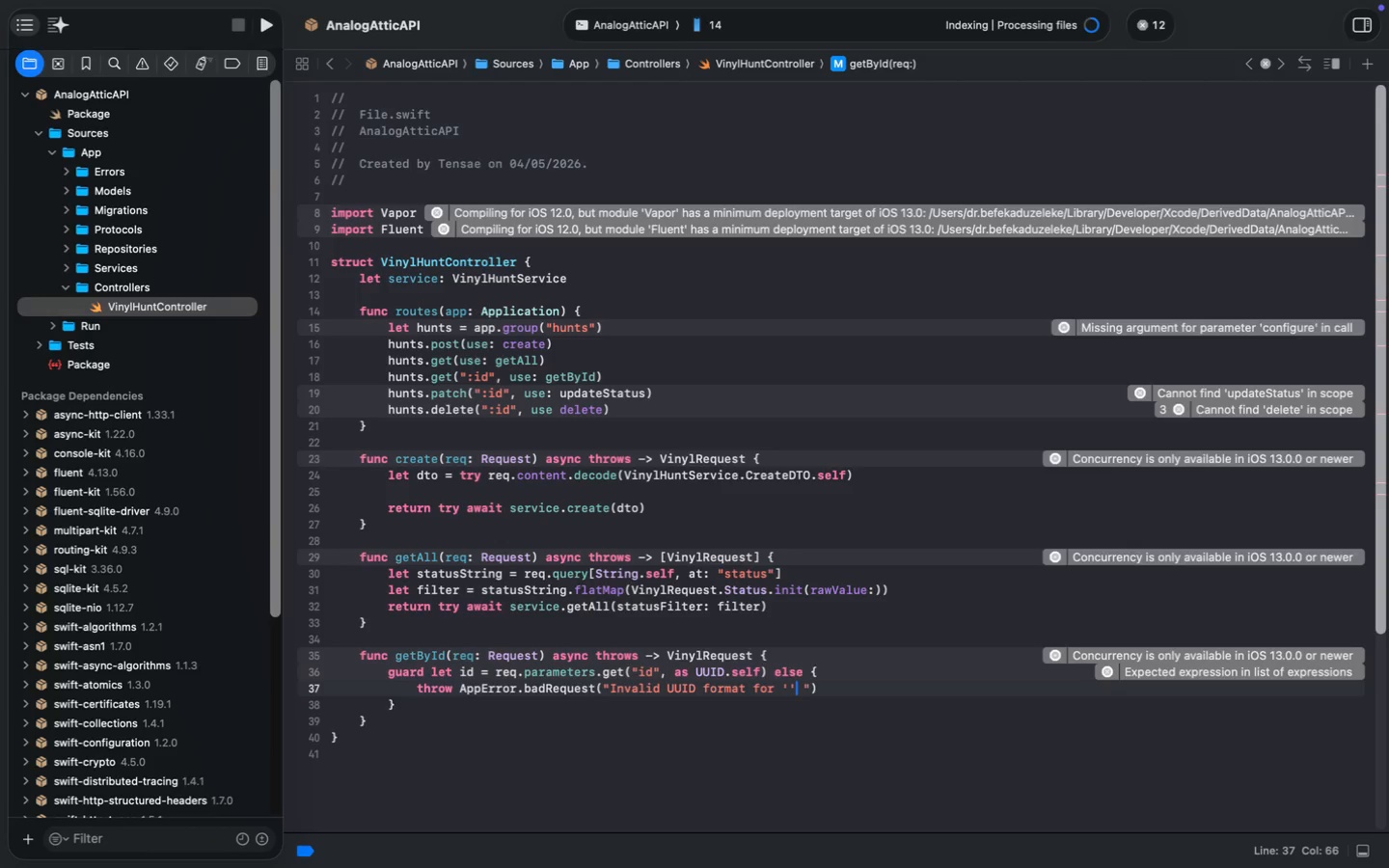 
key(ArrowLeft)
 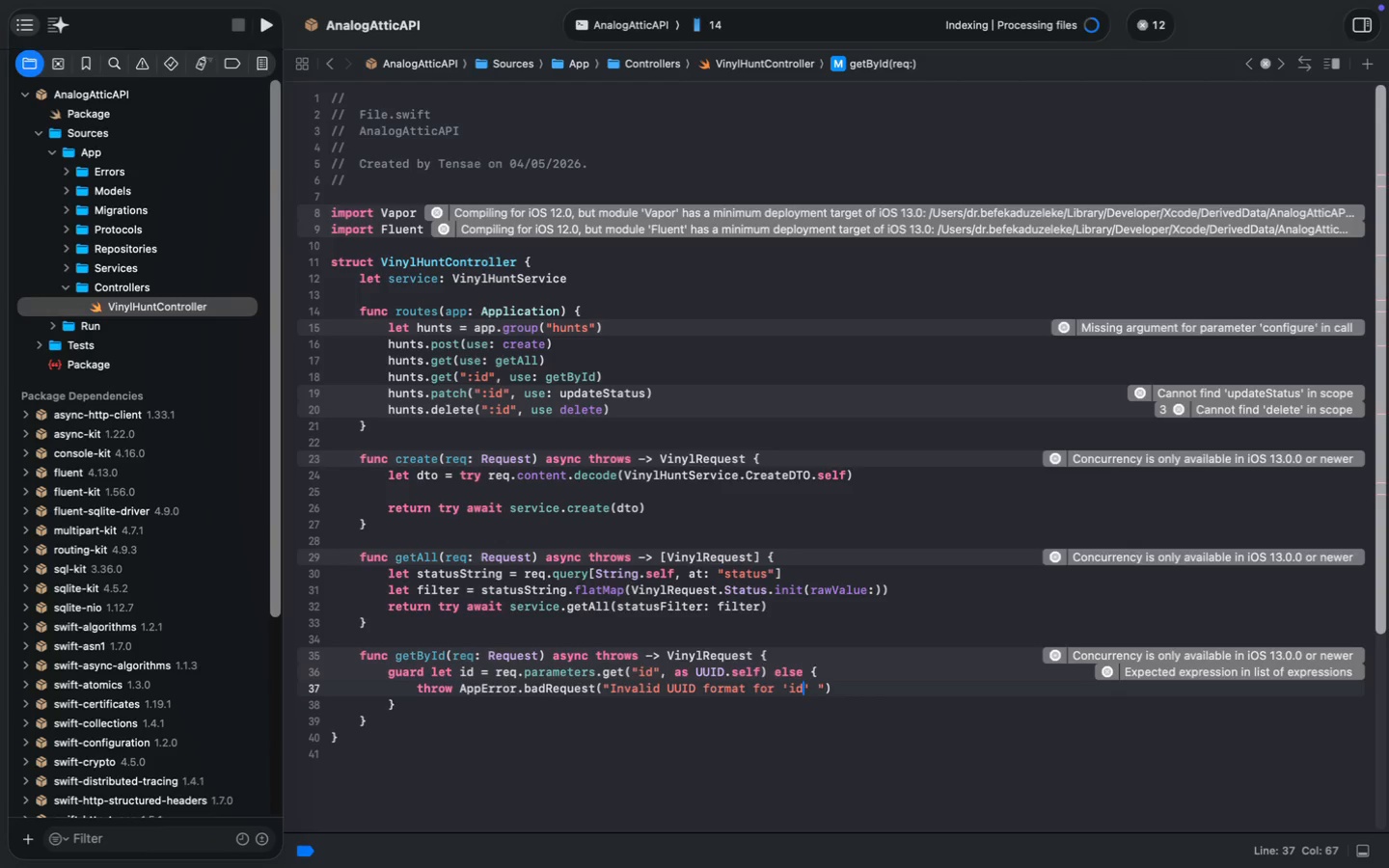 
type(id)
 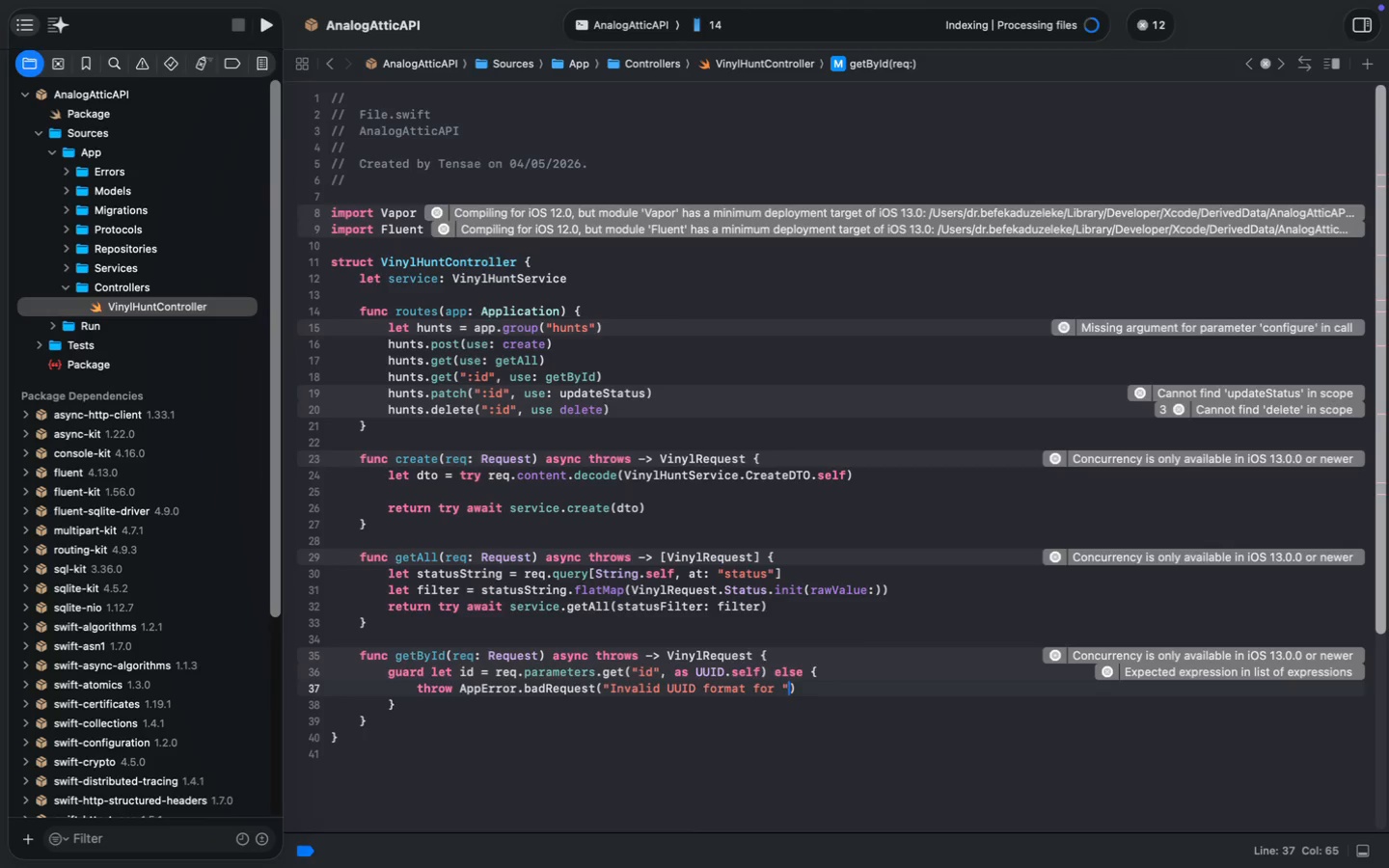 
key(ArrowRight)
 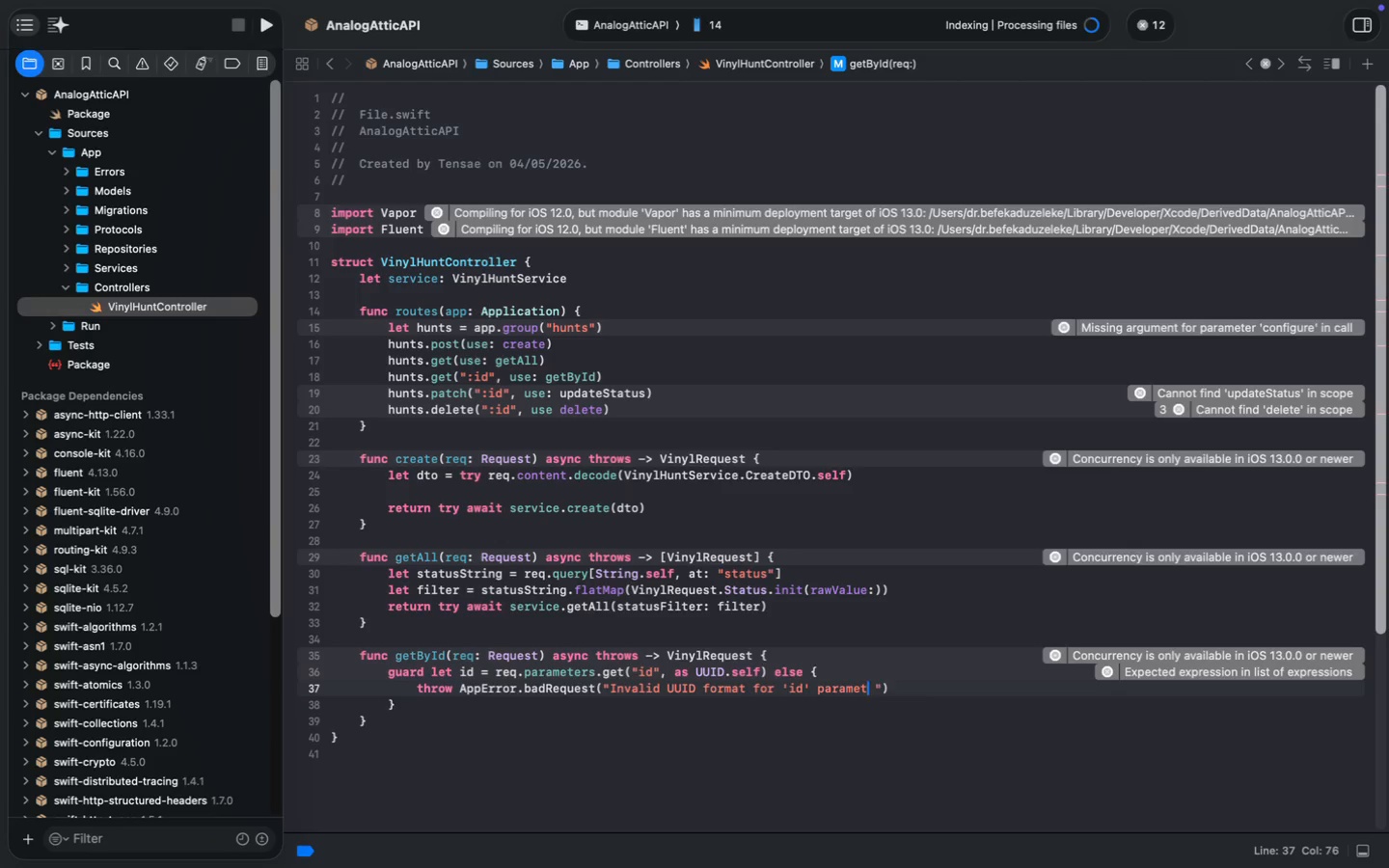 
type( parameter/)
key(Backspace)
type(.)
 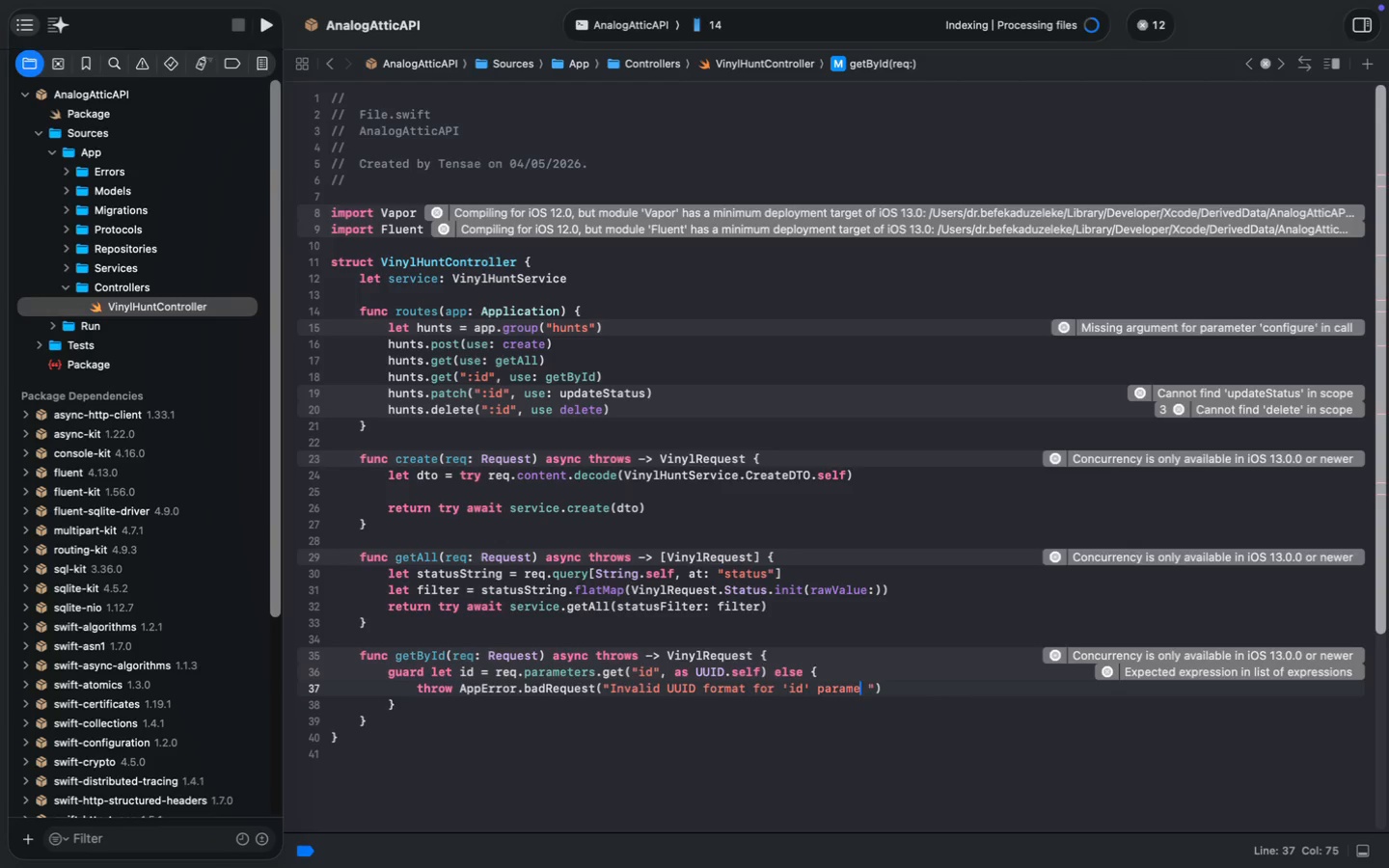 
key(Meta+ArrowRight)
 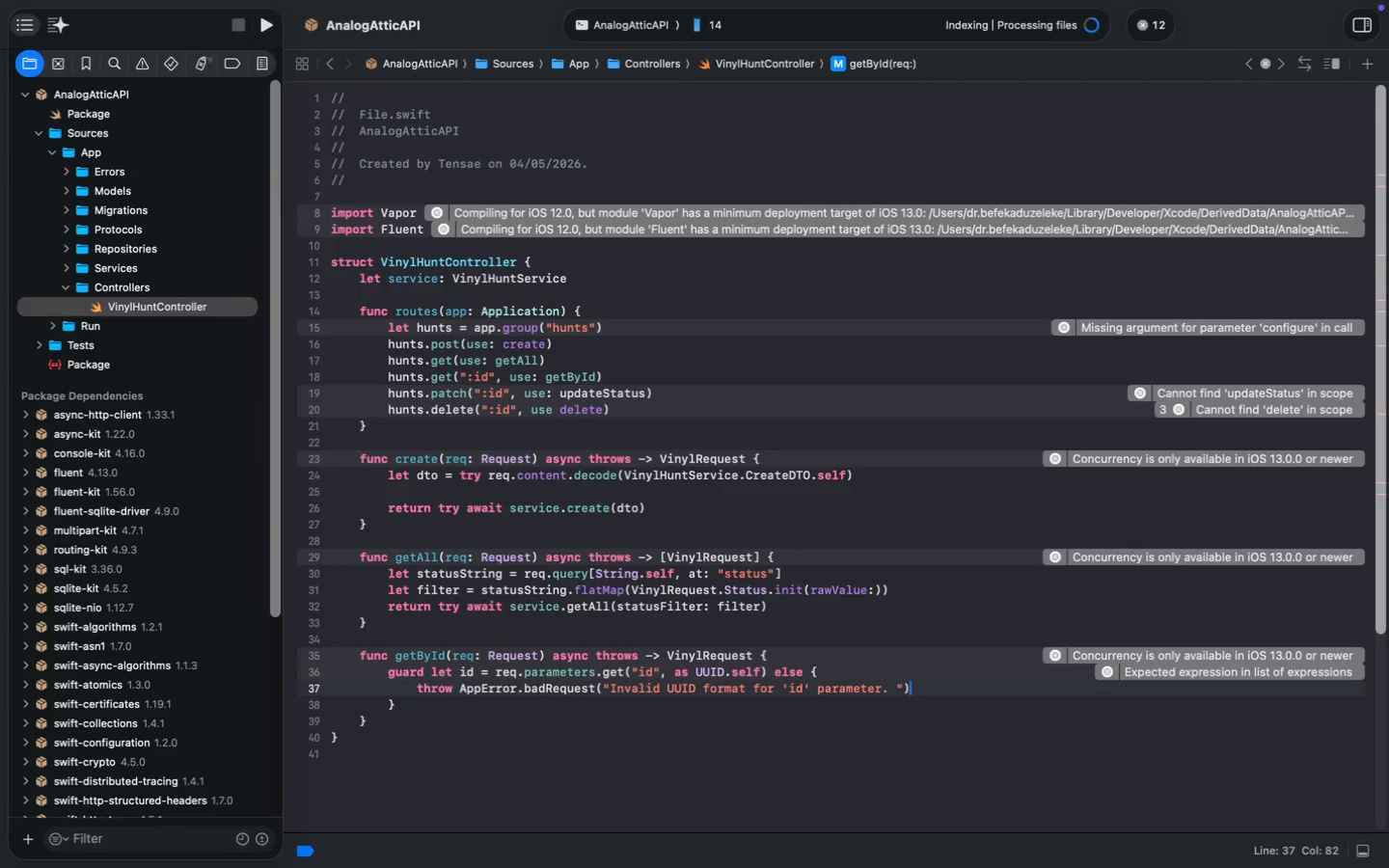 
key(ArrowDown)
 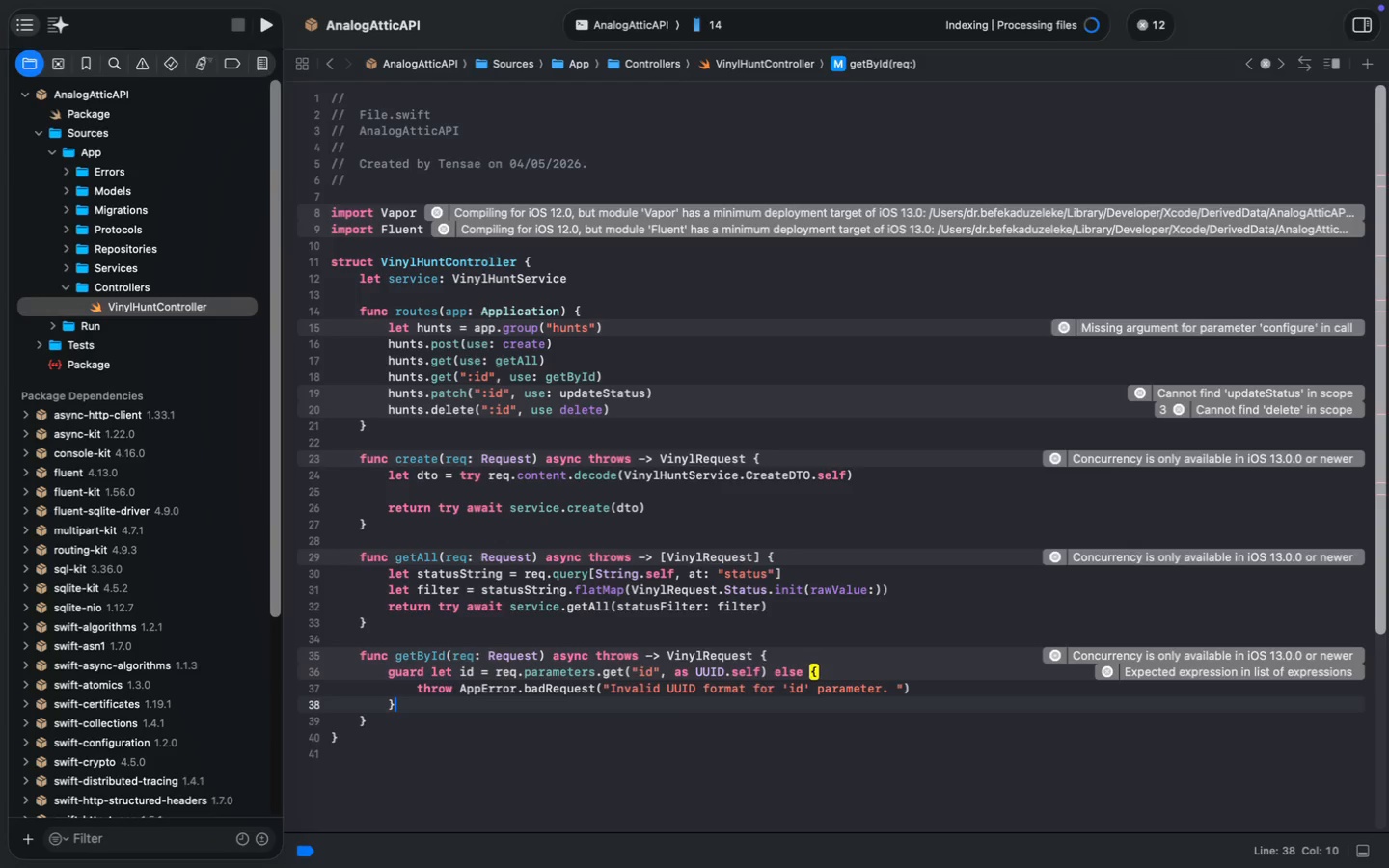 
key(Enter)
 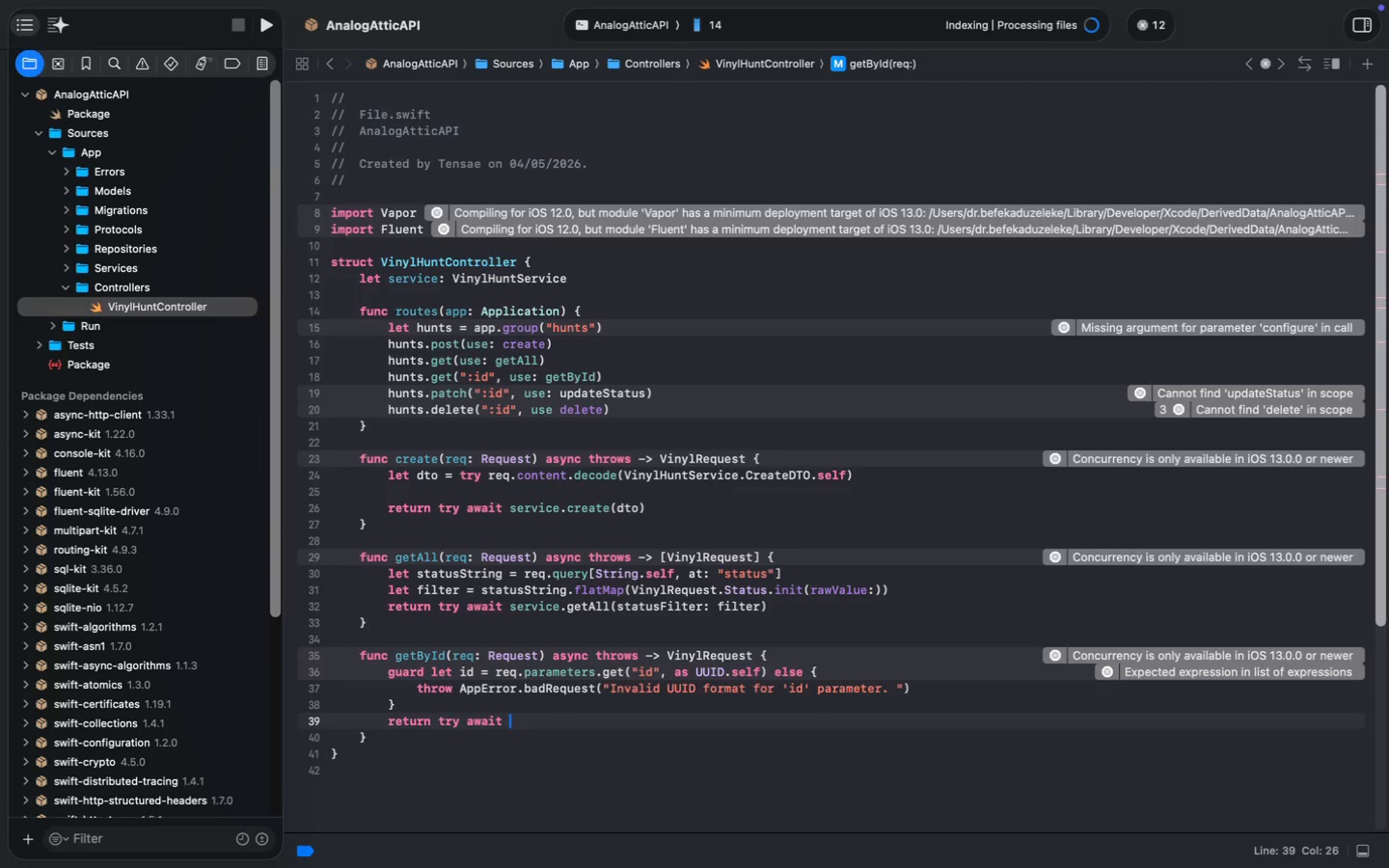 
type(return try await service. getById)
 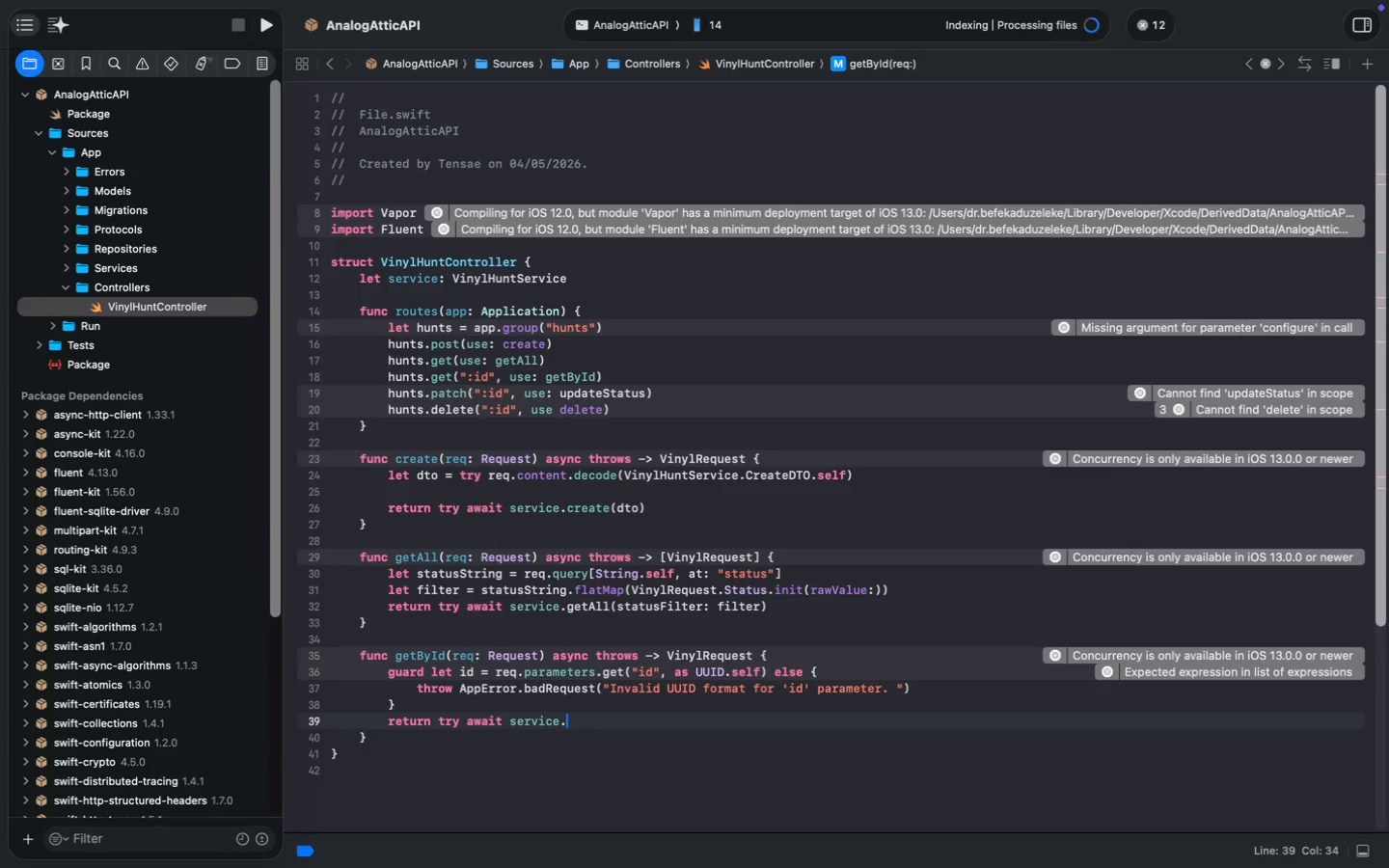 
key(Enter)
 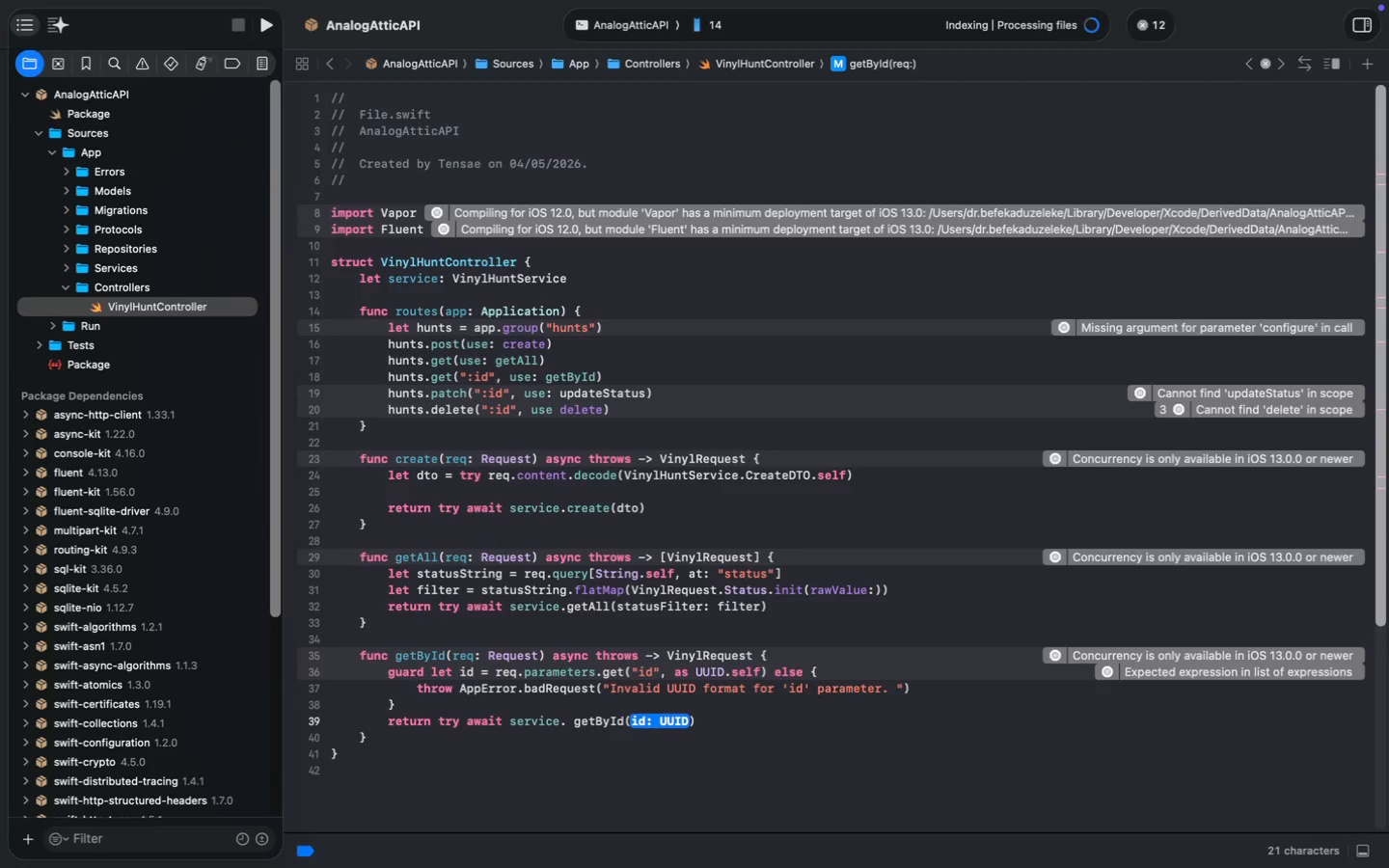 
type(id)
 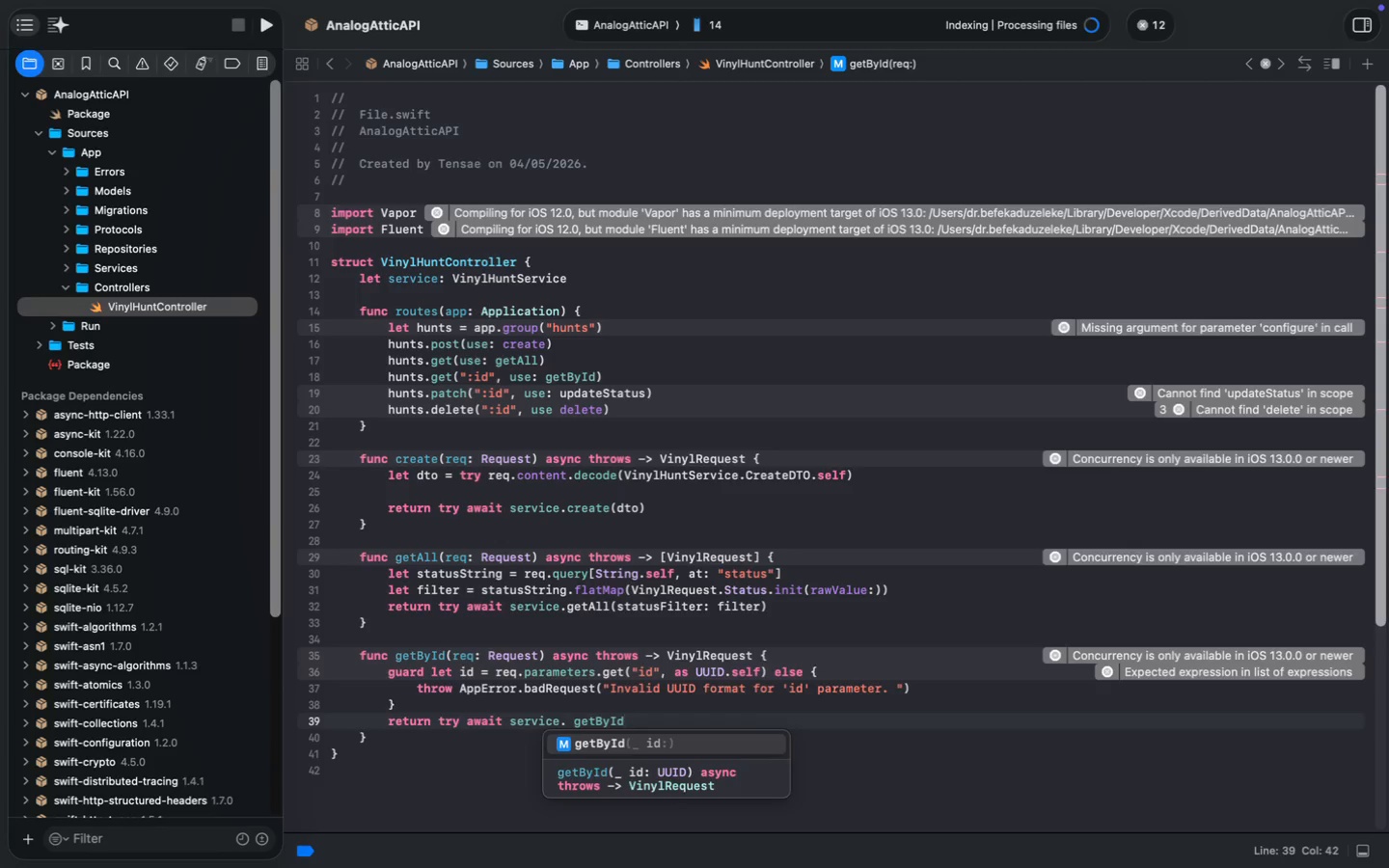 
key(ArrowLeft)
 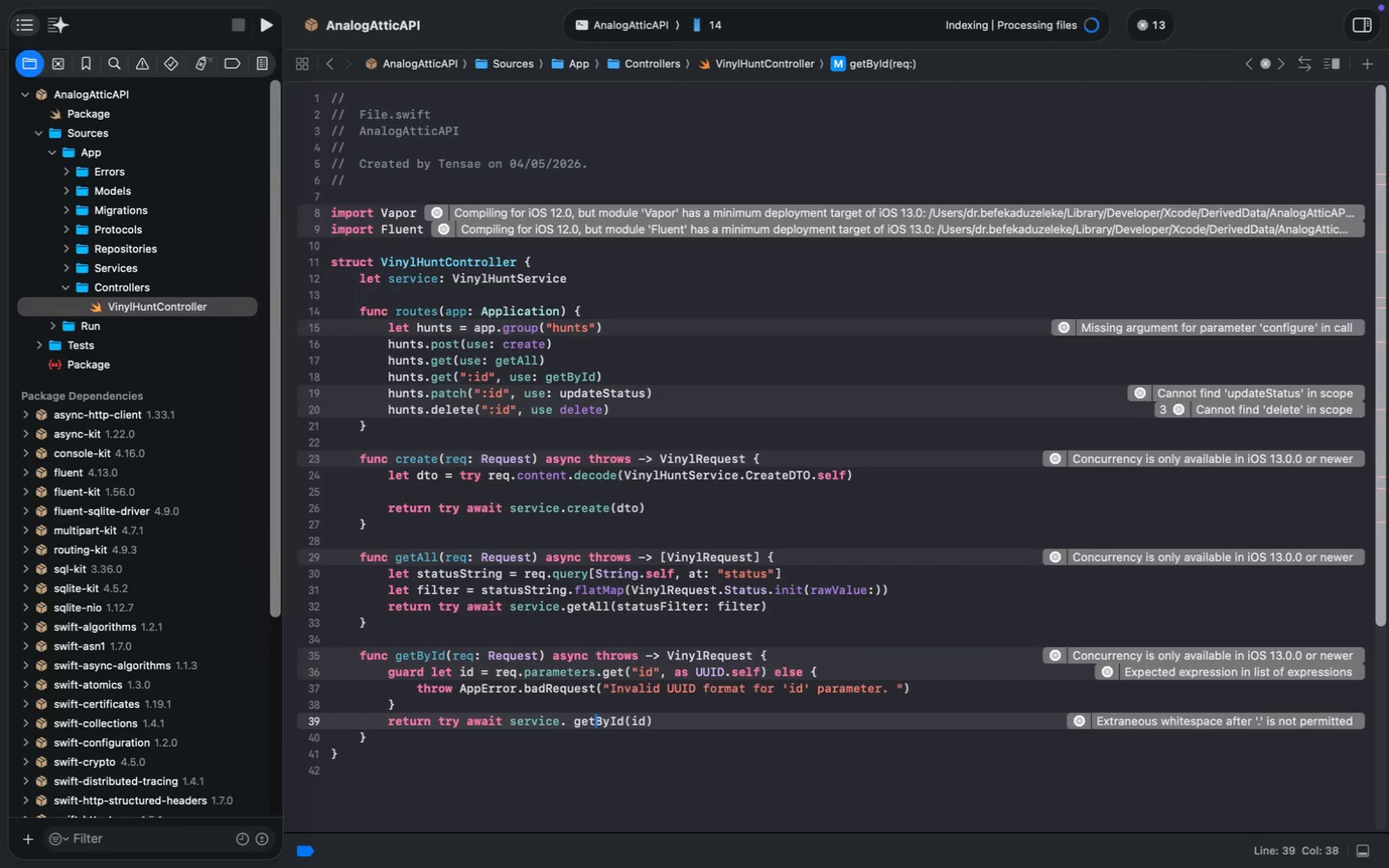 
hold_key(key=ArrowLeft, duration=1.03)
 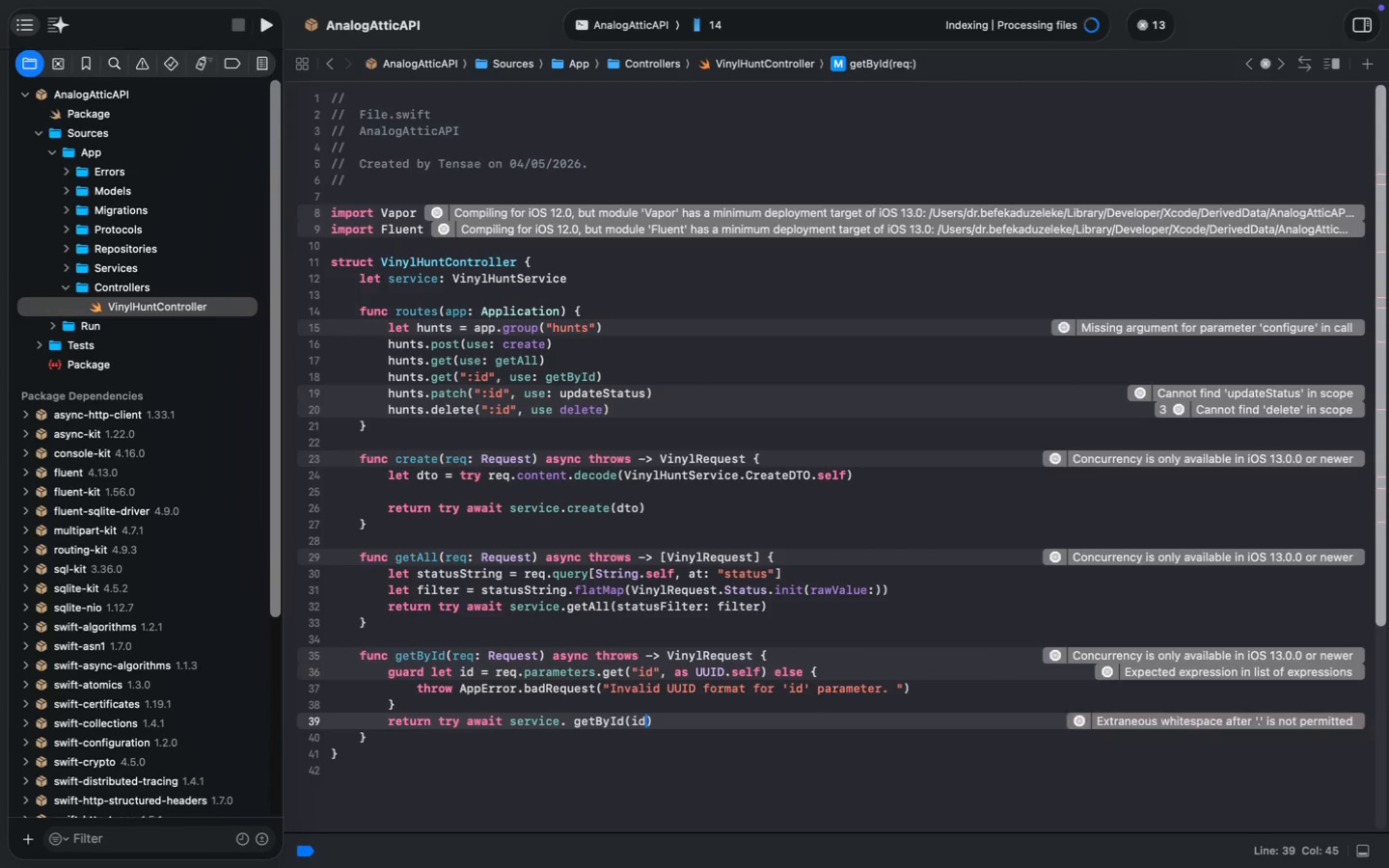 
key(ArrowLeft)
 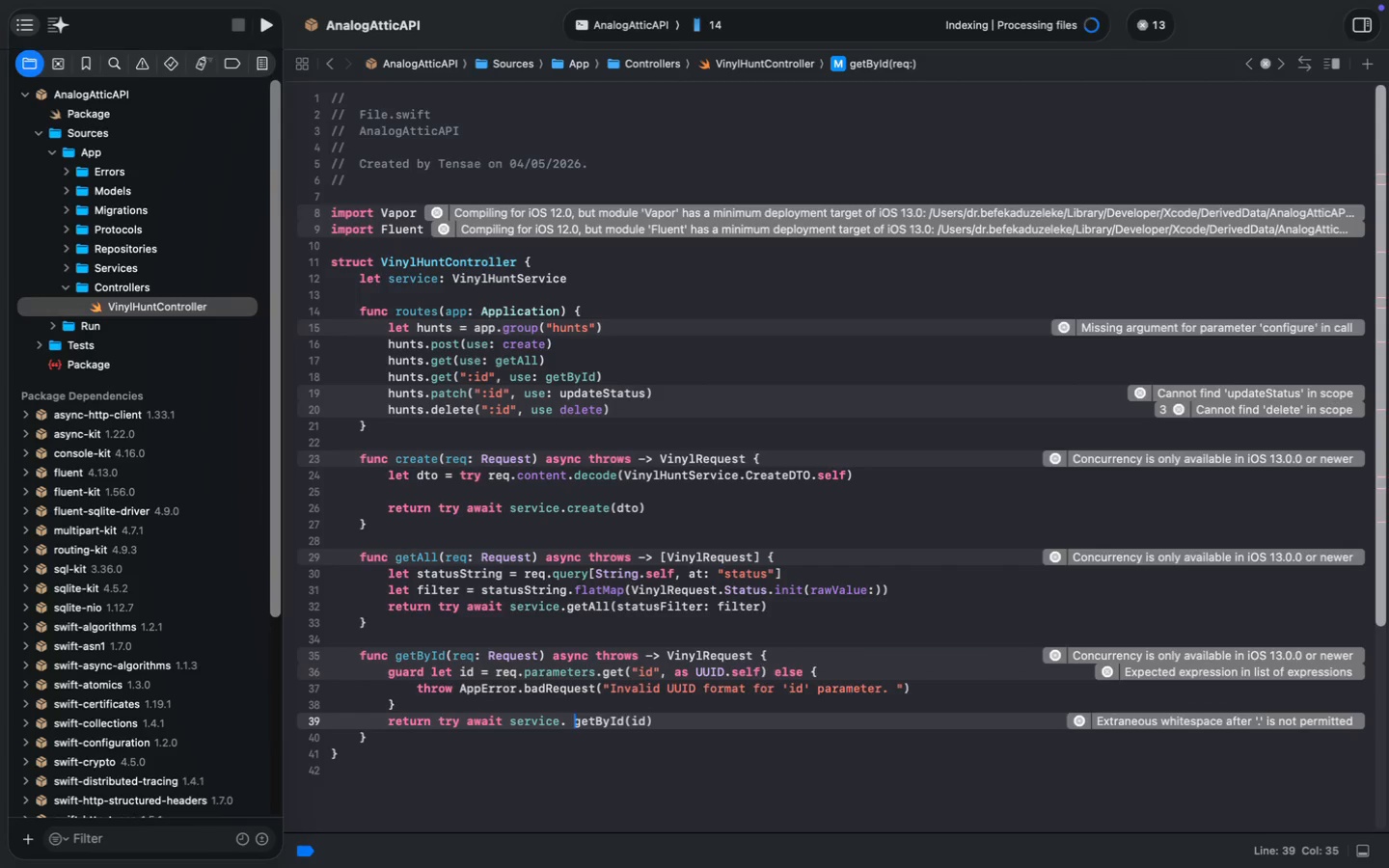 
key(Backspace)
 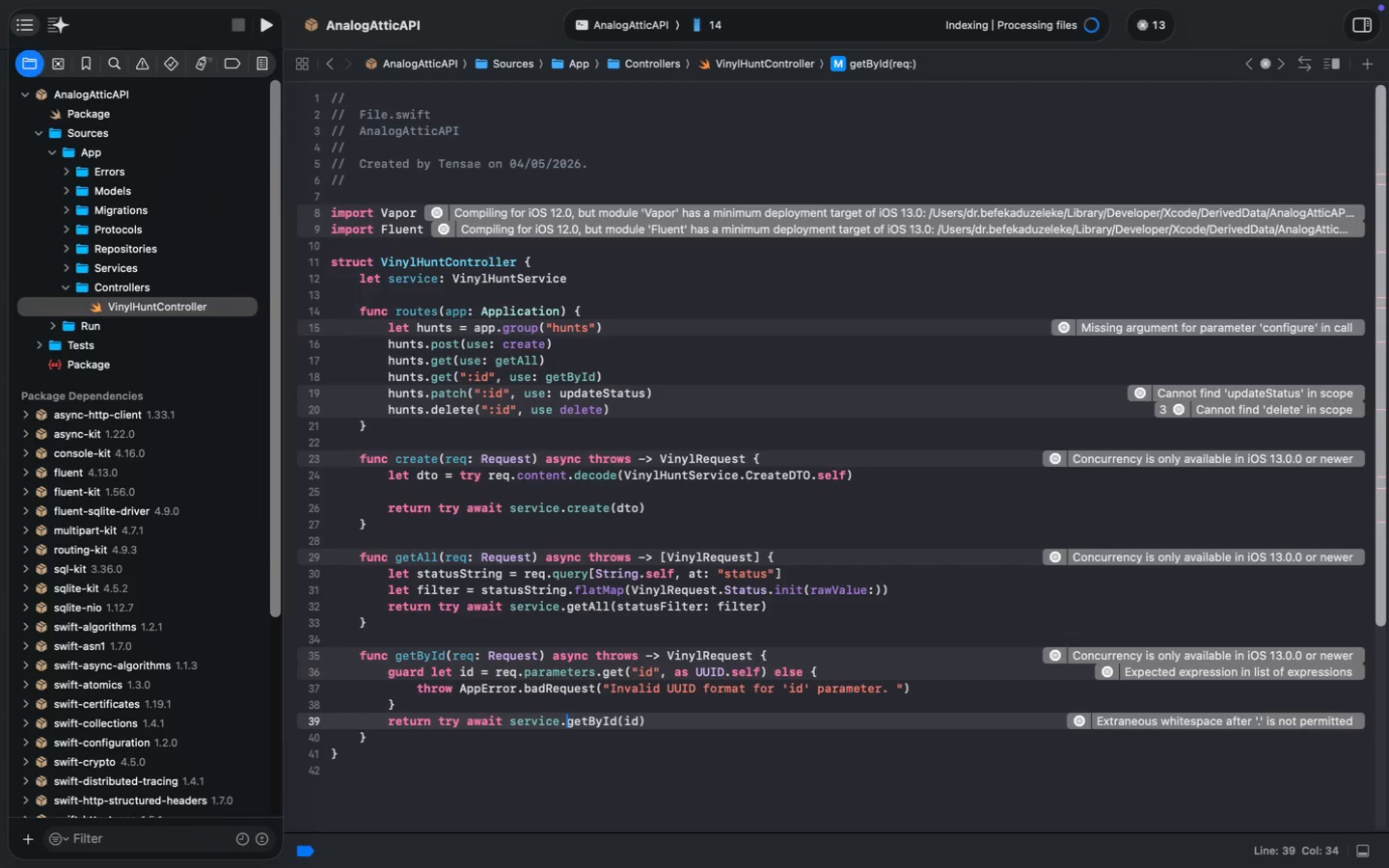 
key(Meta+ArrowRight)
 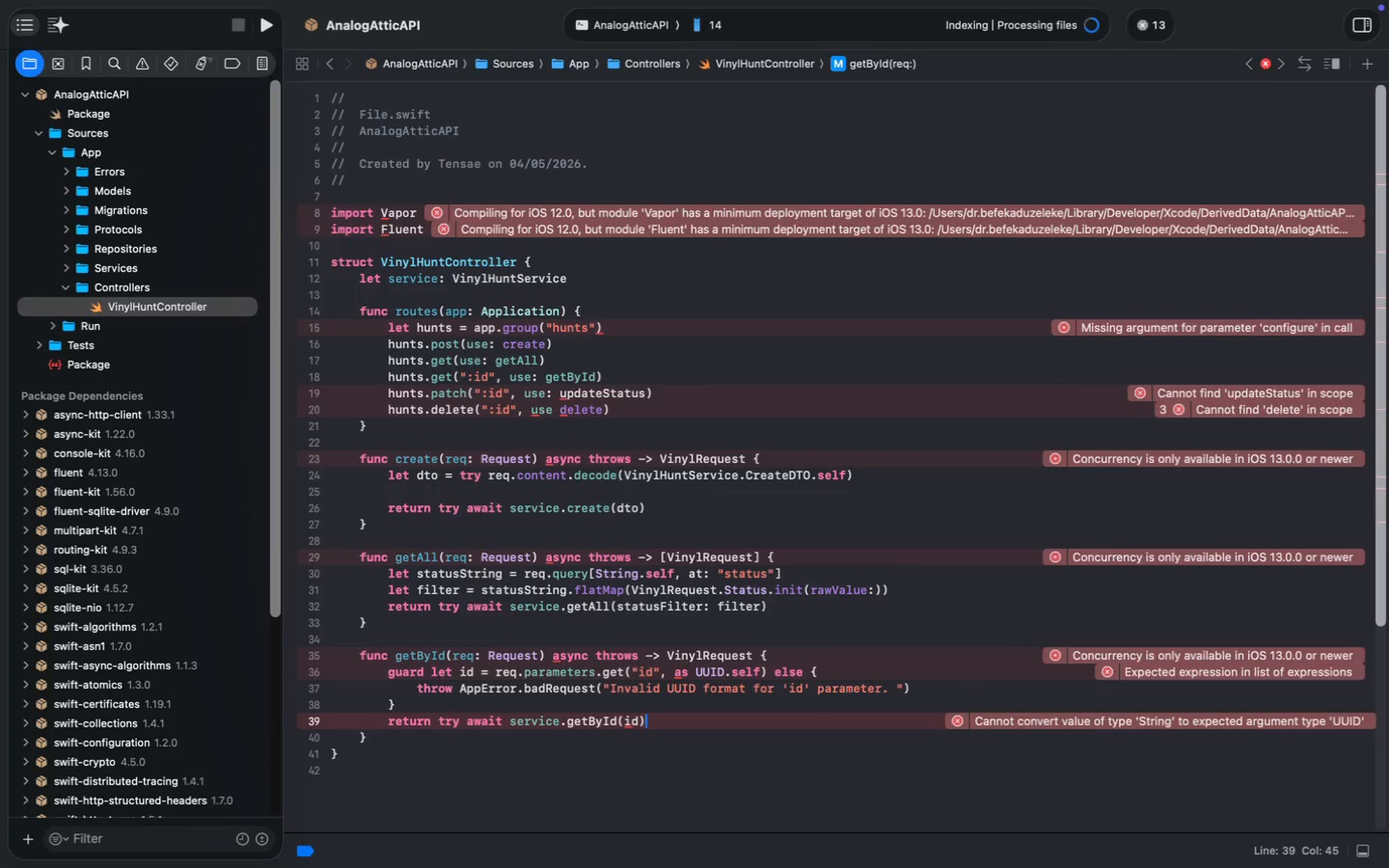 
wait(8.26)
 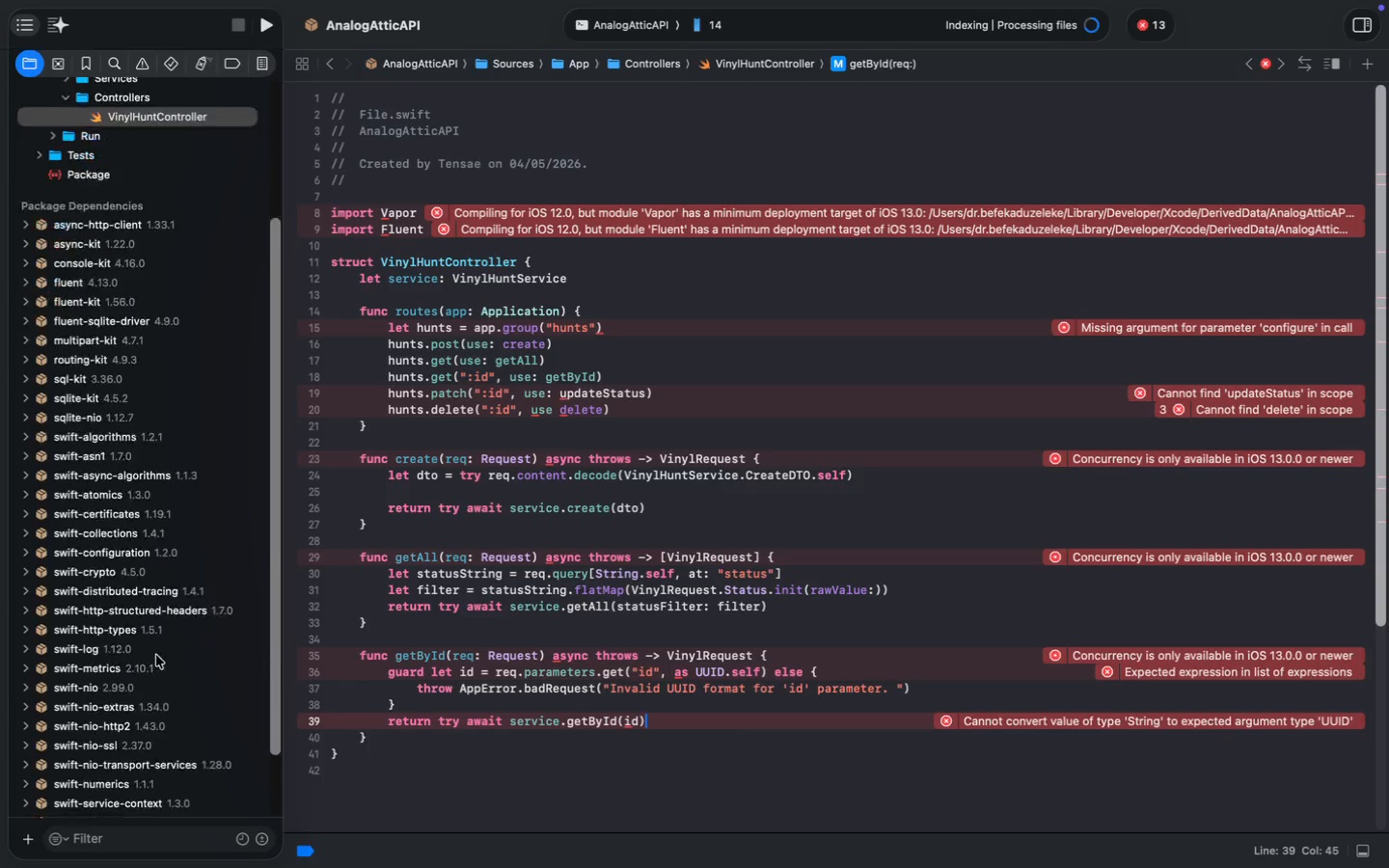 
key(ArrowRight)
 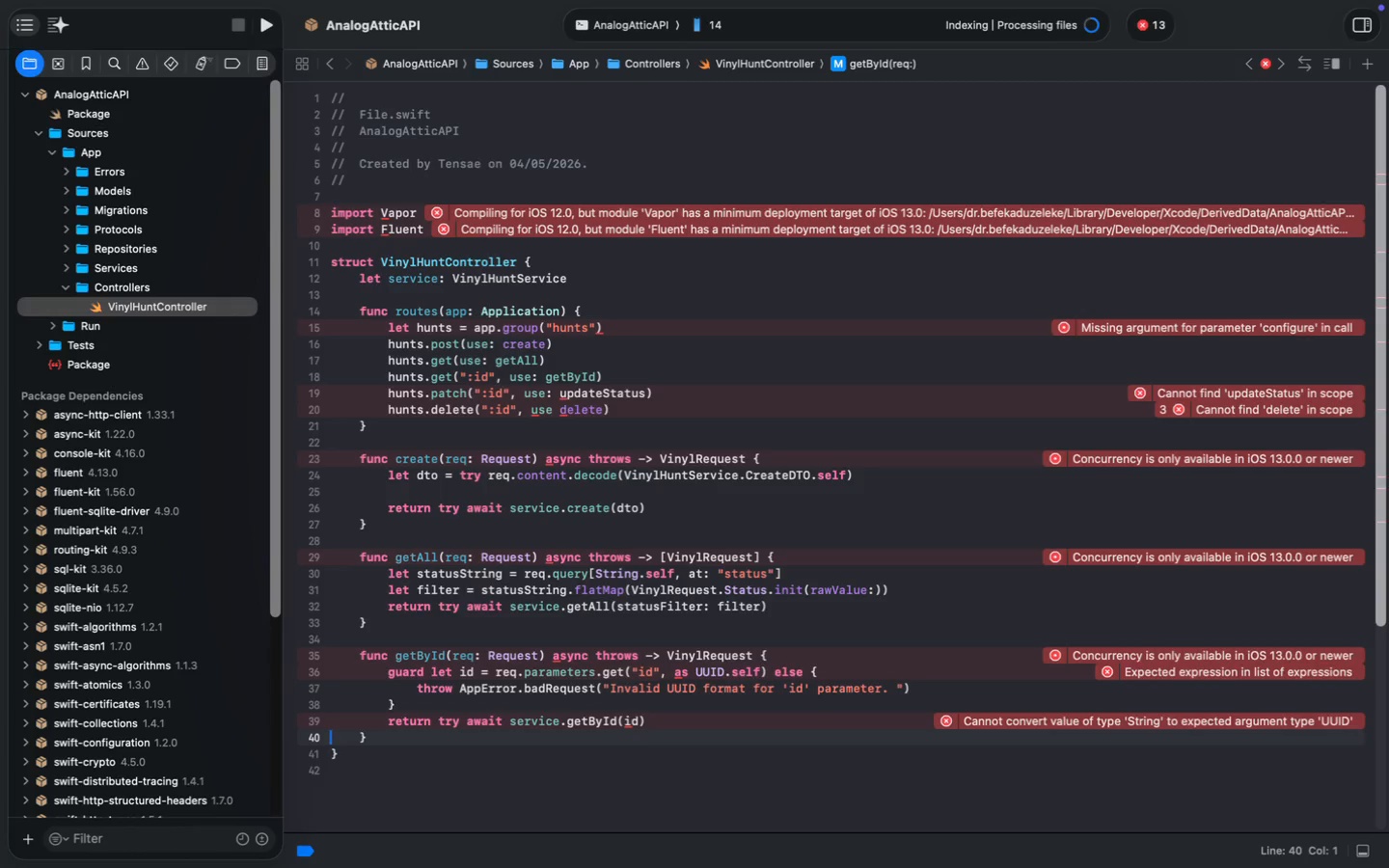 
scroll: coordinate [156, 655], scroll_direction: up, amount: 339.0
 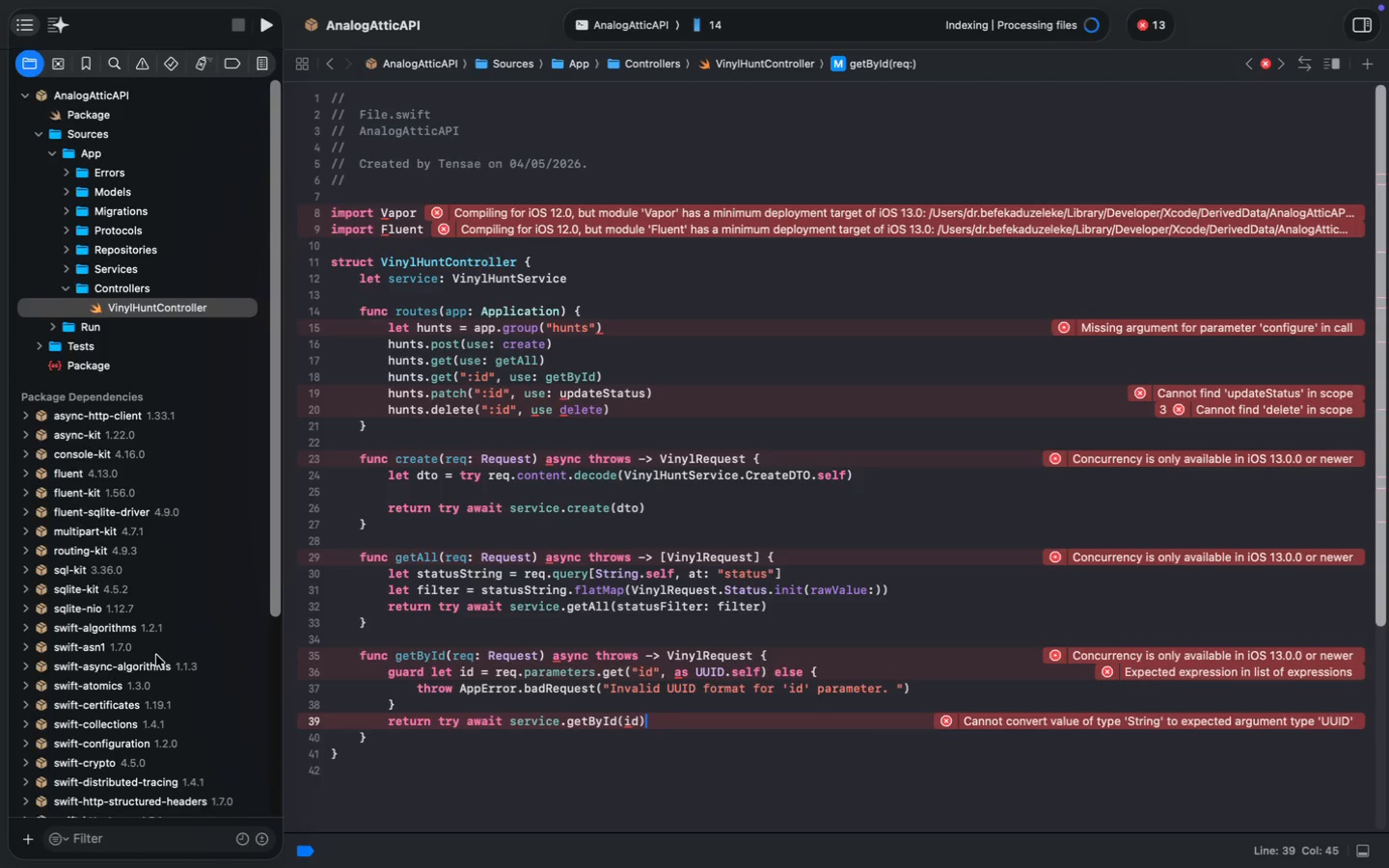 
key(ArrowLeft)
 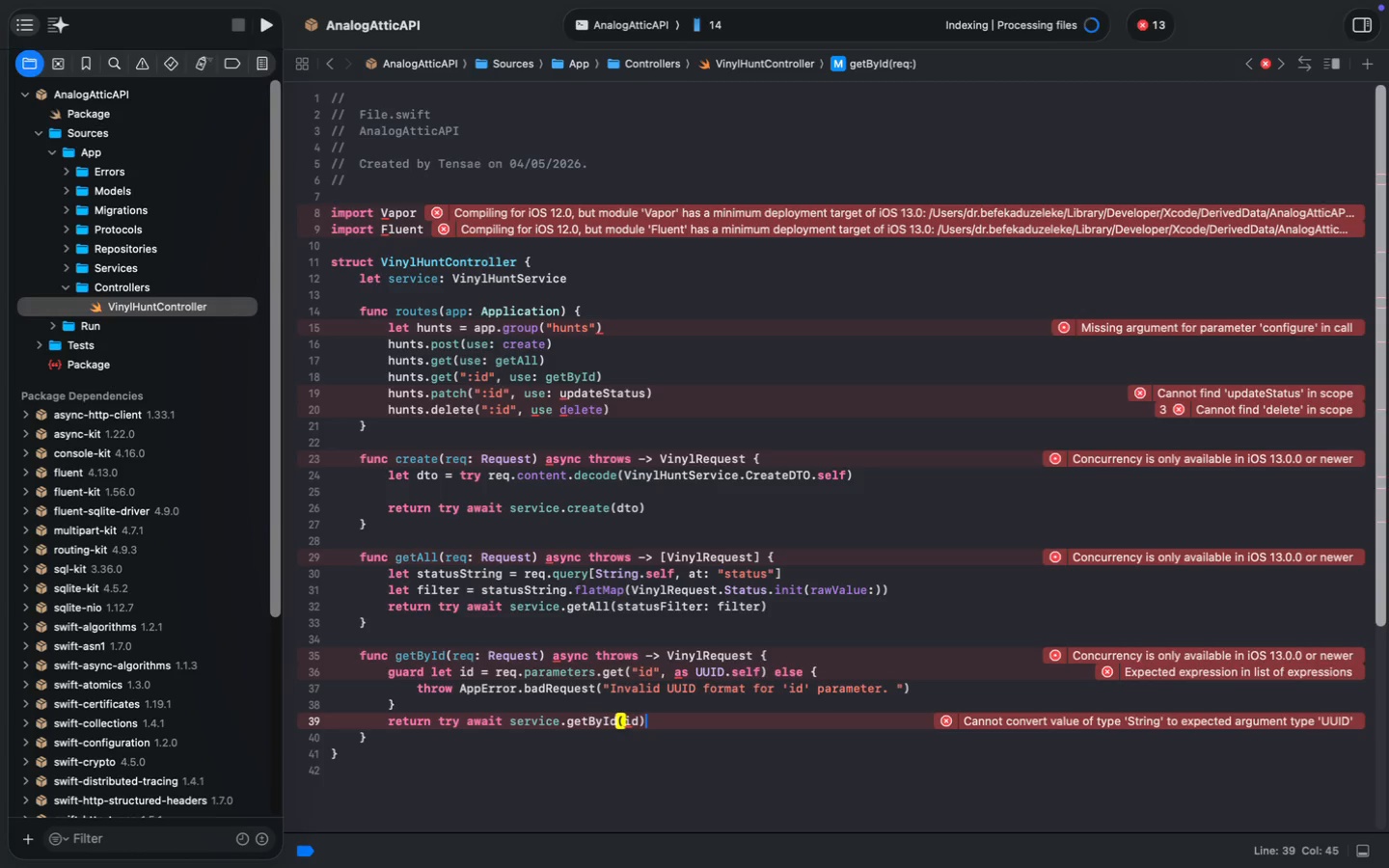 
key(ArrowDown)
 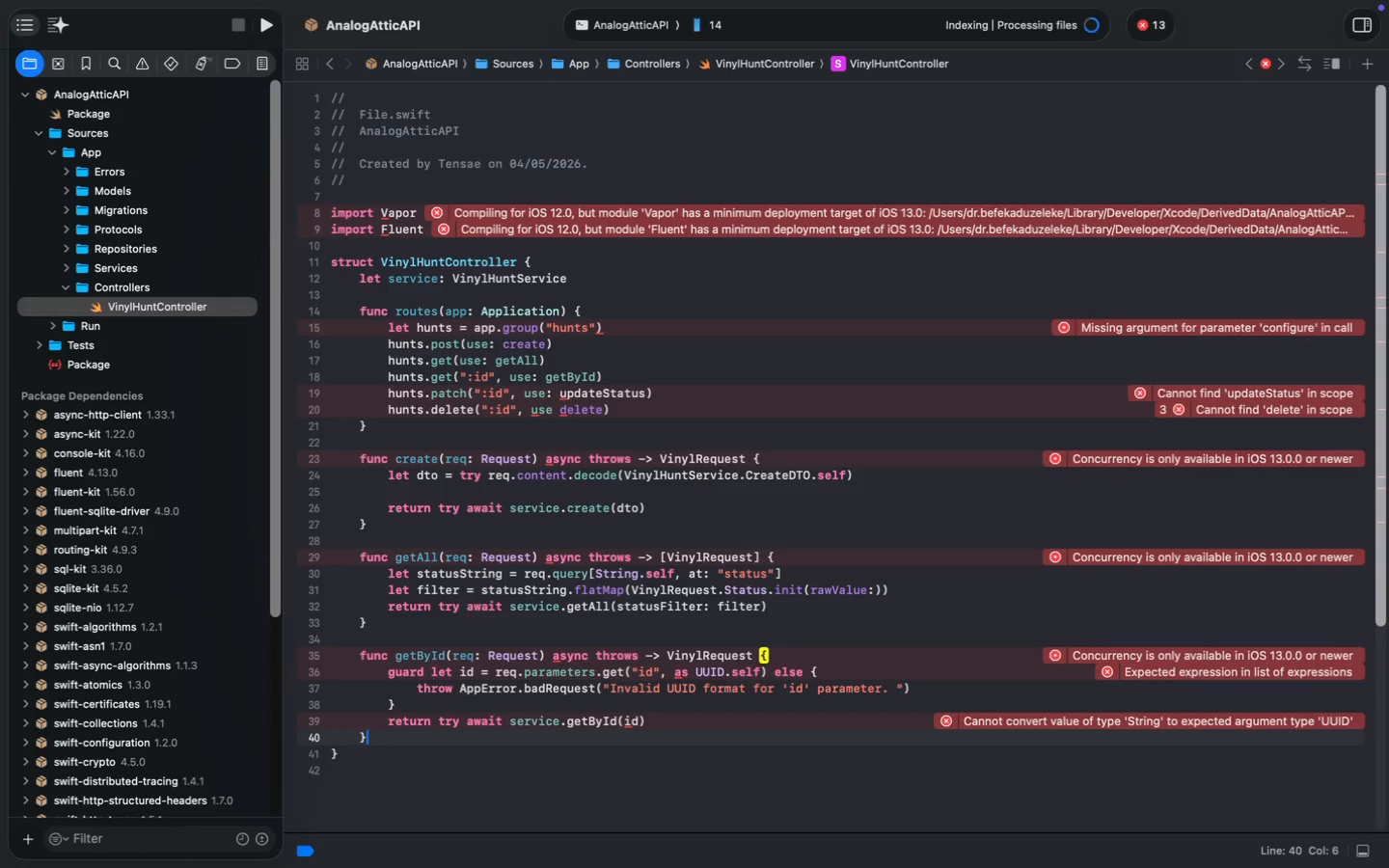 
key(Enter)
 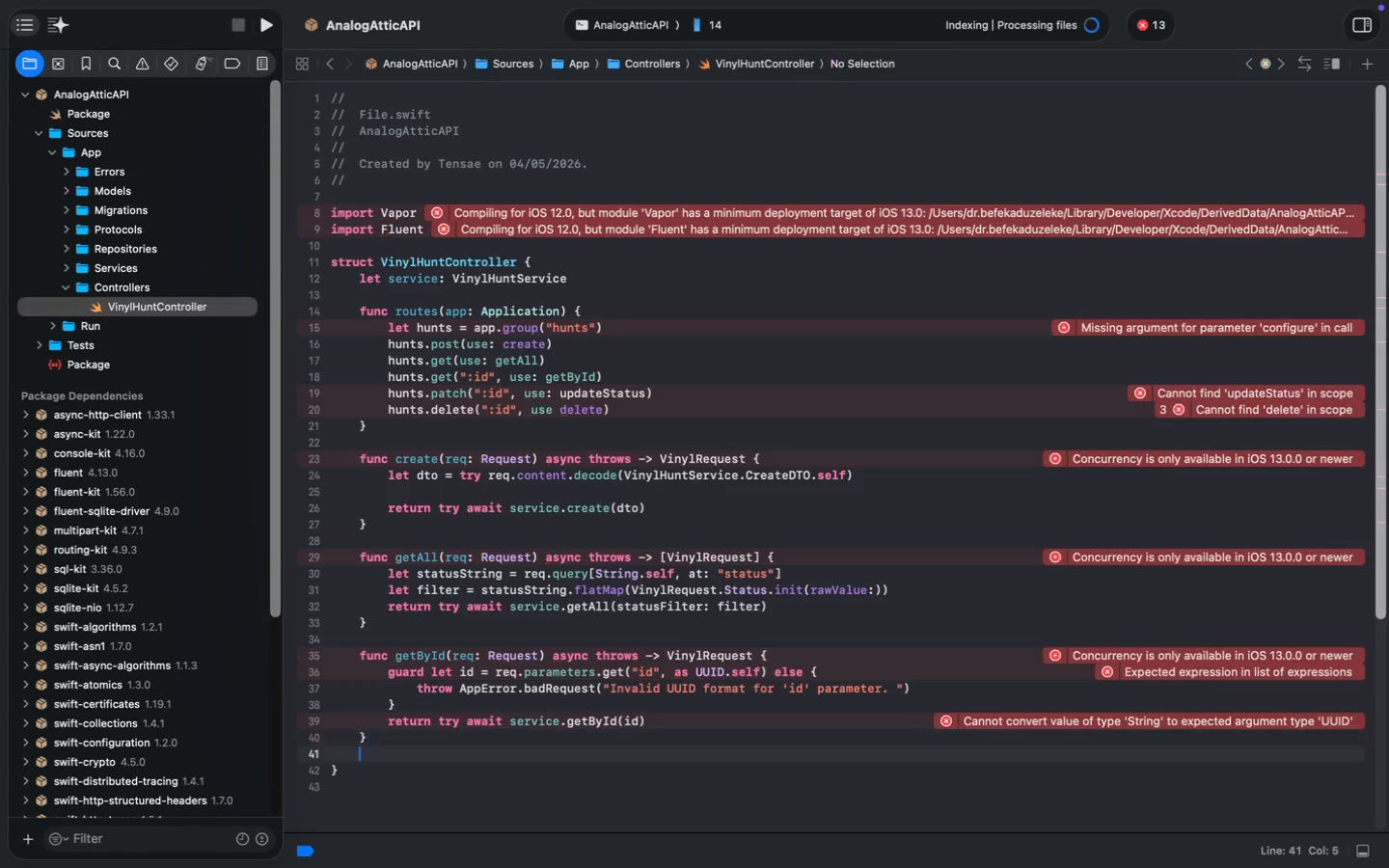 
key(Enter)
 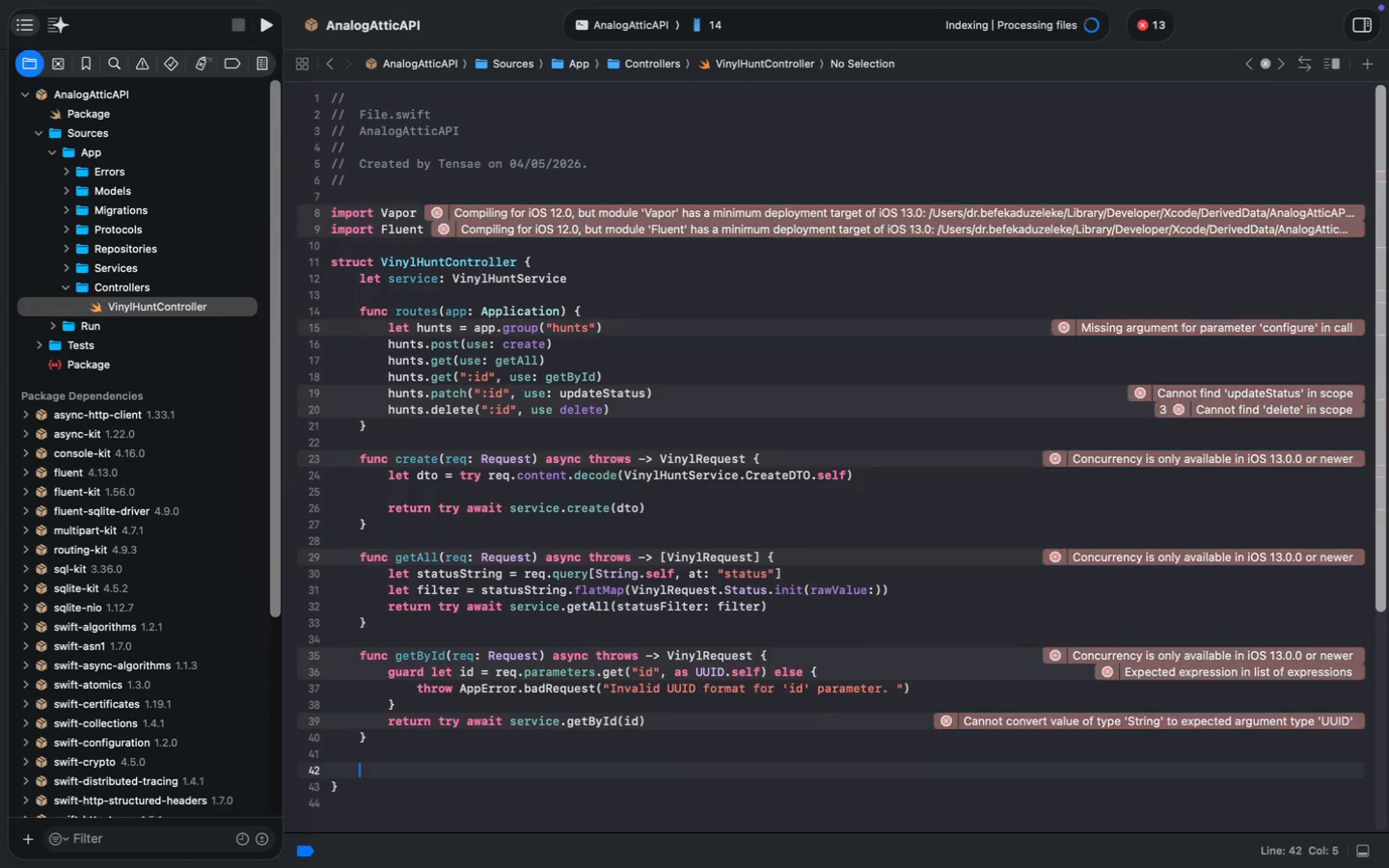 
type(func U)
key(Backspace)
type(updateStatus(req.)
key(Backspace)
type(: Request)
 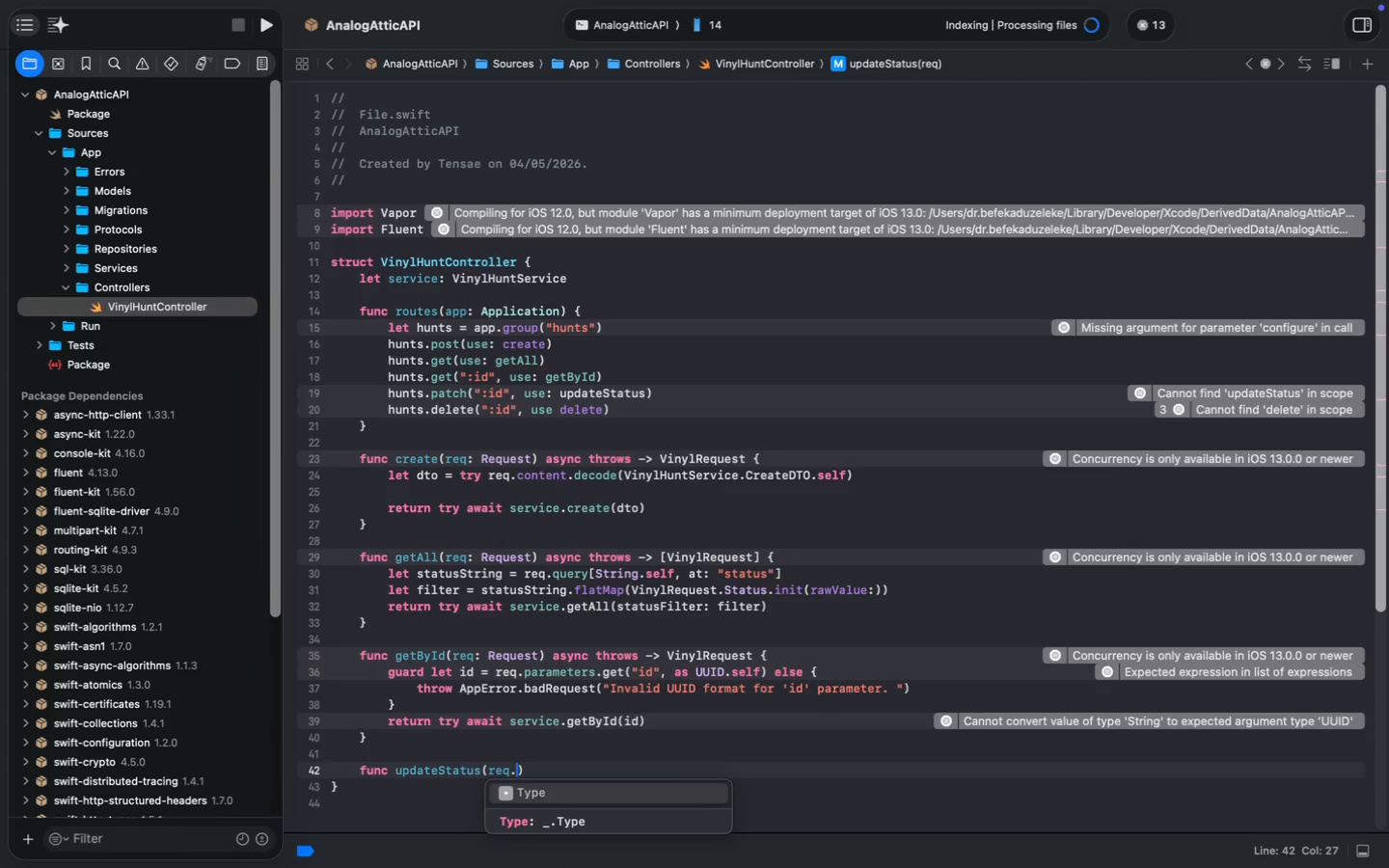 
key(ArrowRight)
 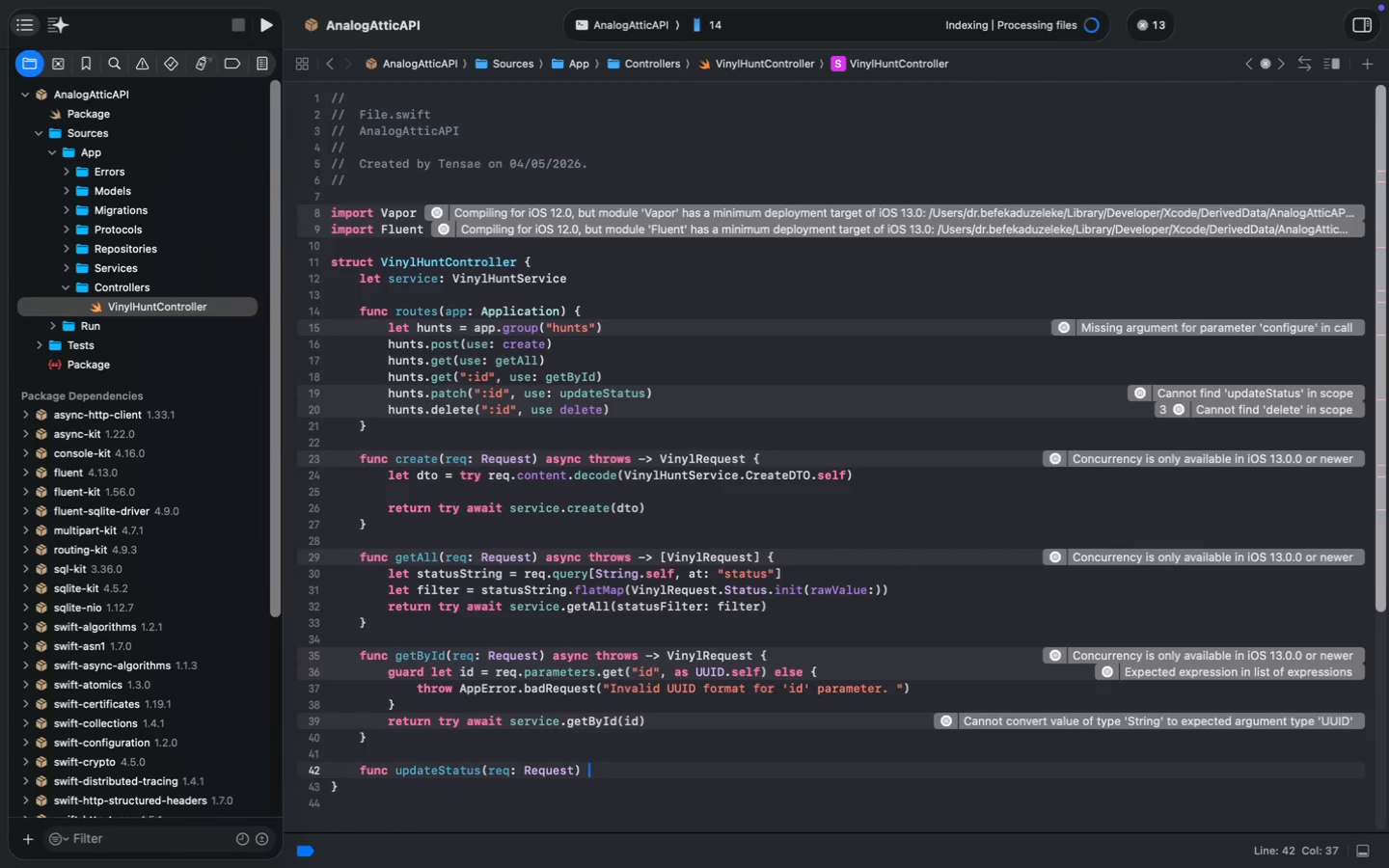 
type( async throws -> )
key(Tab)
 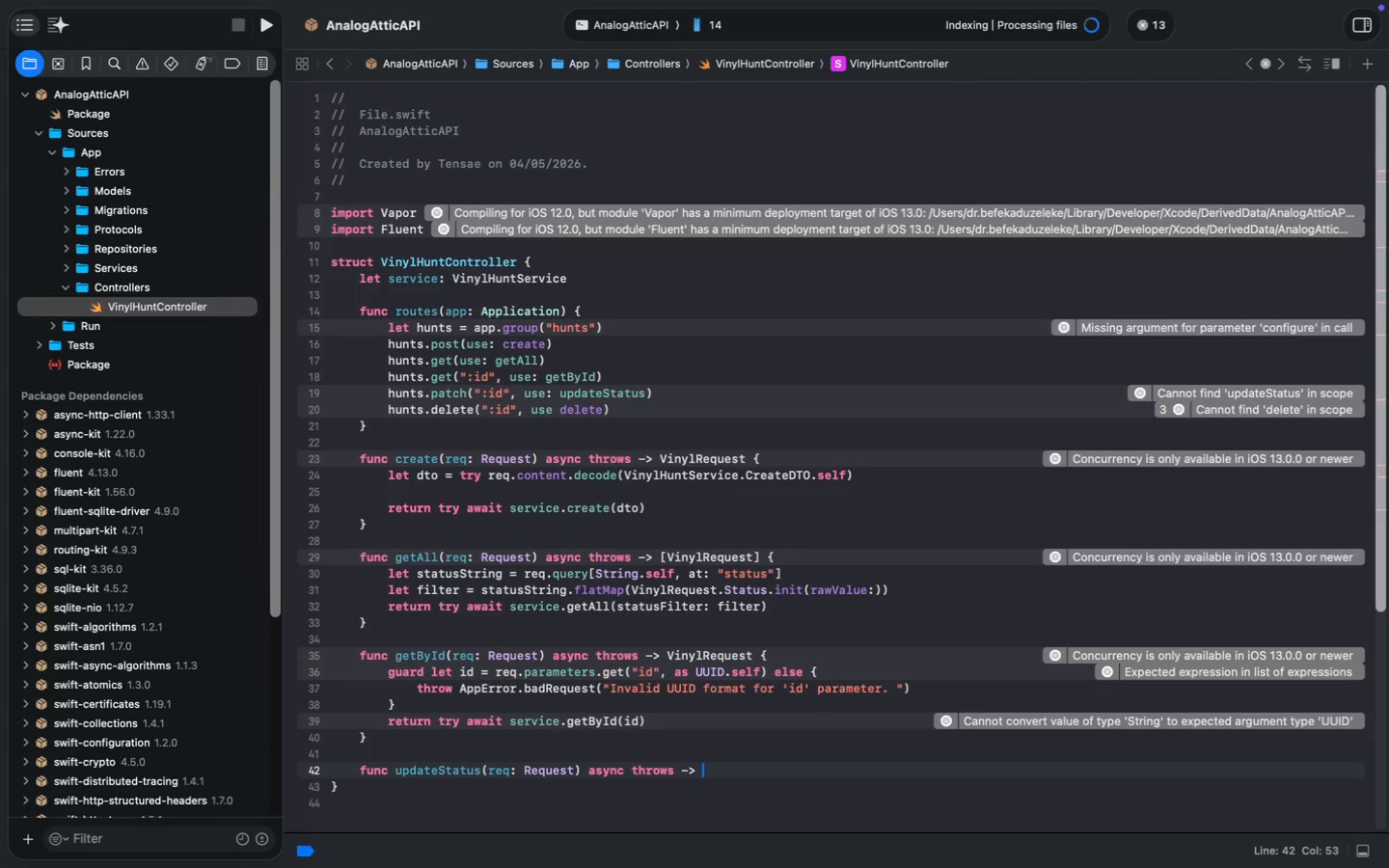 
wait(17.22)
 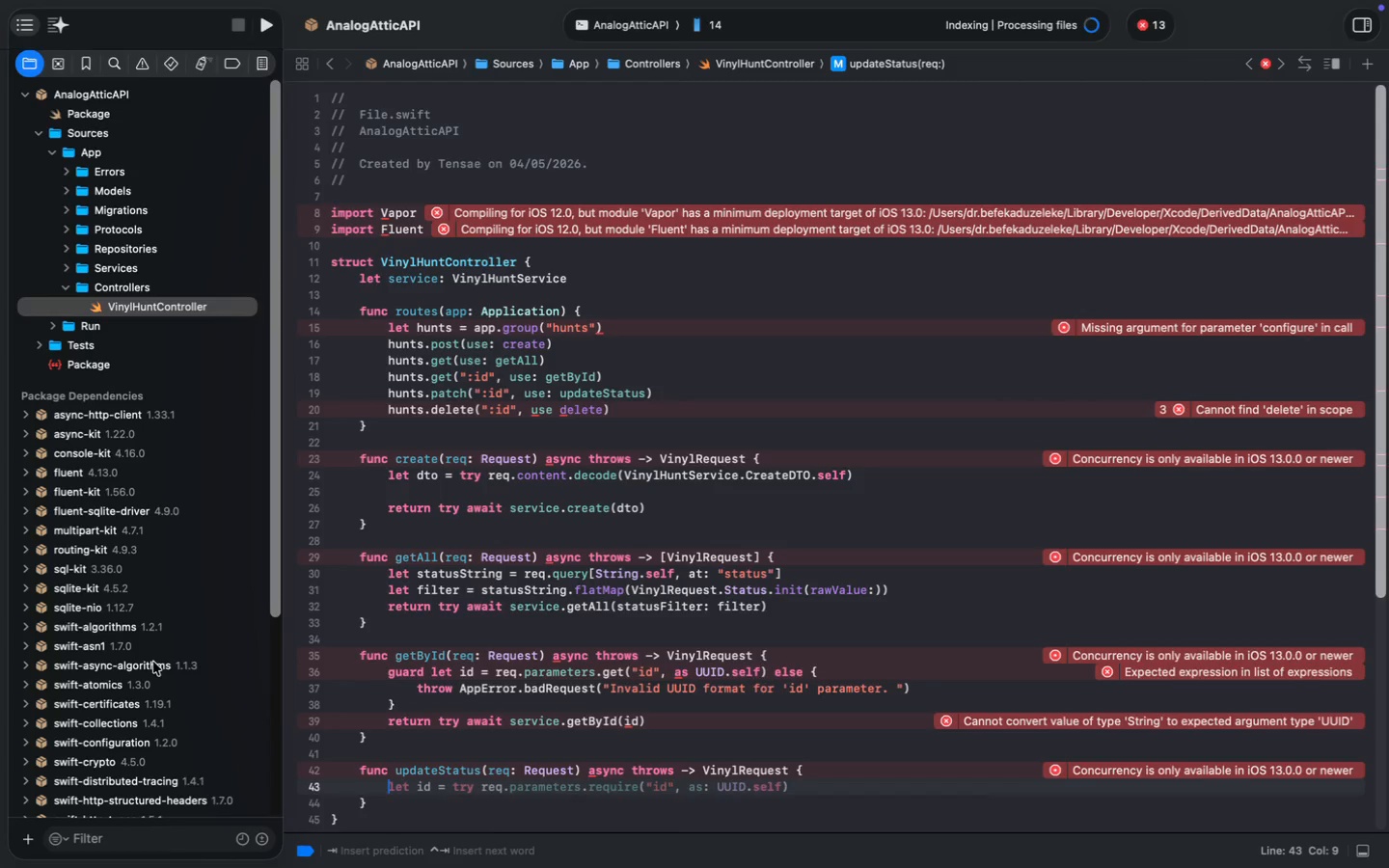 
key(Tab)
 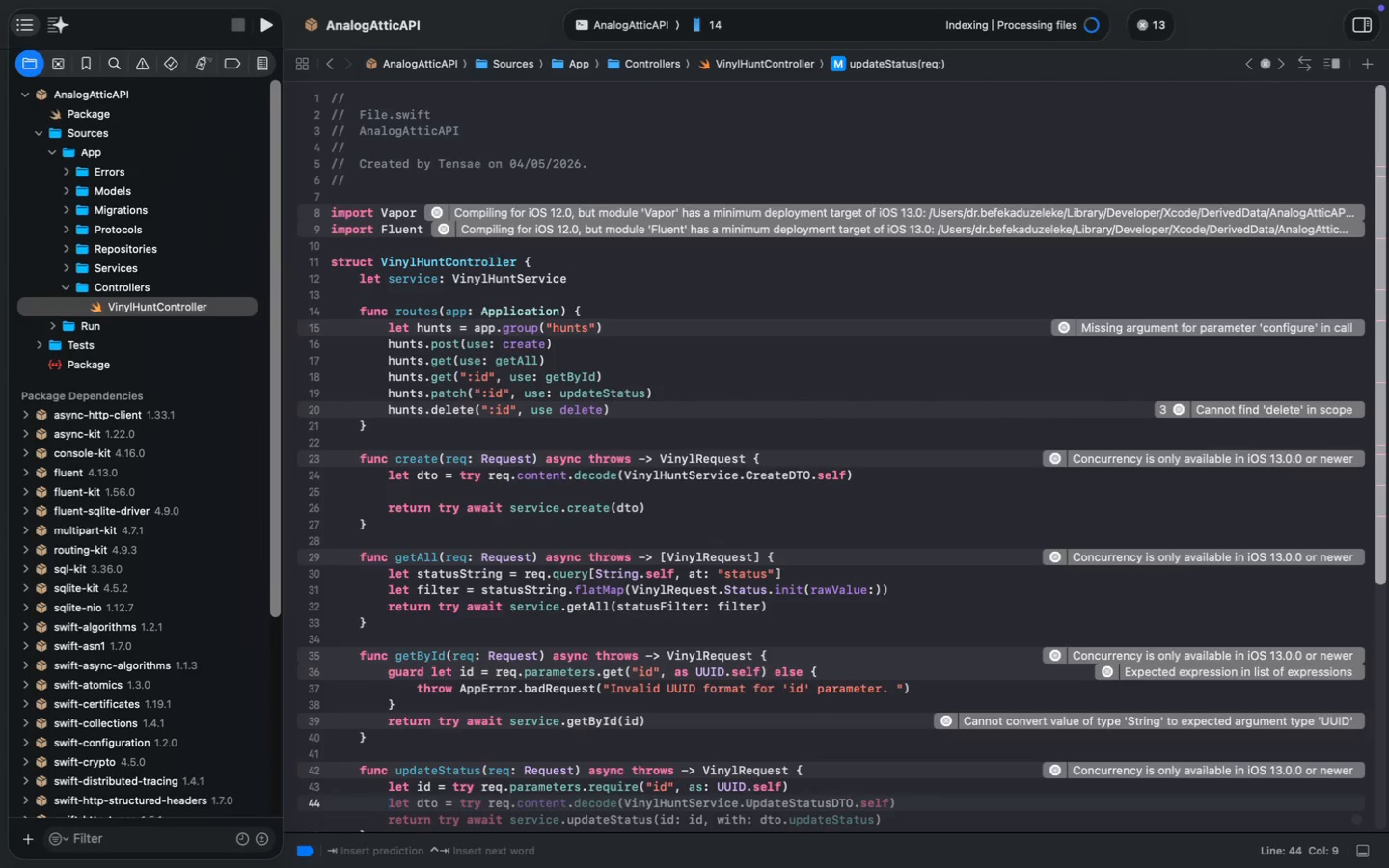 
scroll: coordinate [640, 476], scroll_direction: down, amount: 13.0
 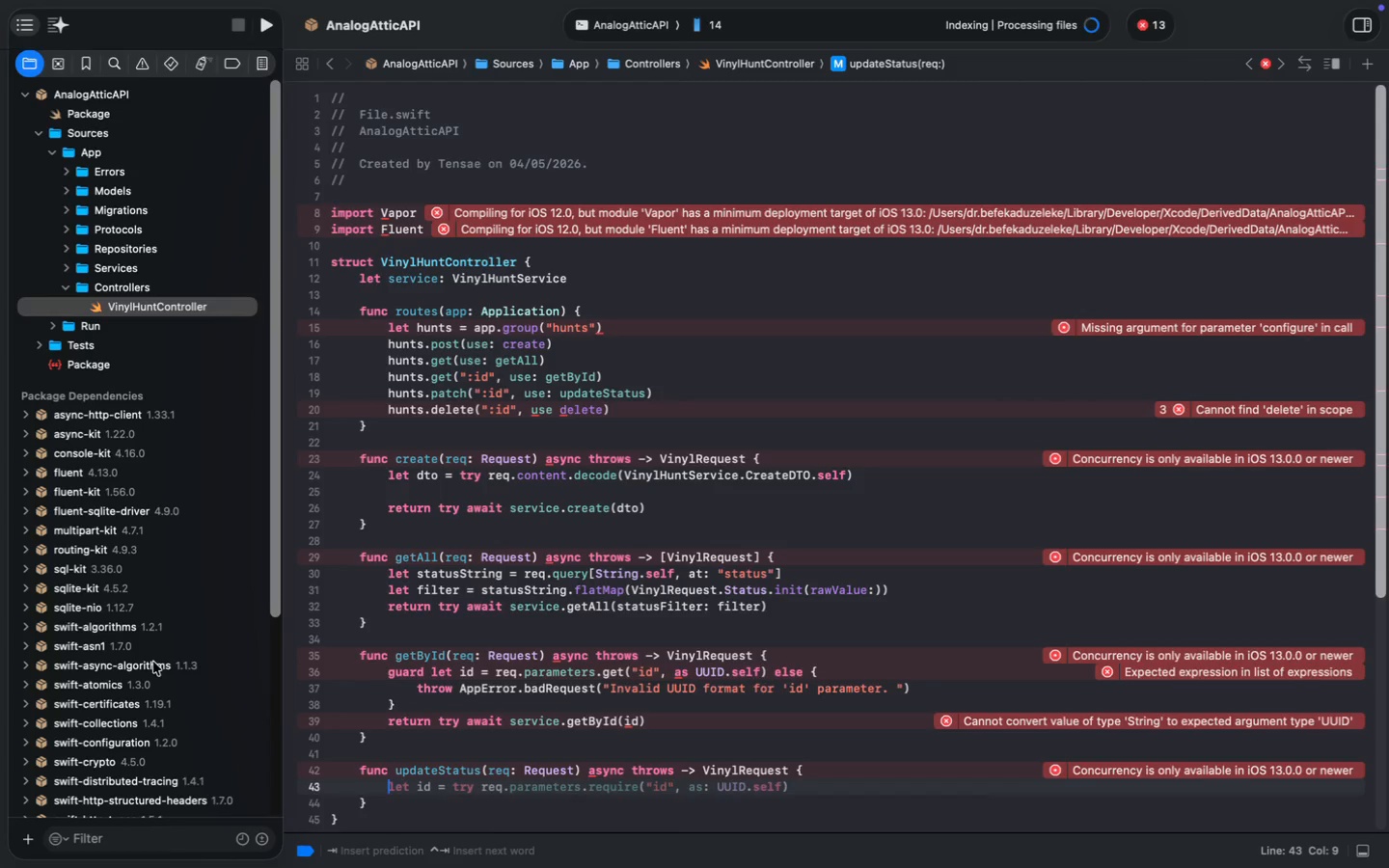 
double_click([615, 662])
 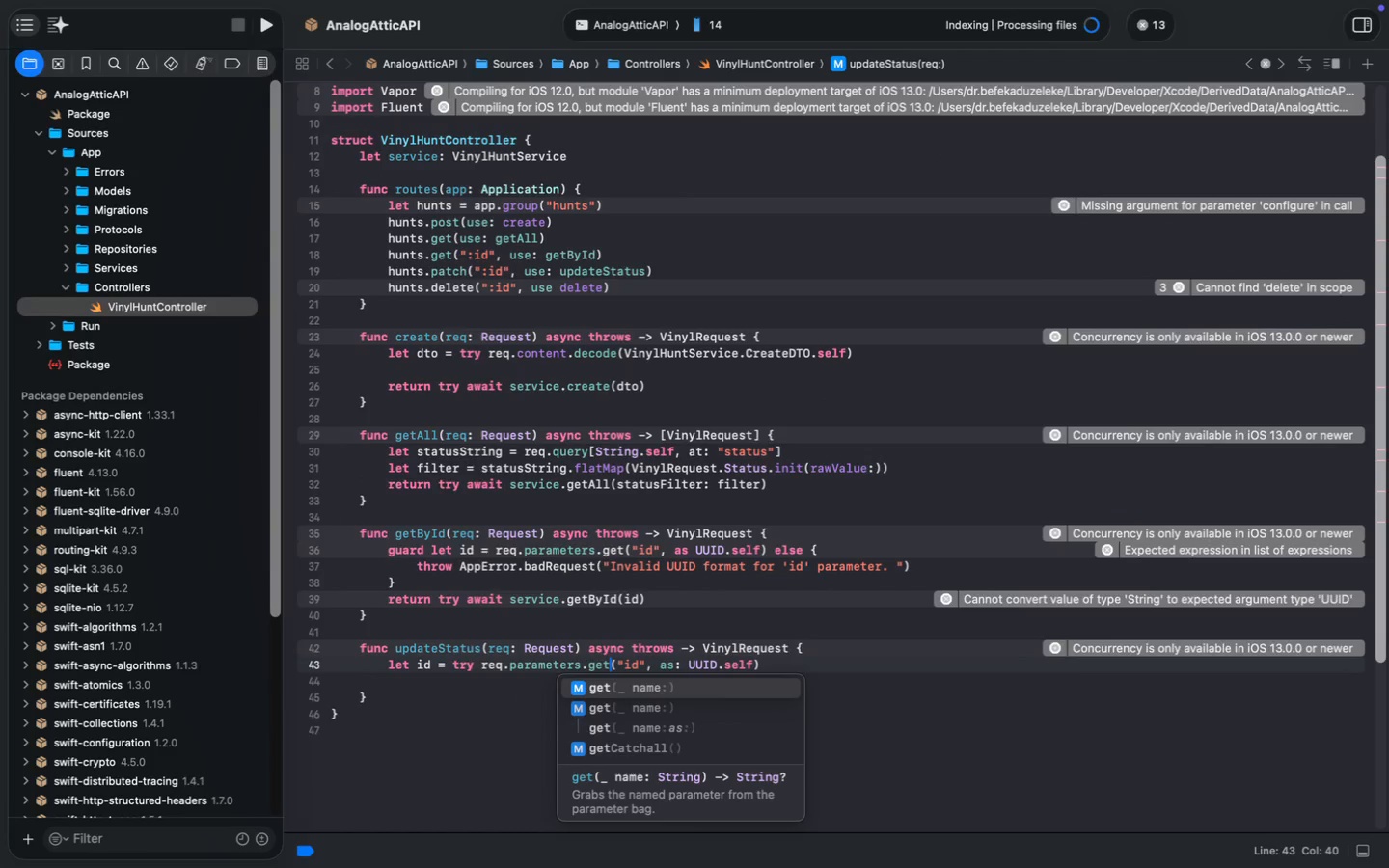 
type(get)
 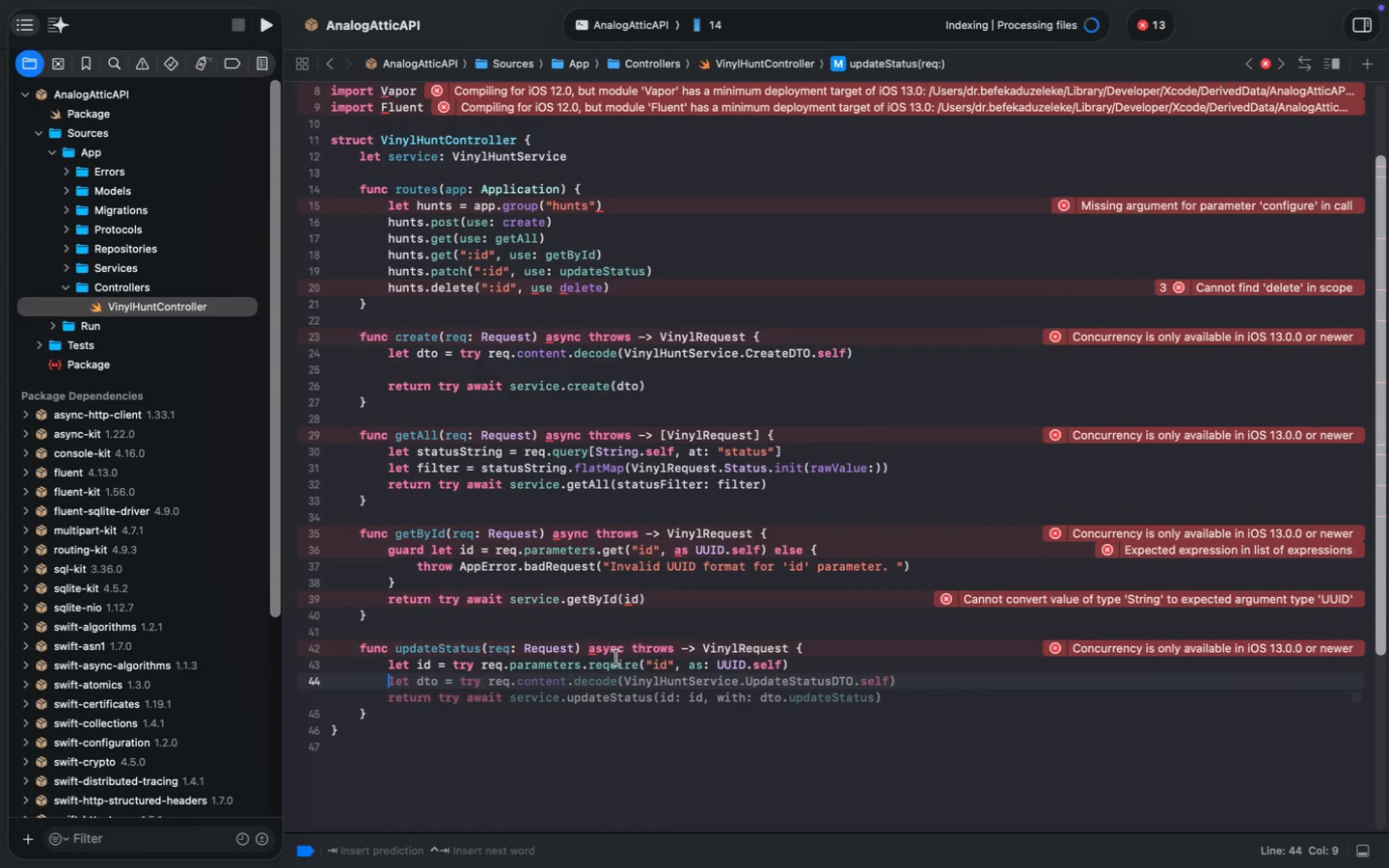 
key(ArrowRight)
 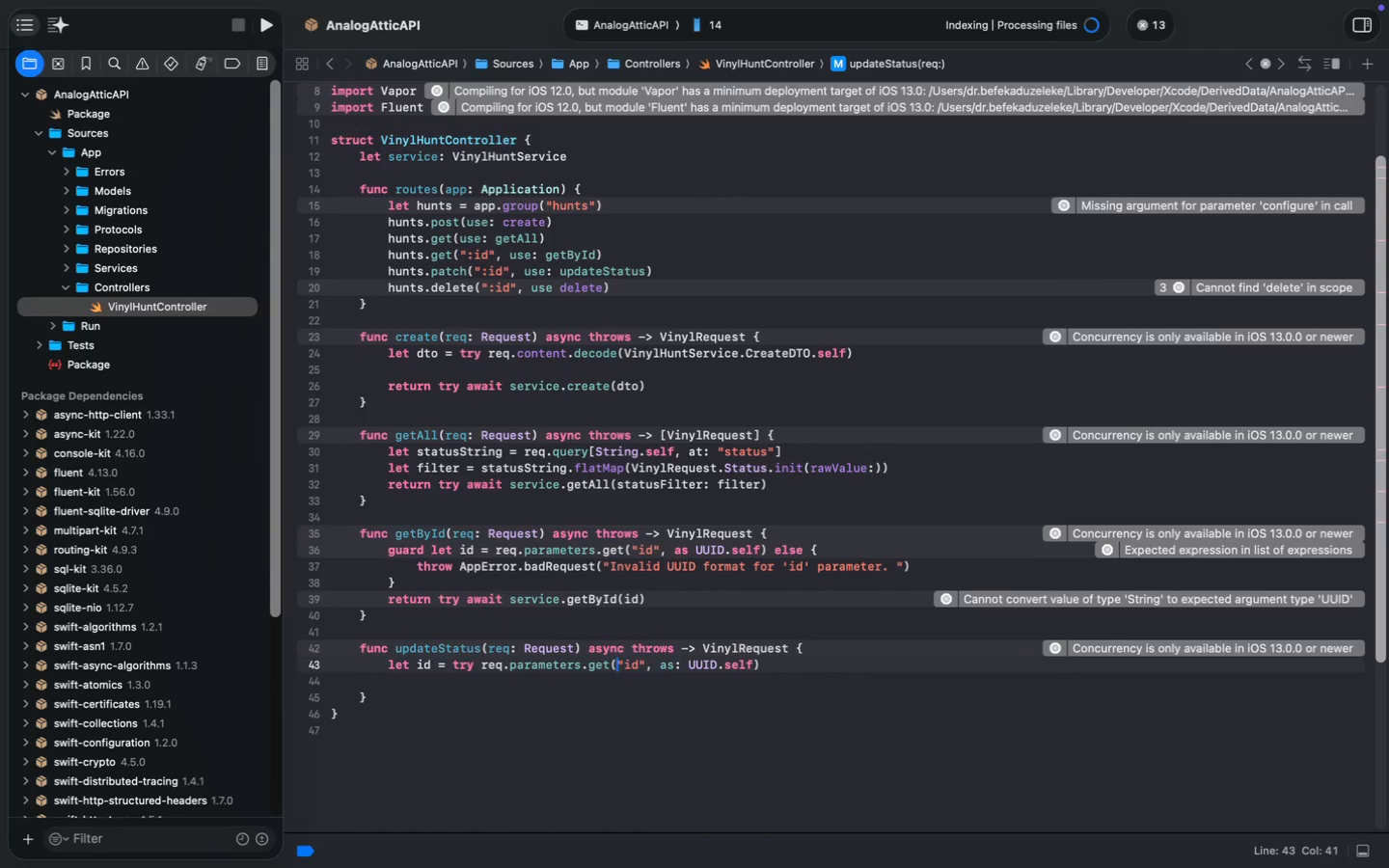 
key(ArrowRight)
 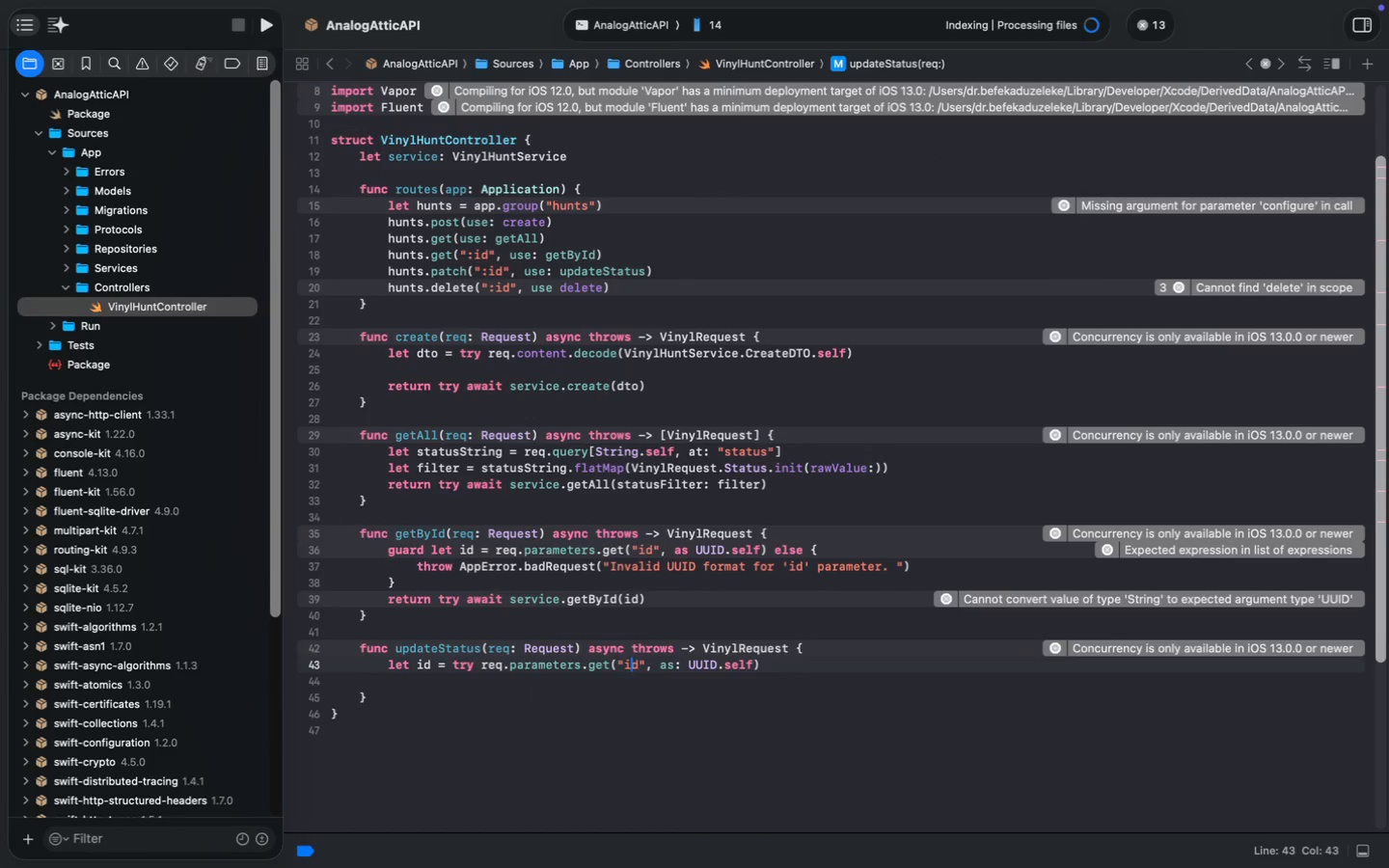 
key(ArrowRight)
 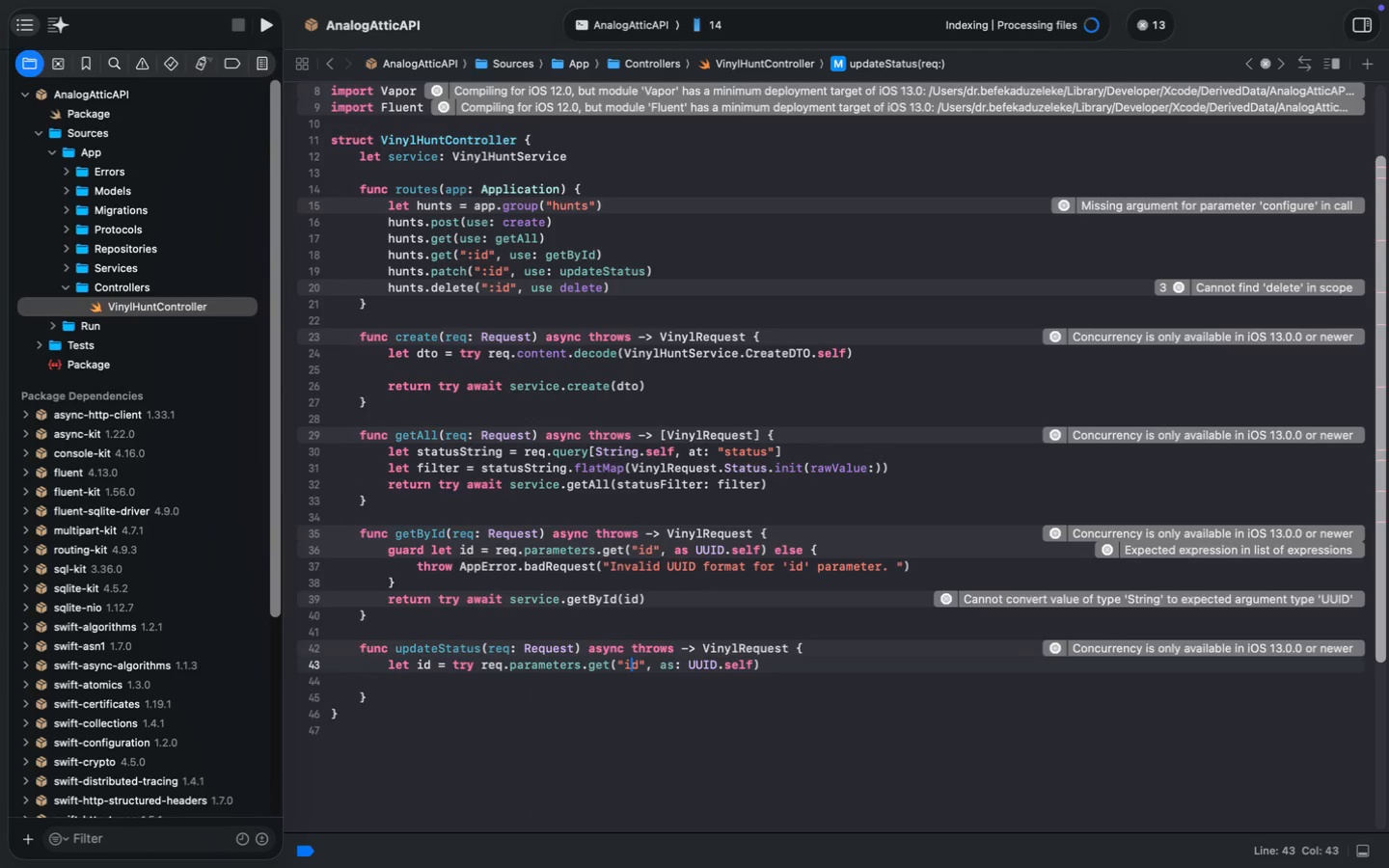 
key(Meta+ArrowRight)
 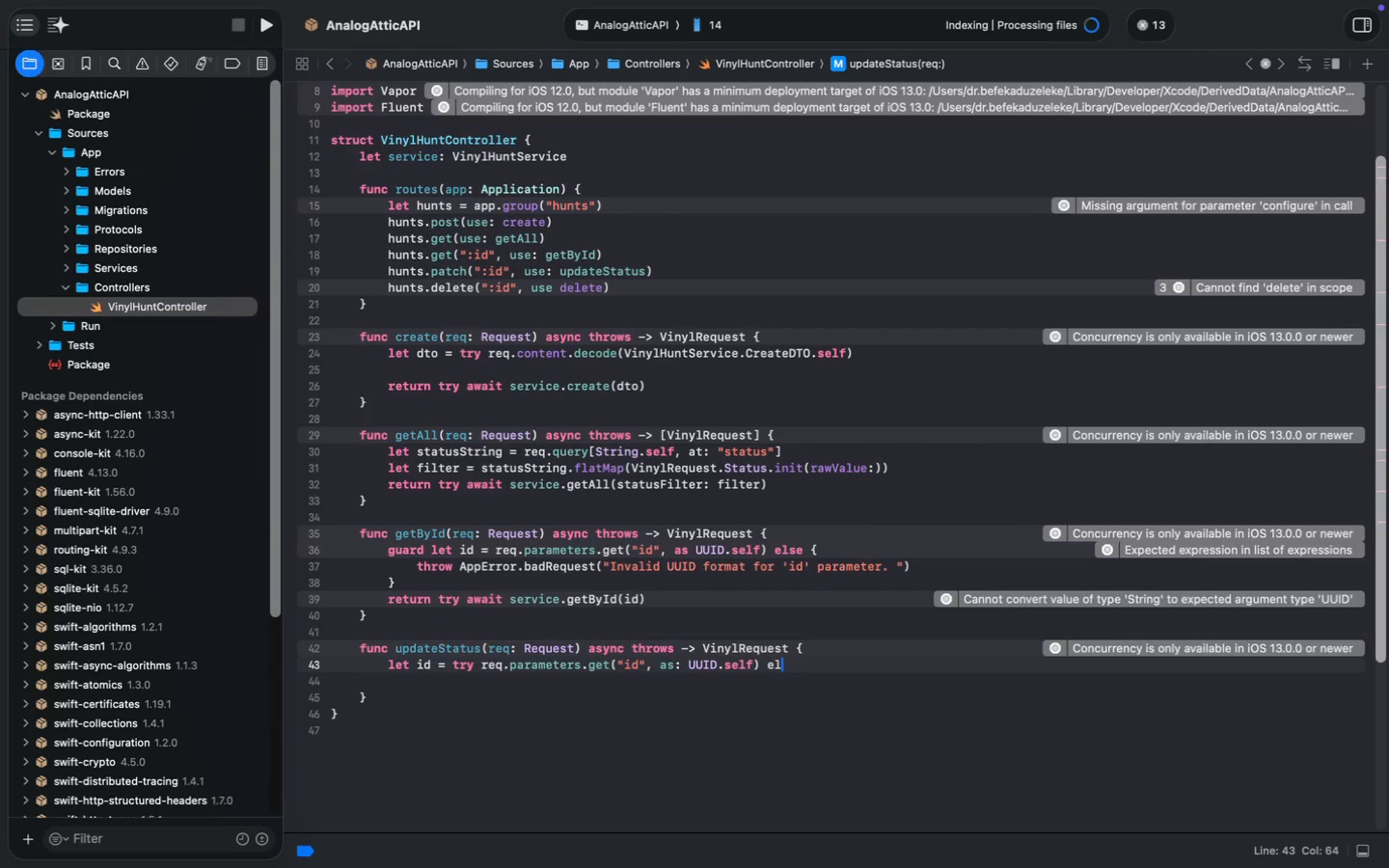 
type( else {)
 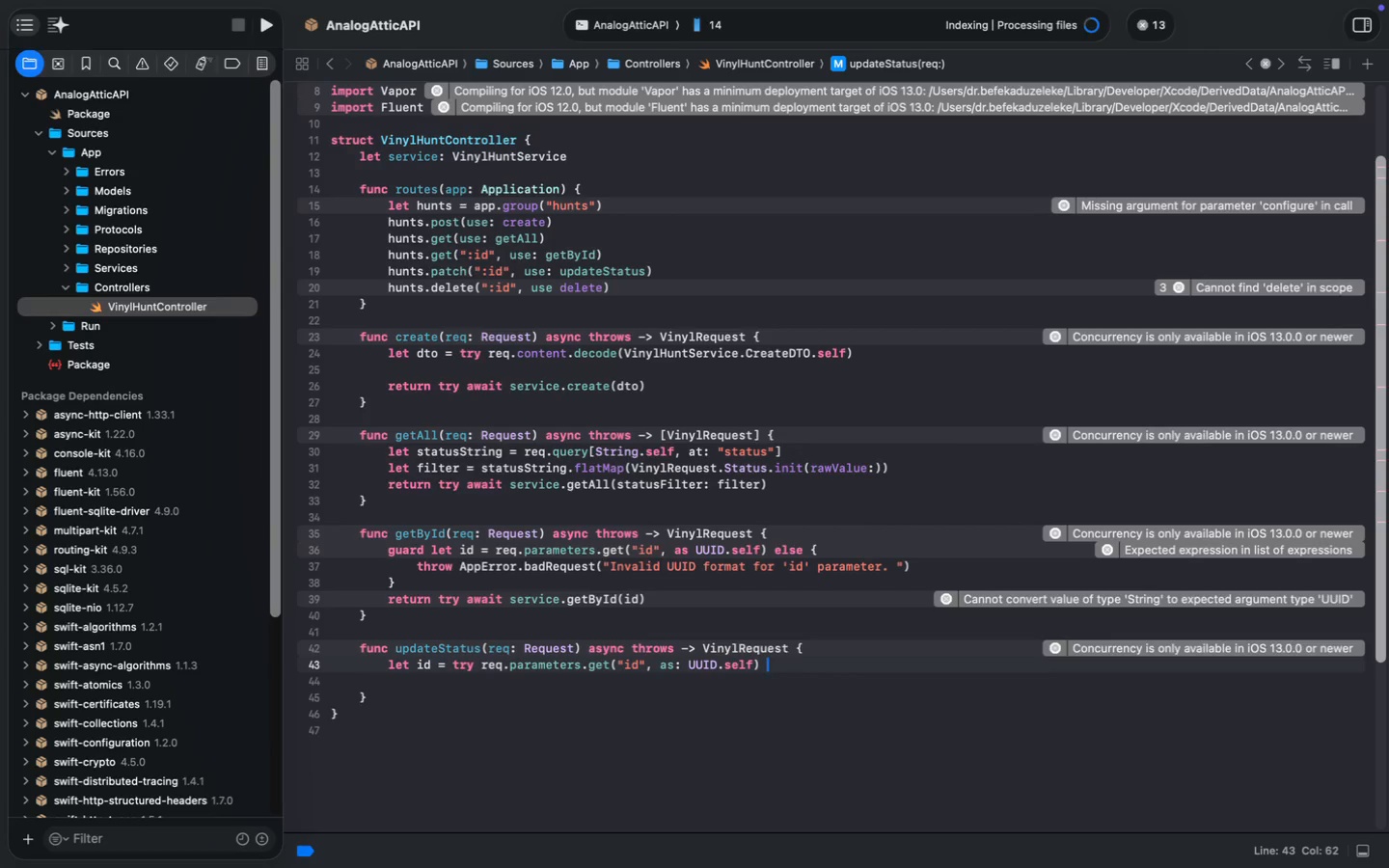 
key(Enter)
 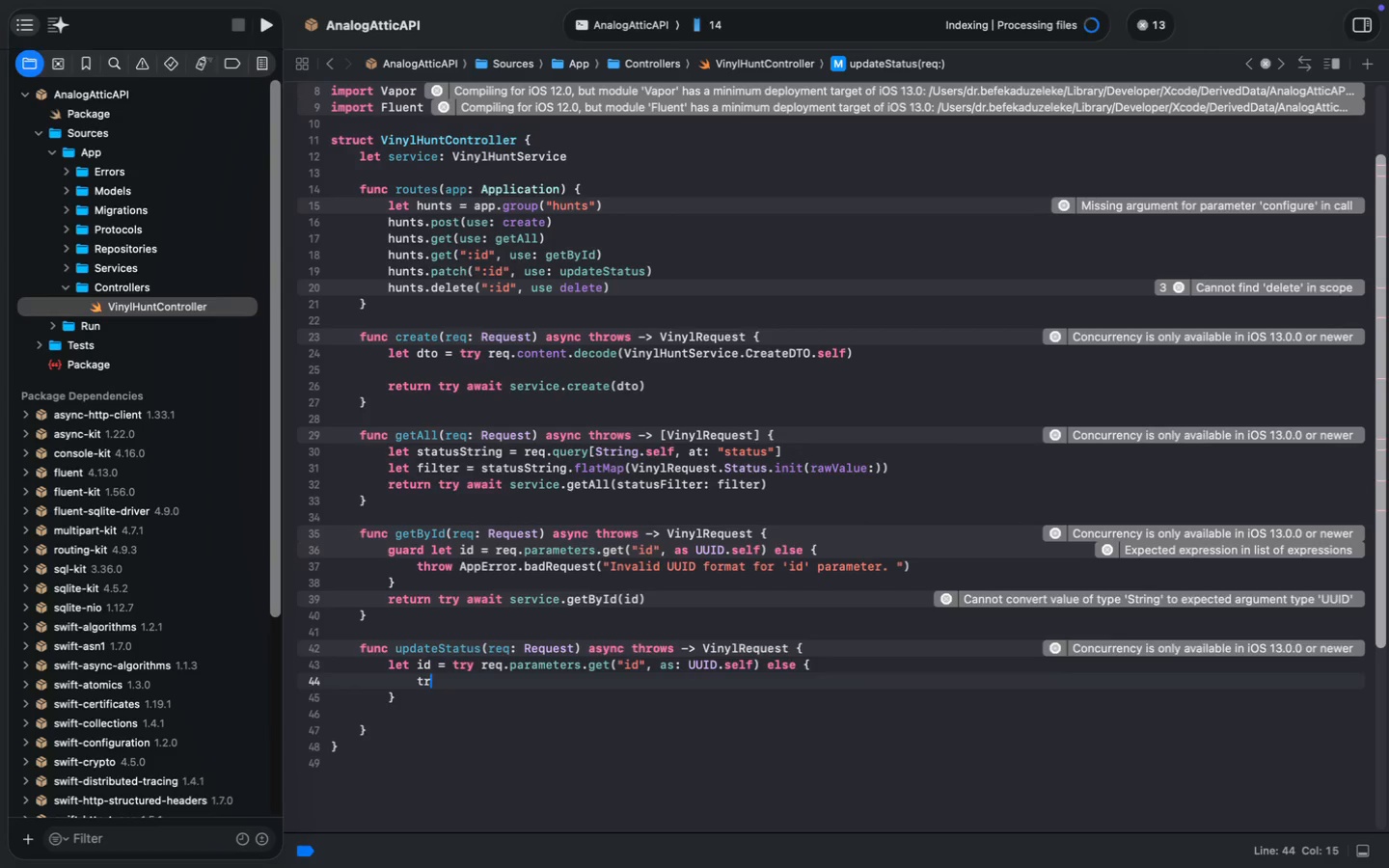 
type(tr)
key(Backspace)
type(hrow AppError)
key(Backspace)
key(Backspace)
key(Backspace)
key(Backspace)
type(rror)
 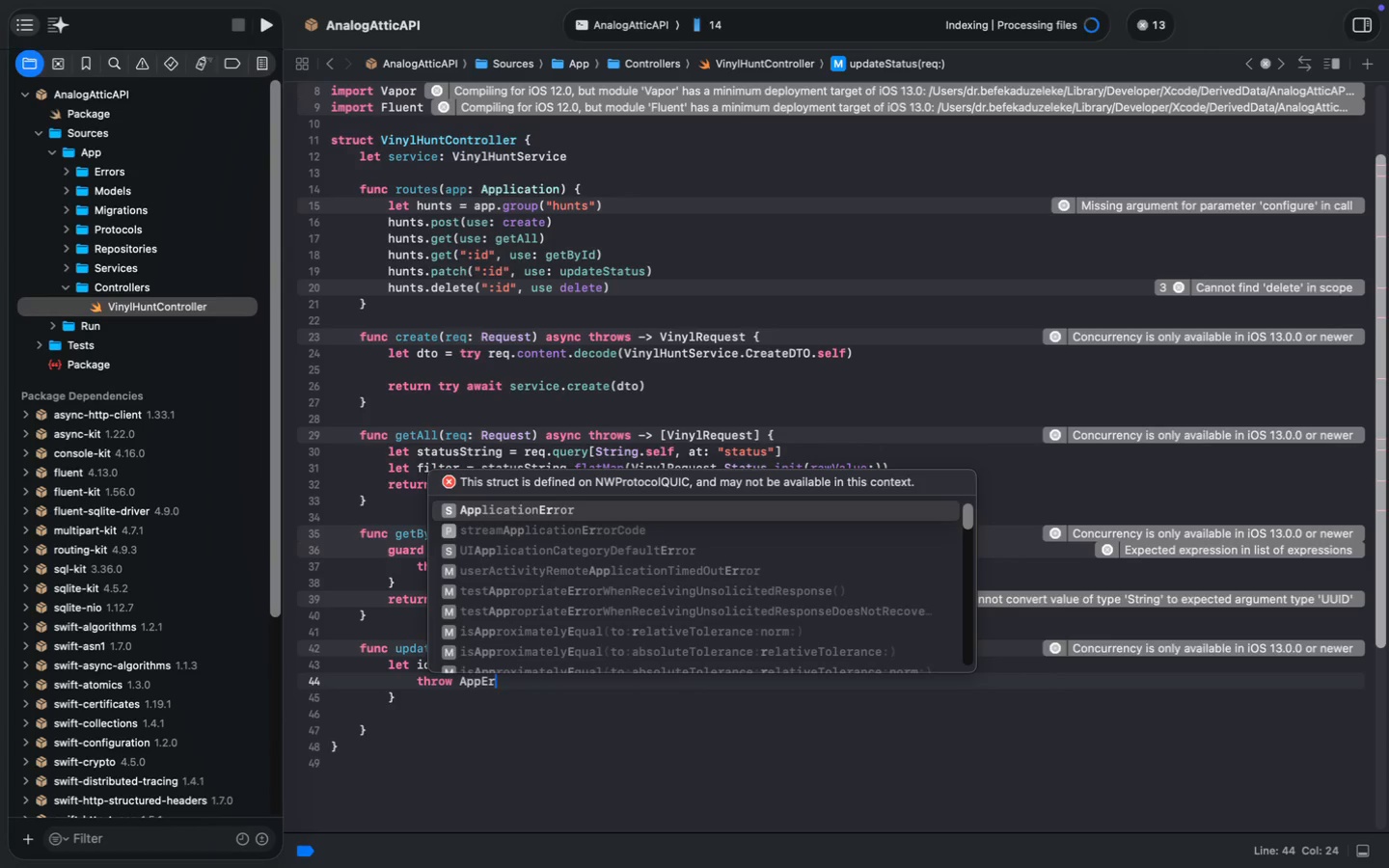 
wait(5.39)
 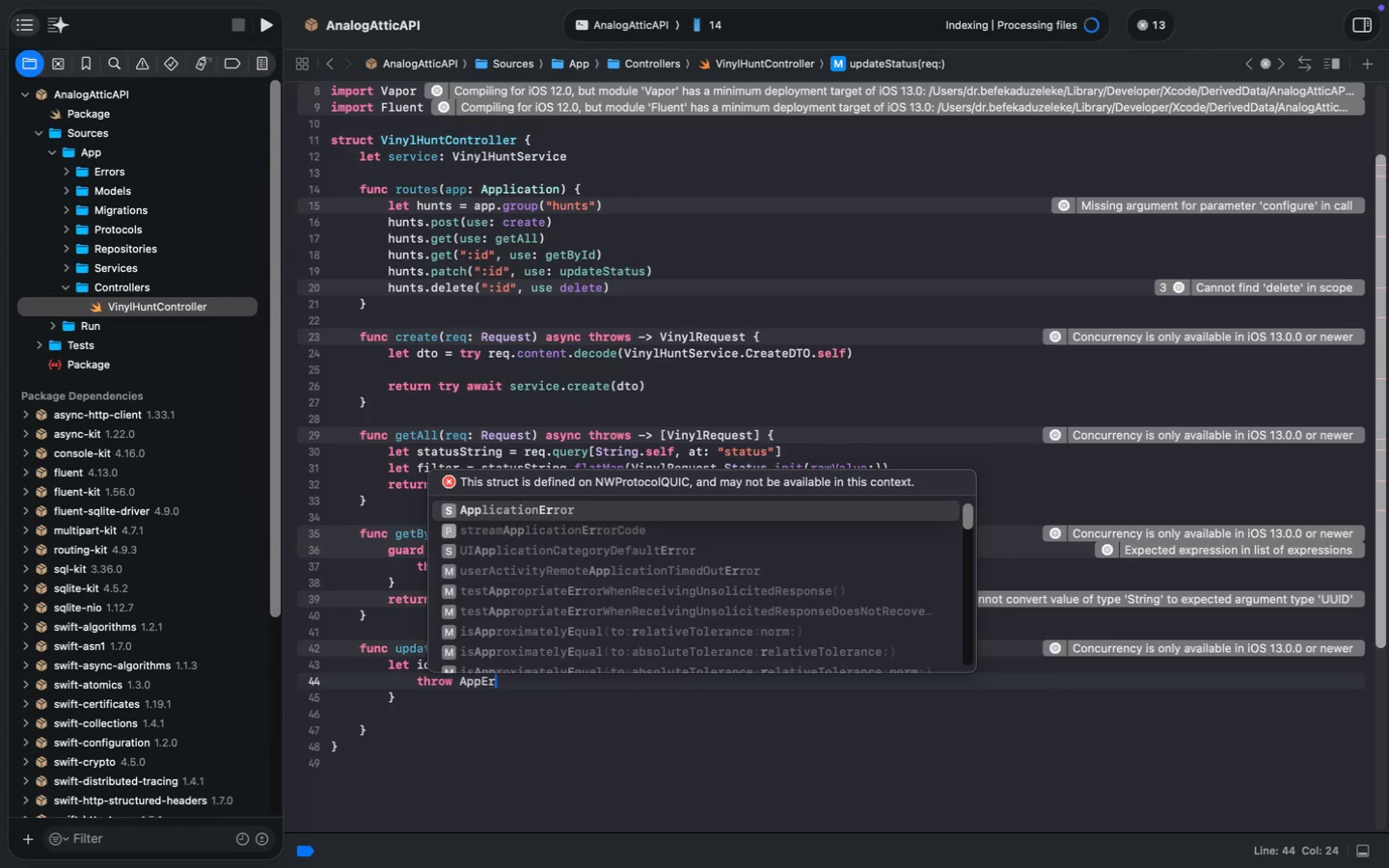 
type(.bas)
key(Backspace)
type(d)
 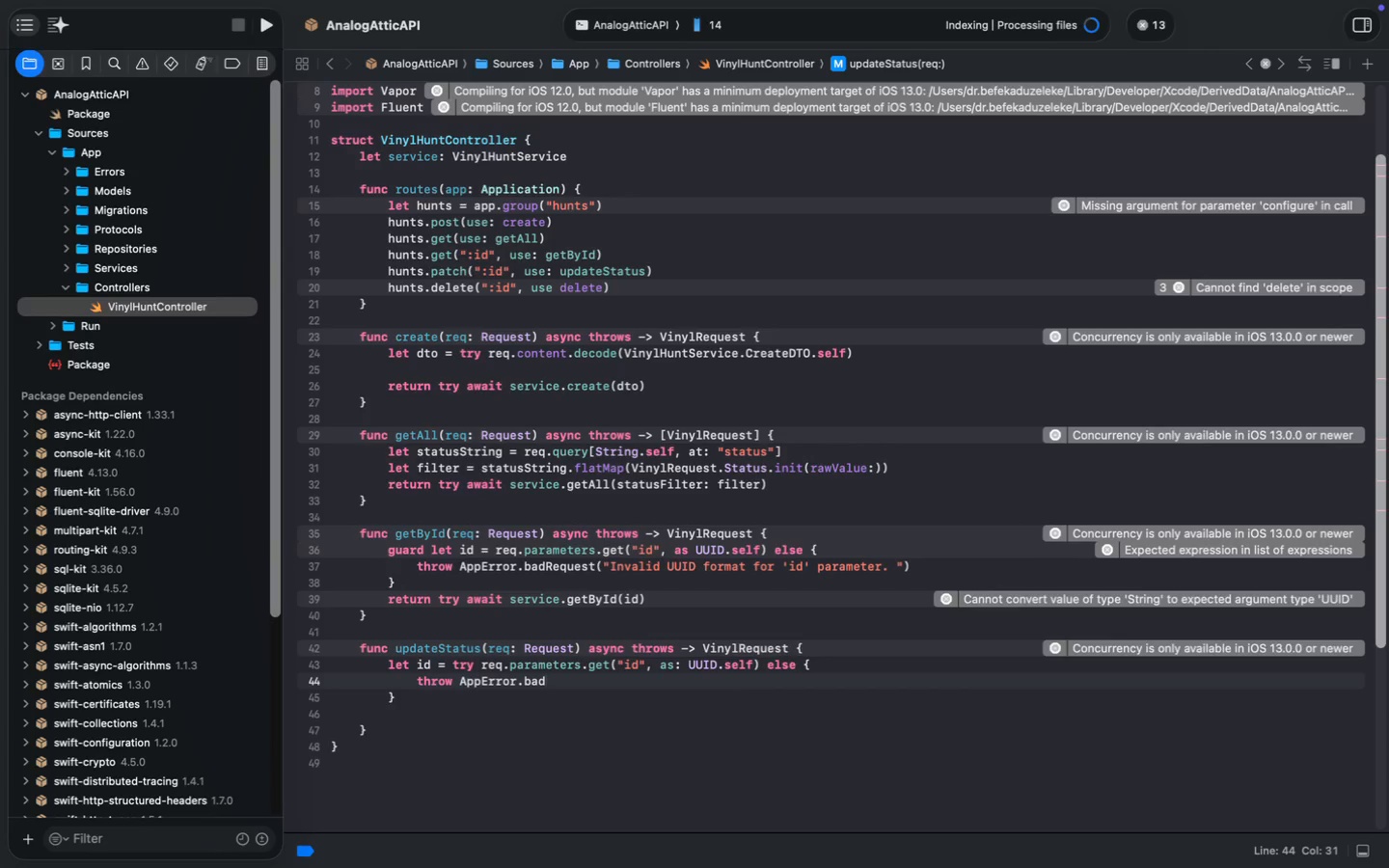 
double_click([473, 566])
 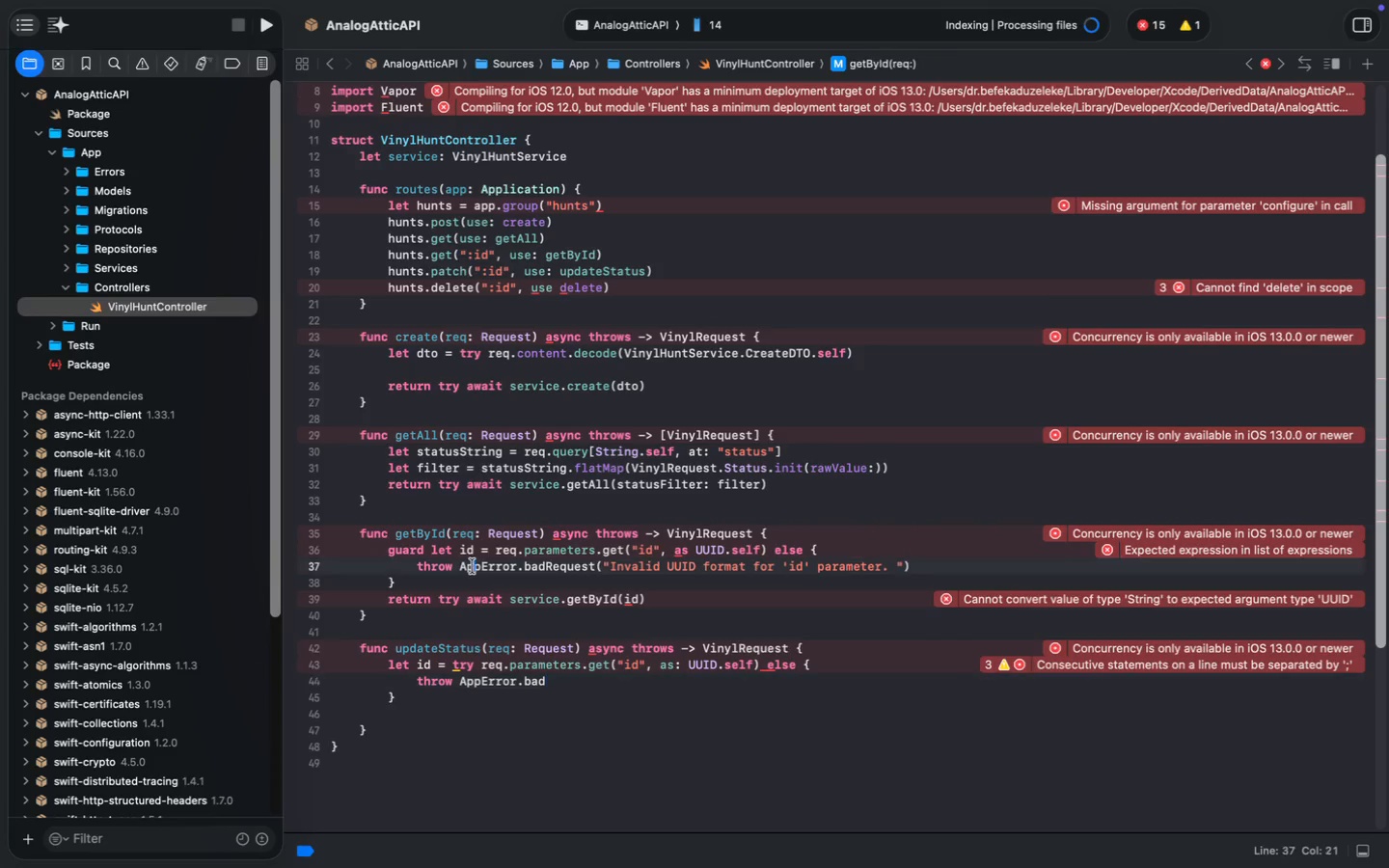 
key(Meta+C)
 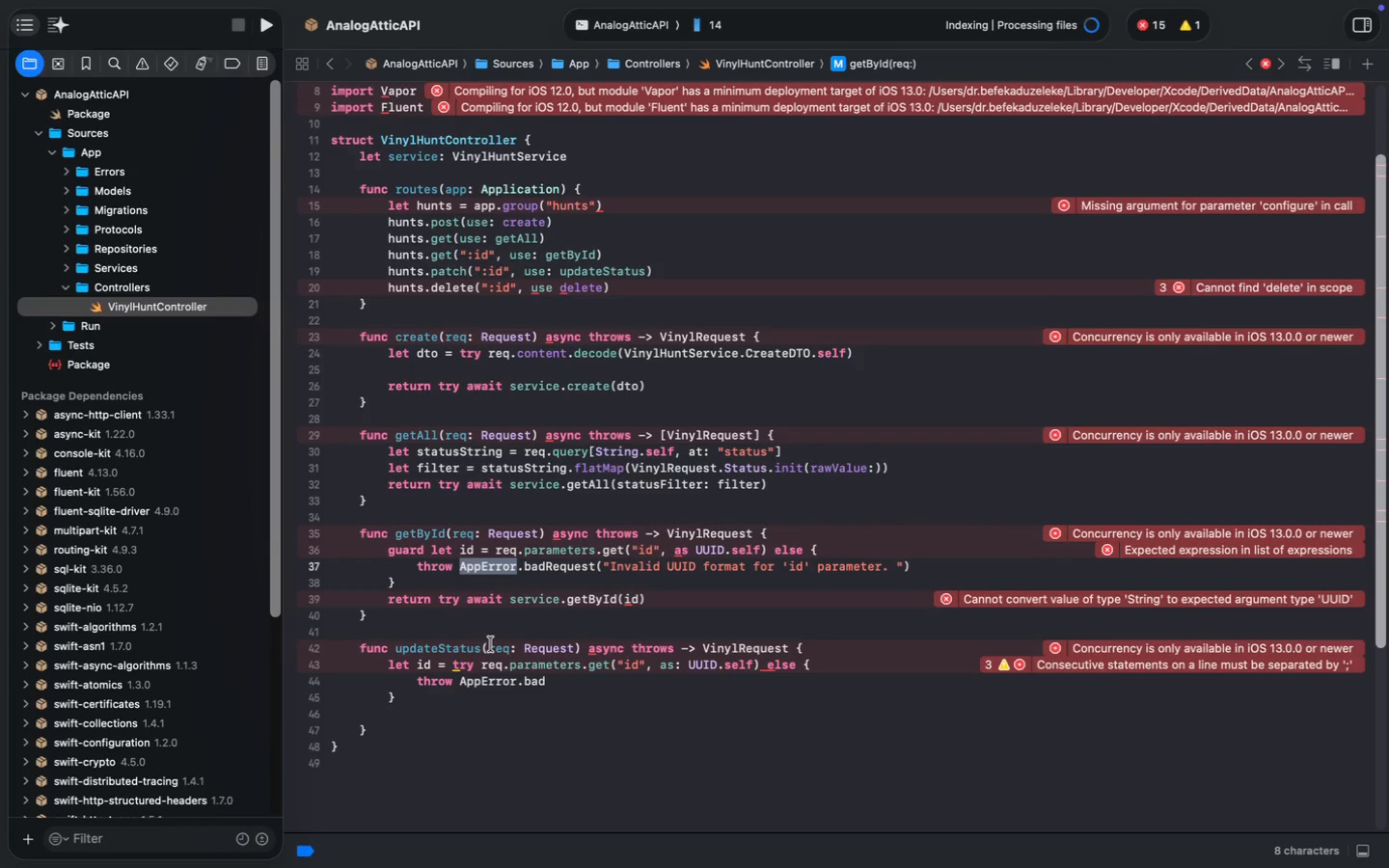 
key(Meta+C)
 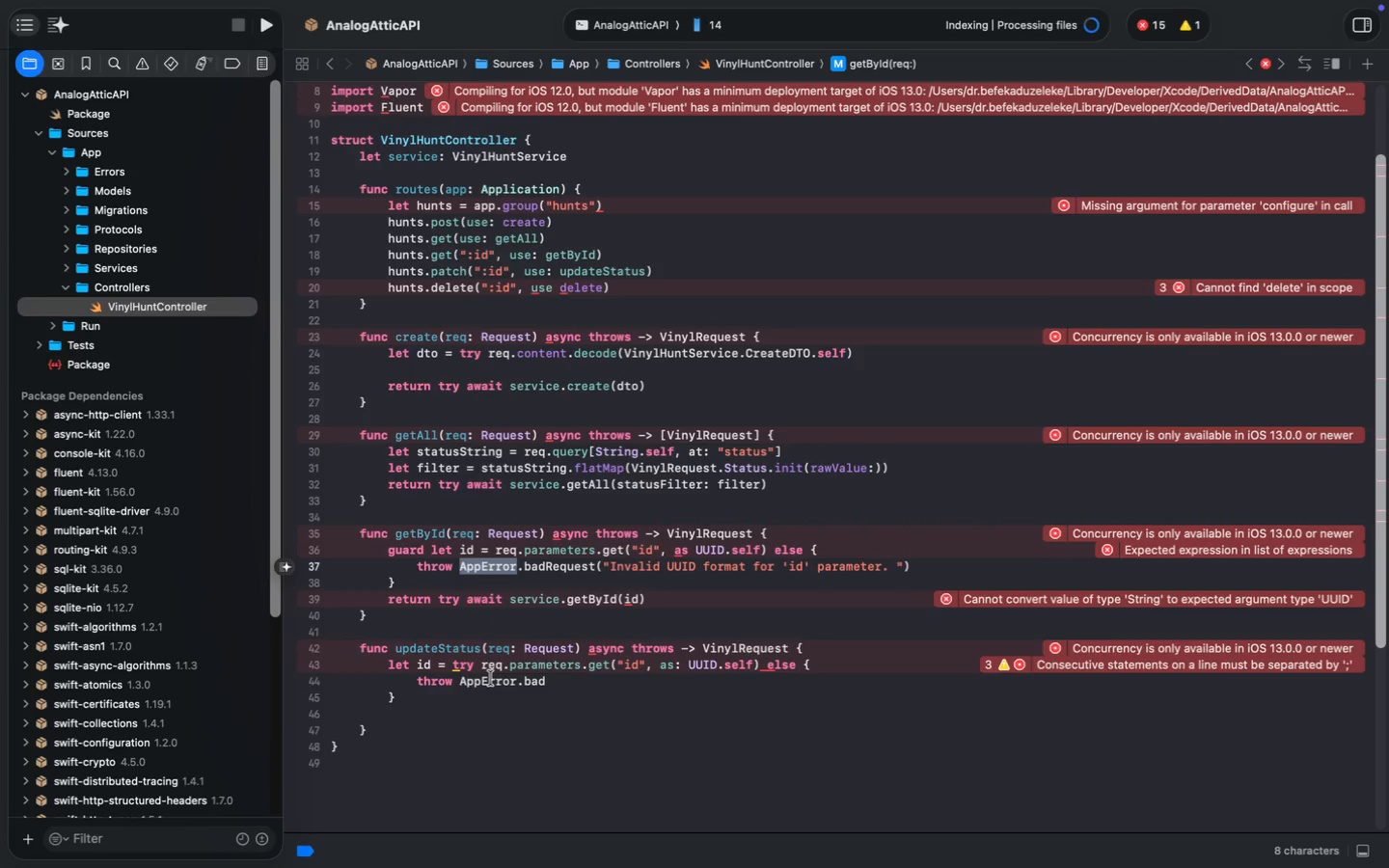 
double_click([491, 678])
 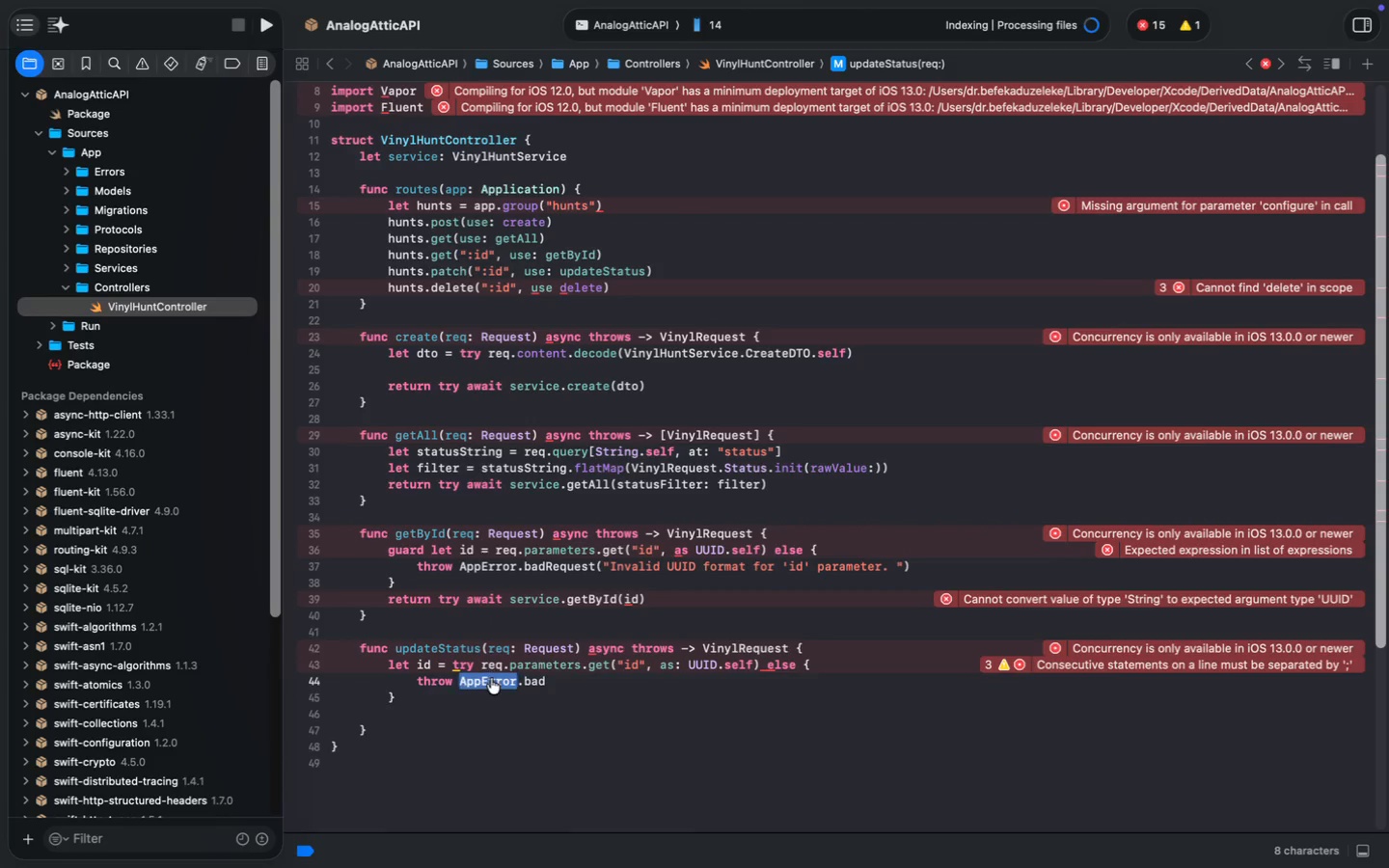 
key(Meta+V)
 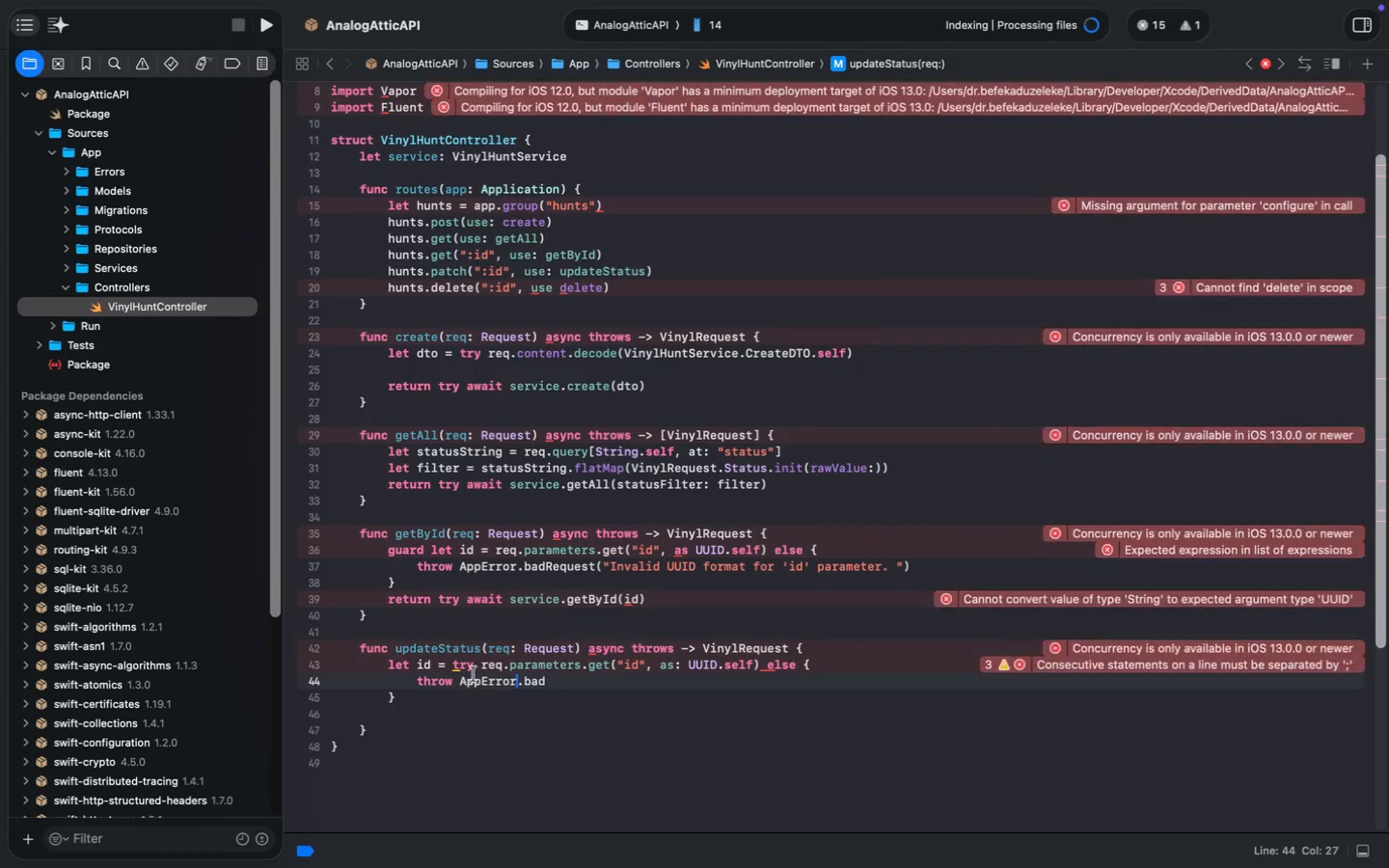 
double_click([464, 665])
 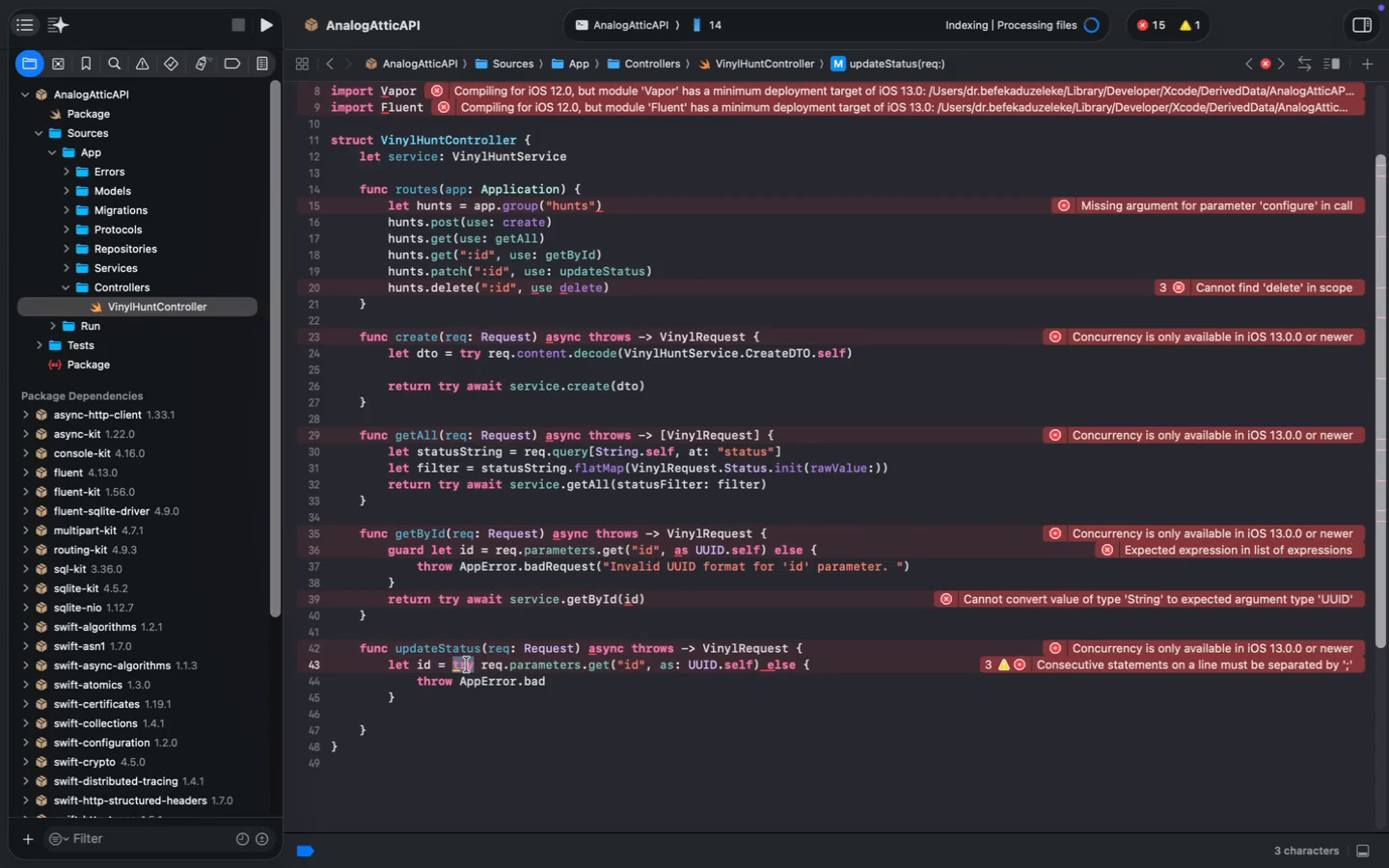 
key(Backspace)
 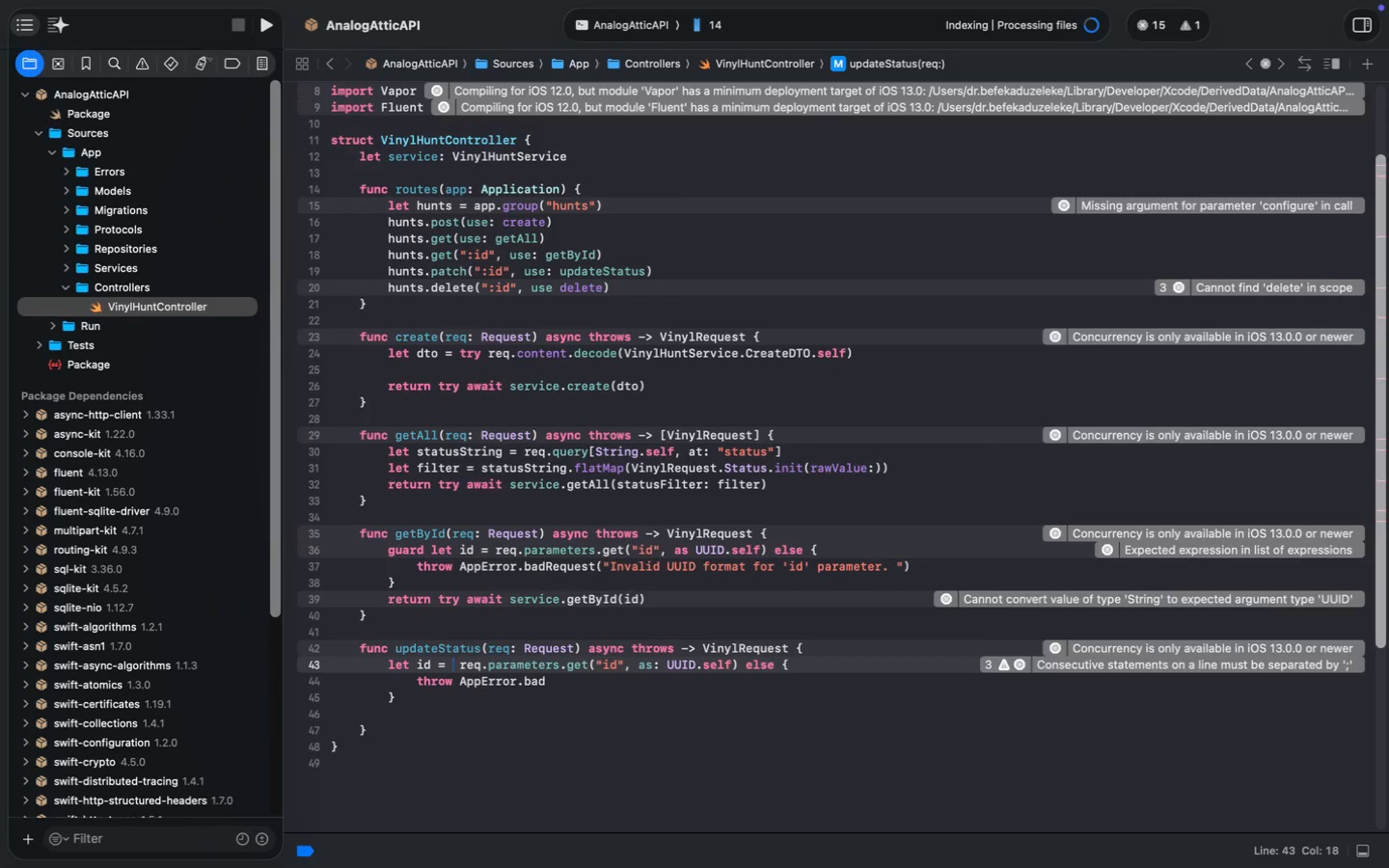 
key(ArrowRight)
 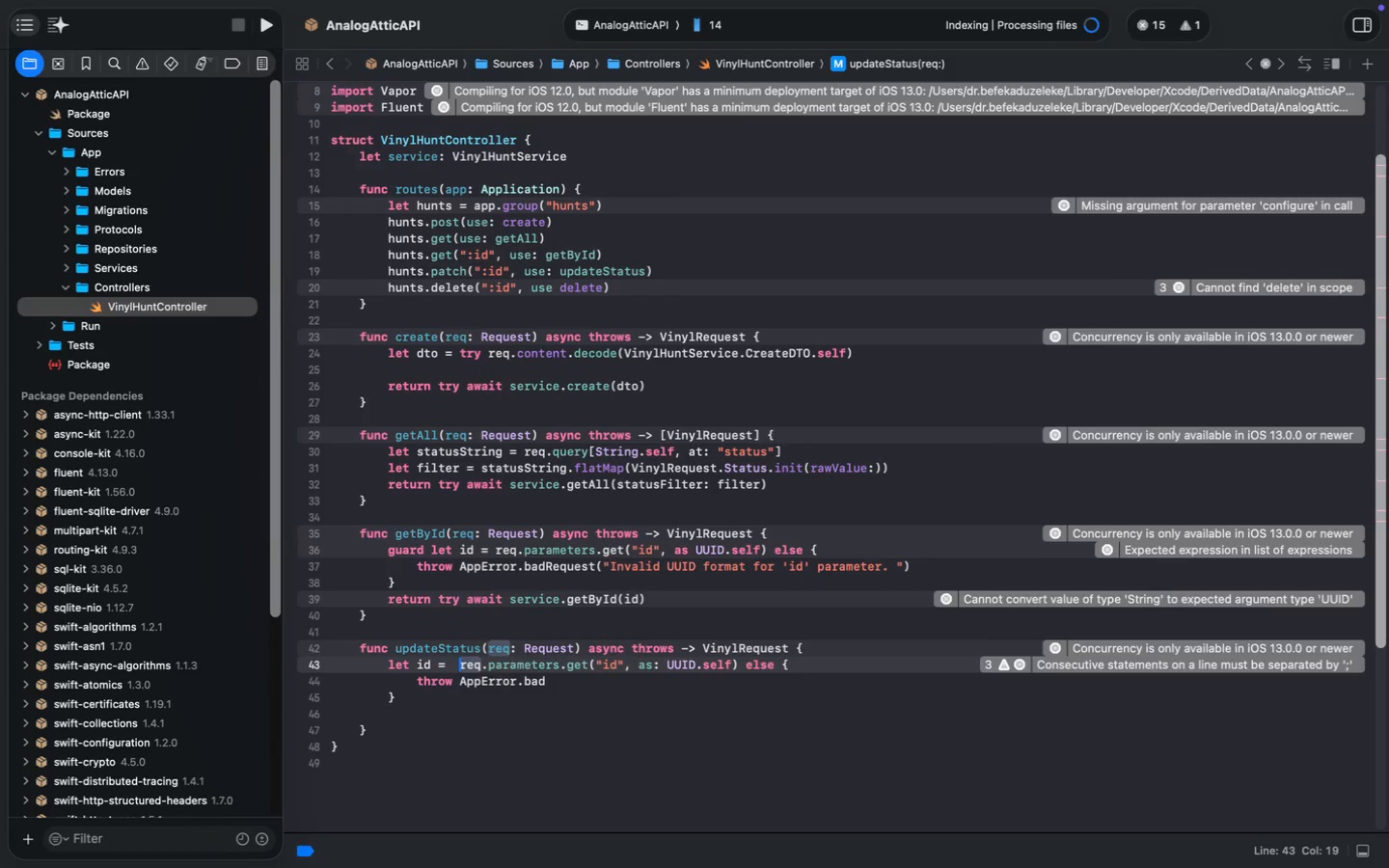 
key(Backspace)
 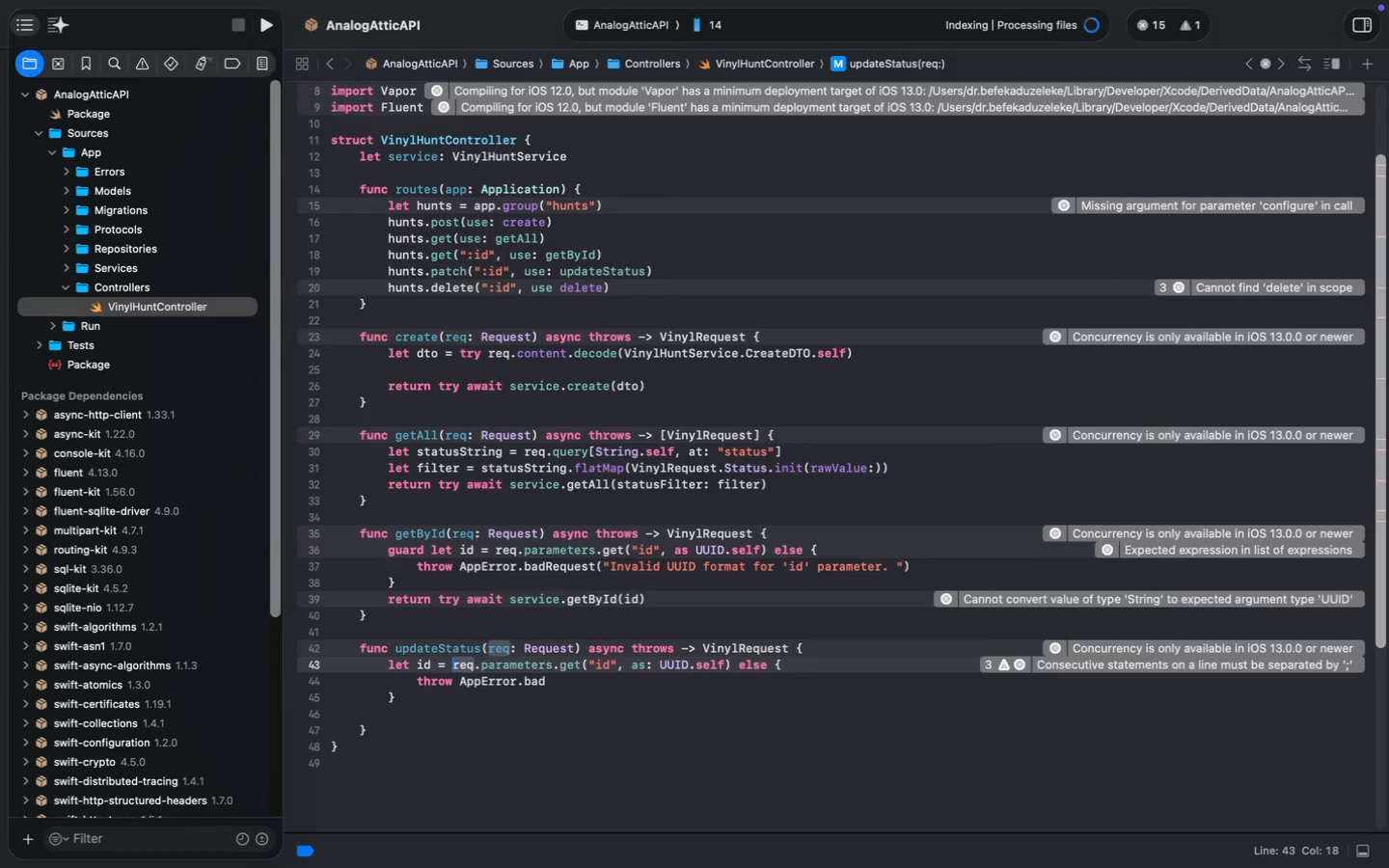 
key(ArrowDown)
 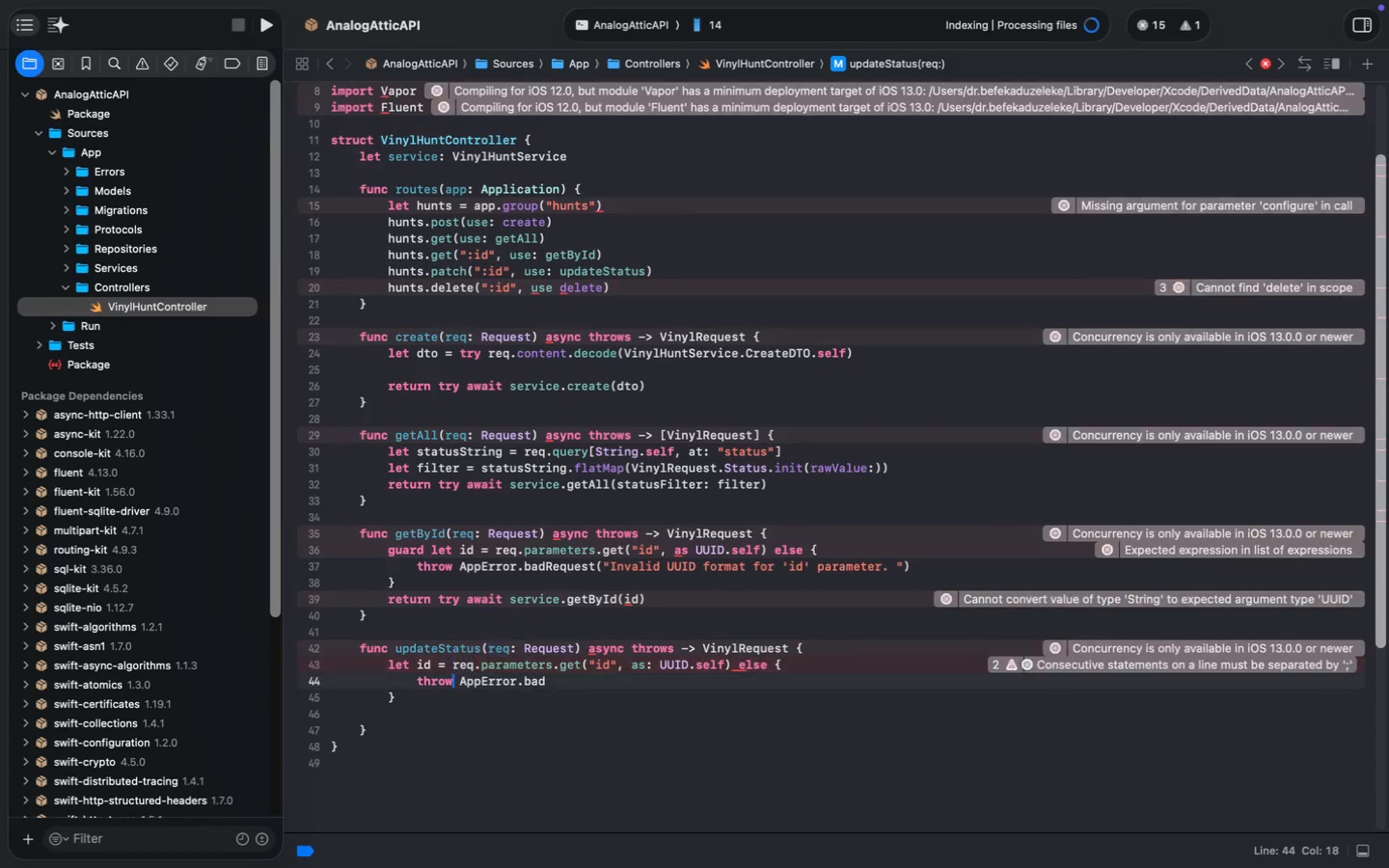 
key(Meta+MetaRight)
 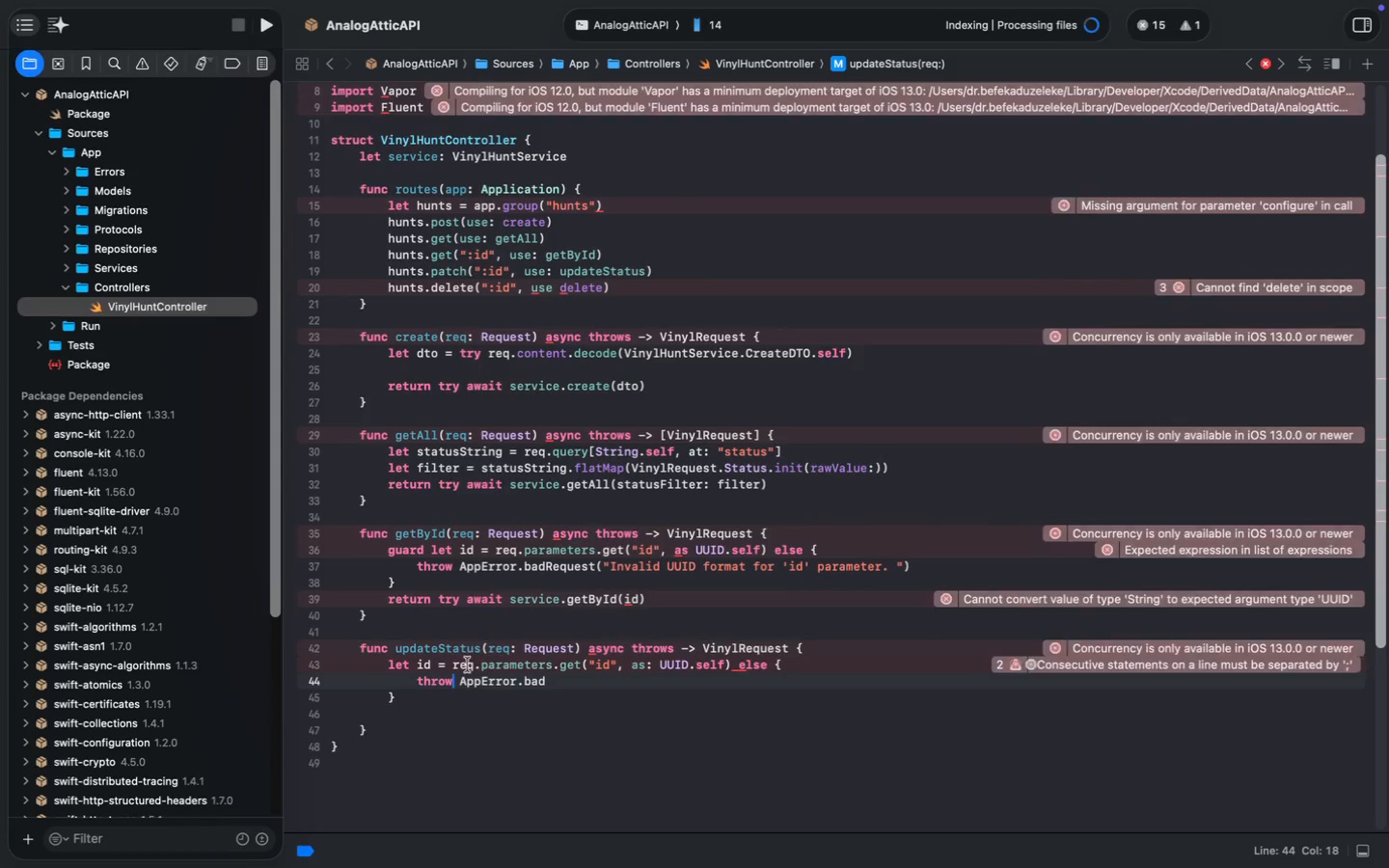 
key(Meta+ArrowRight)
 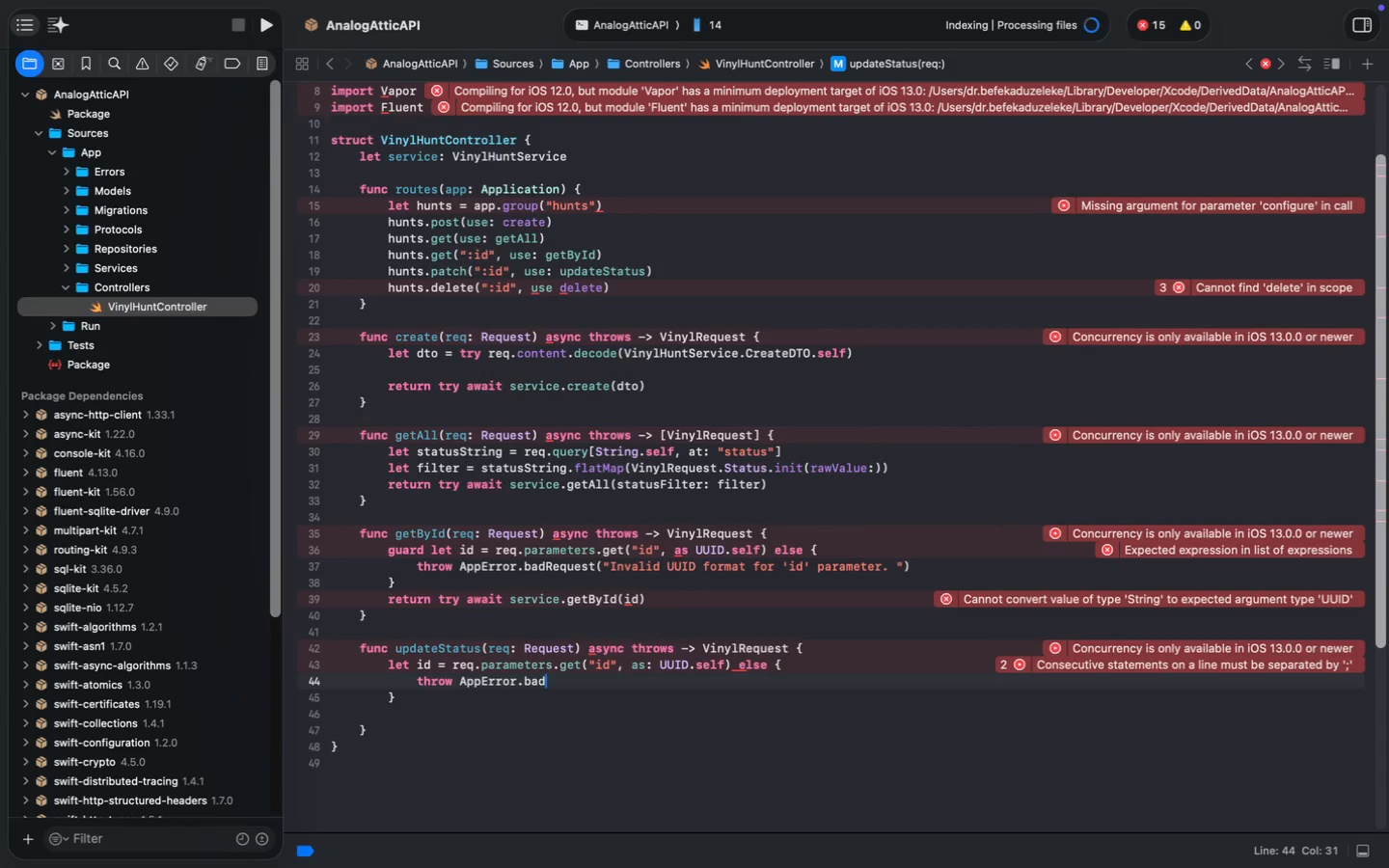 
type(Reque)
 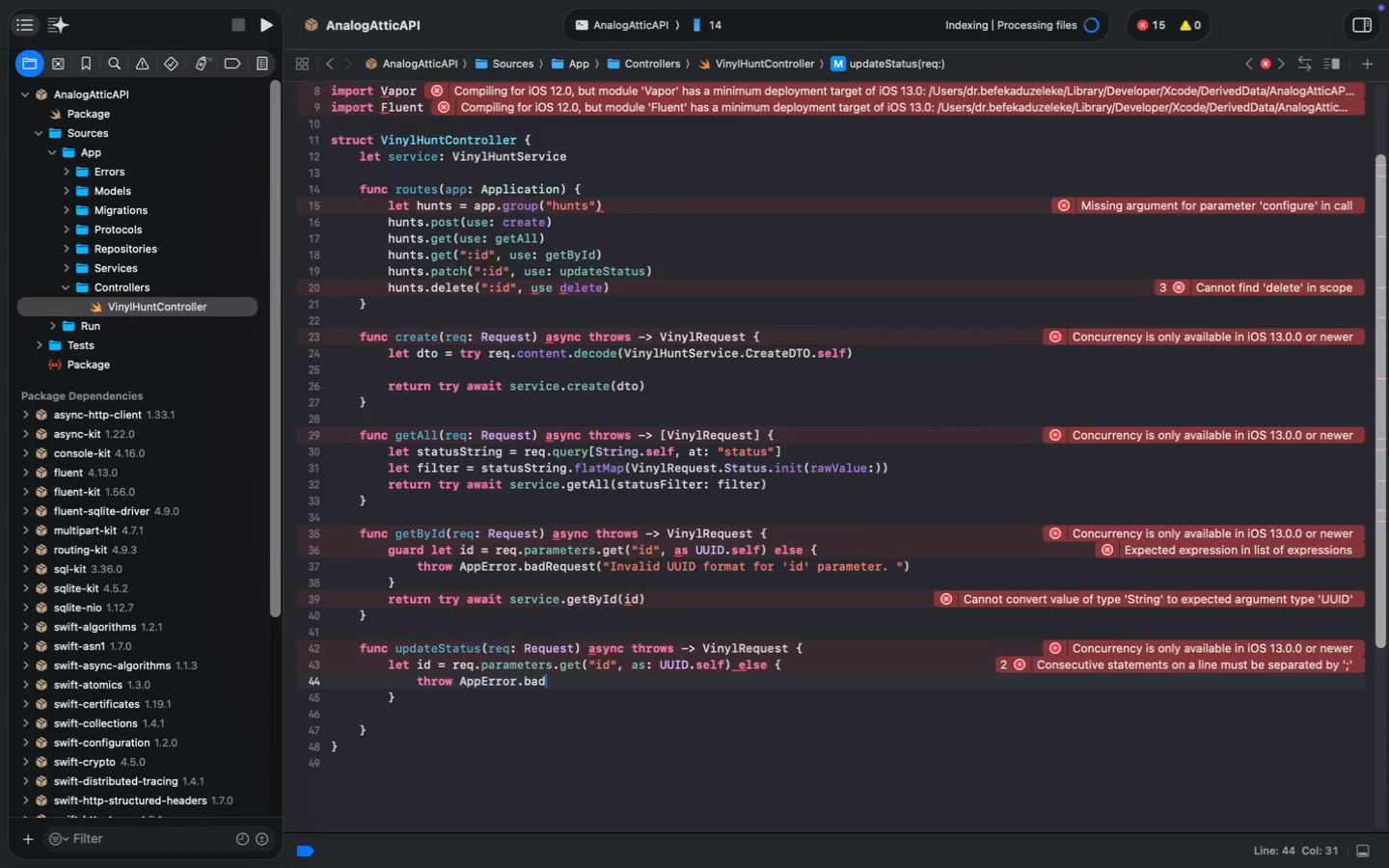 
key(Enter)
 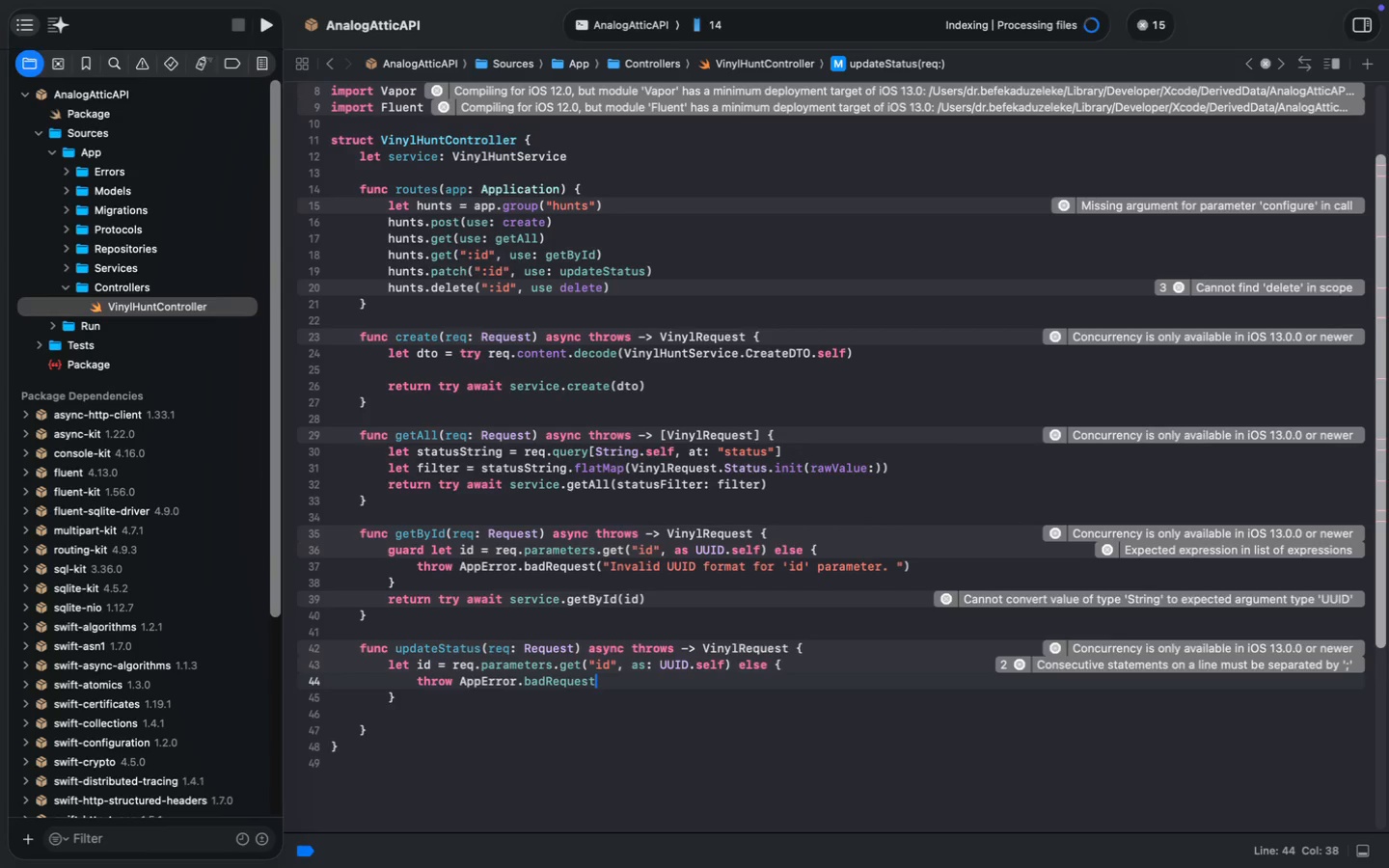 
key(Shift+9)
 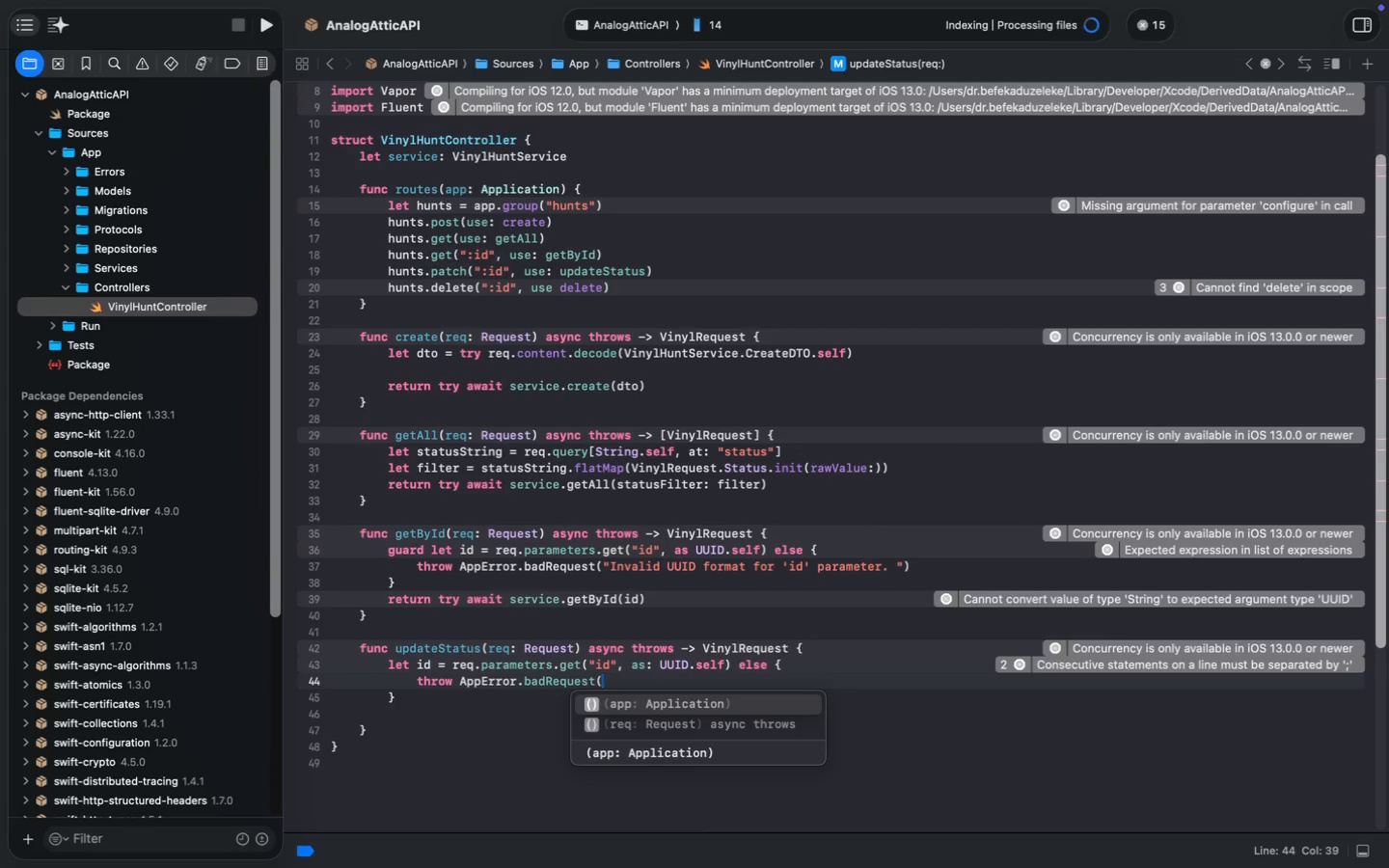 
key(Shift+Quote)
 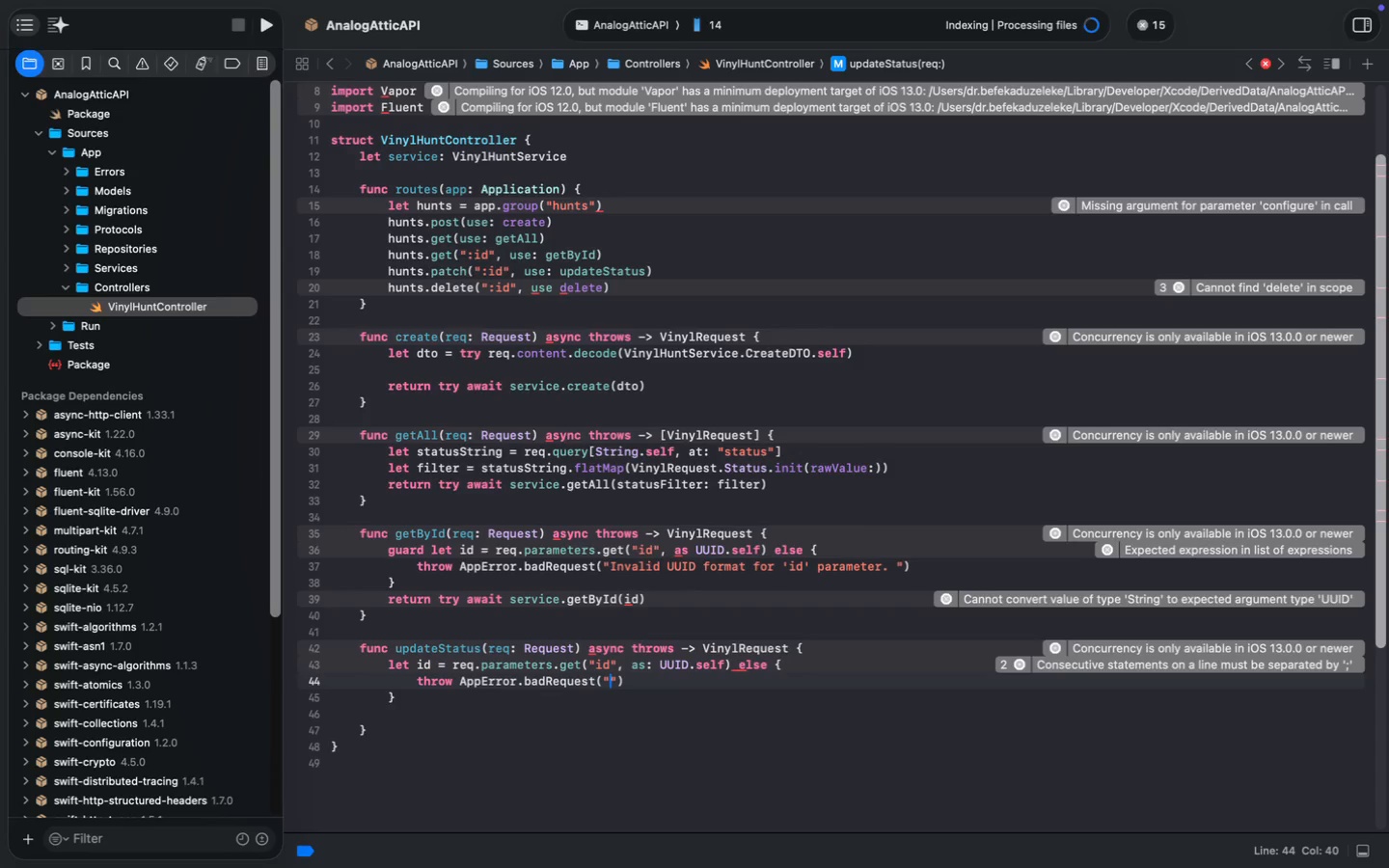 
left_click([617, 564])
 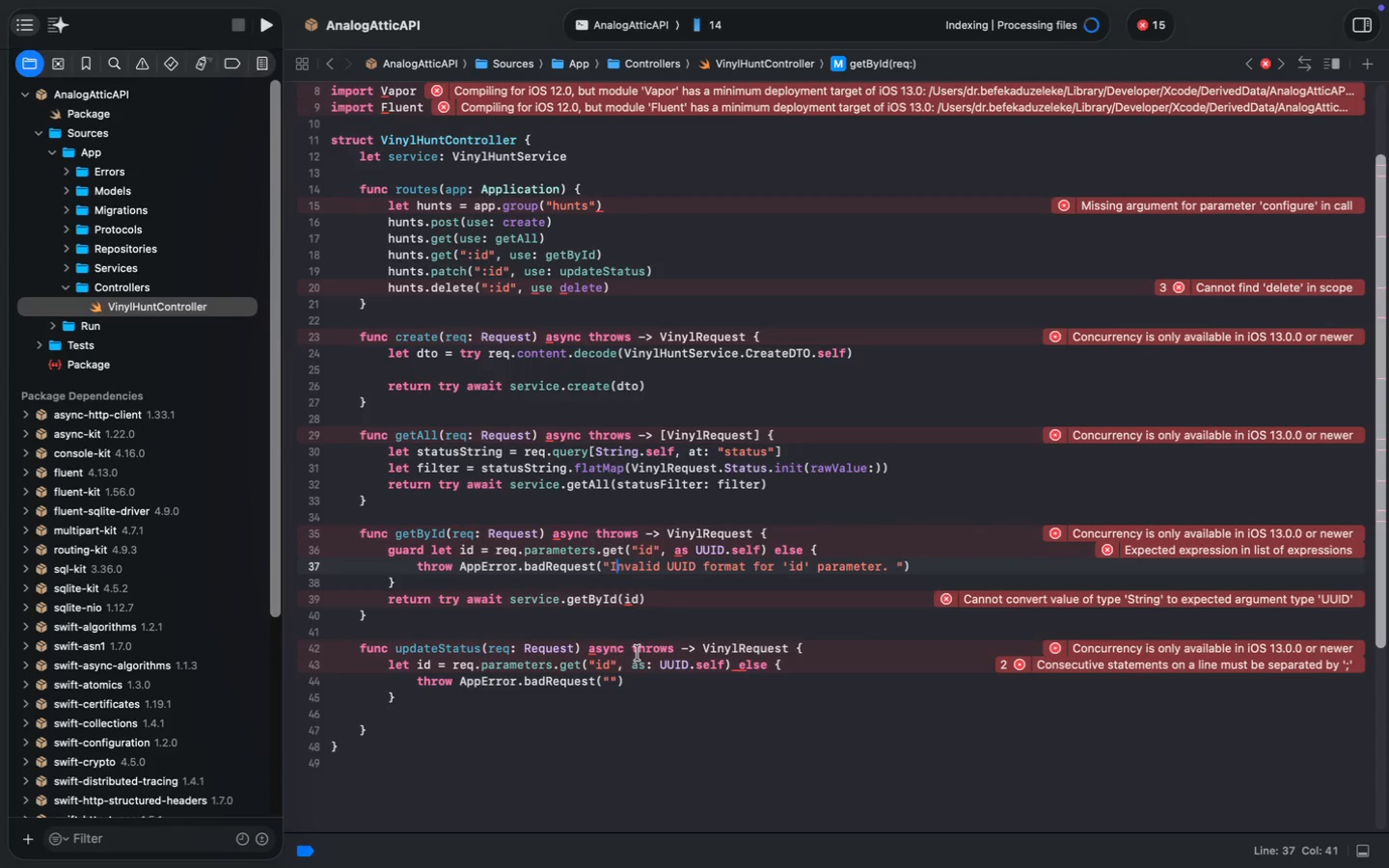 
key(ArrowLeft)
 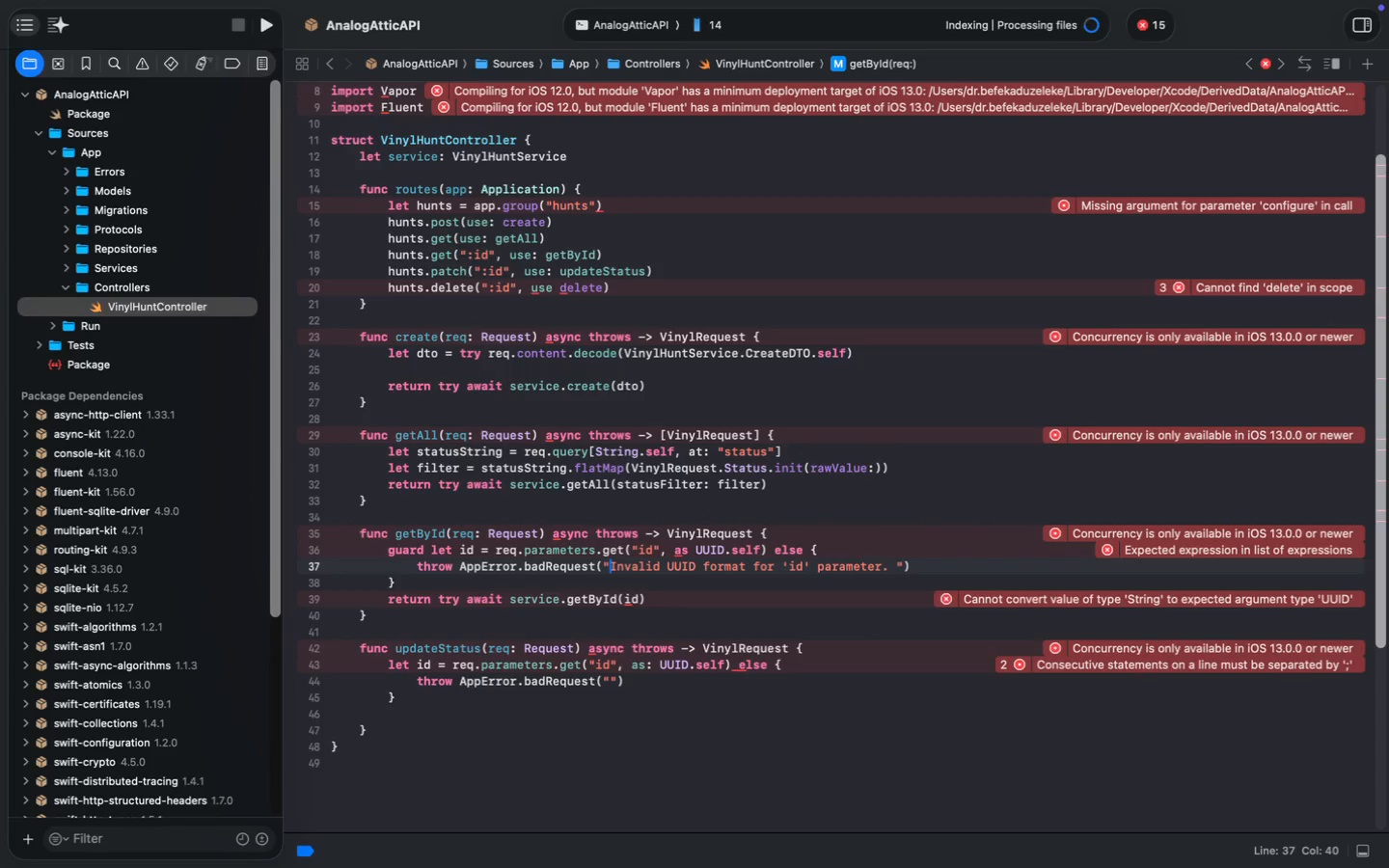 
key(Meta+Shift+MetaRight)
 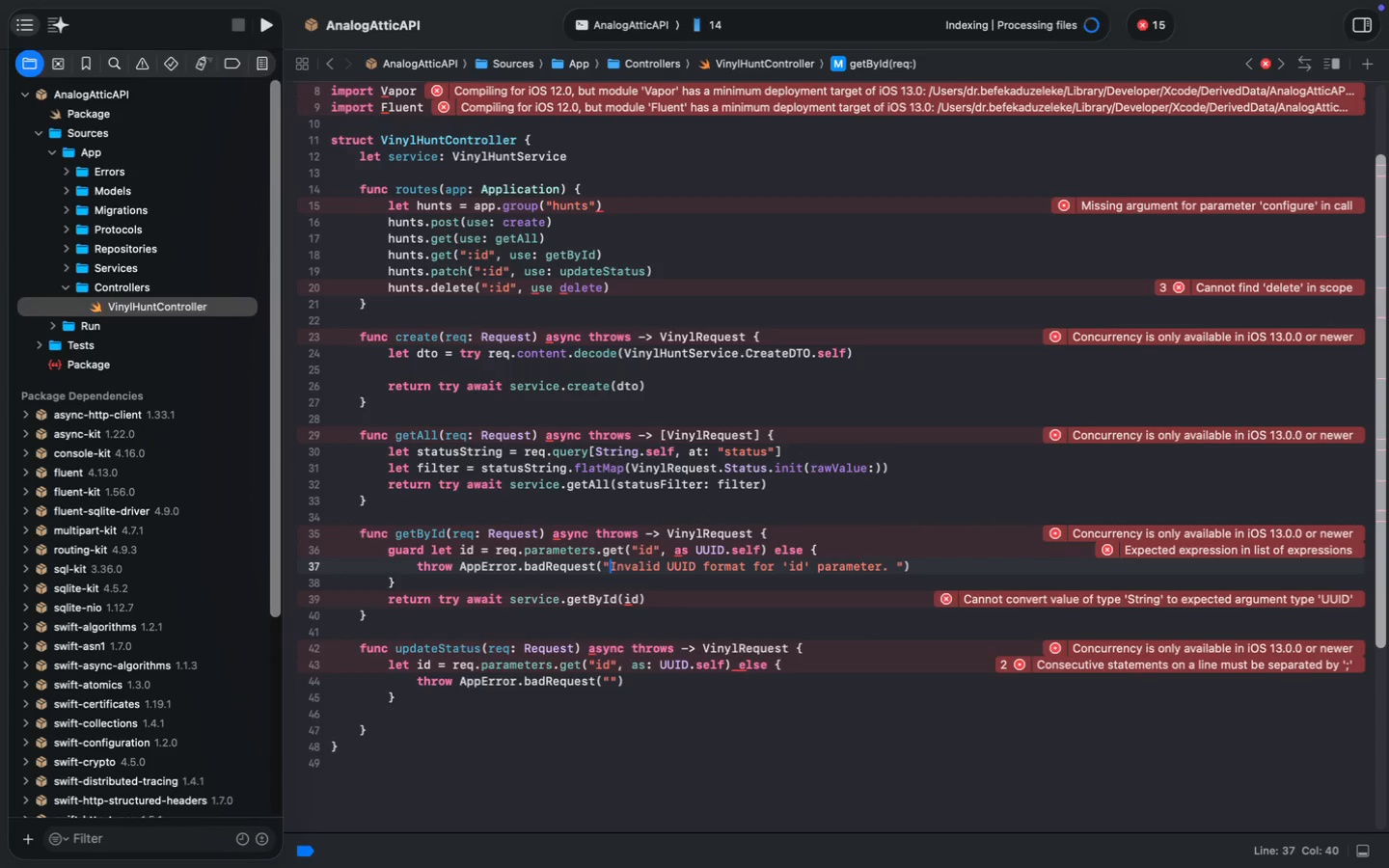 
key(Alt+Meta+Shift+AltRight)
 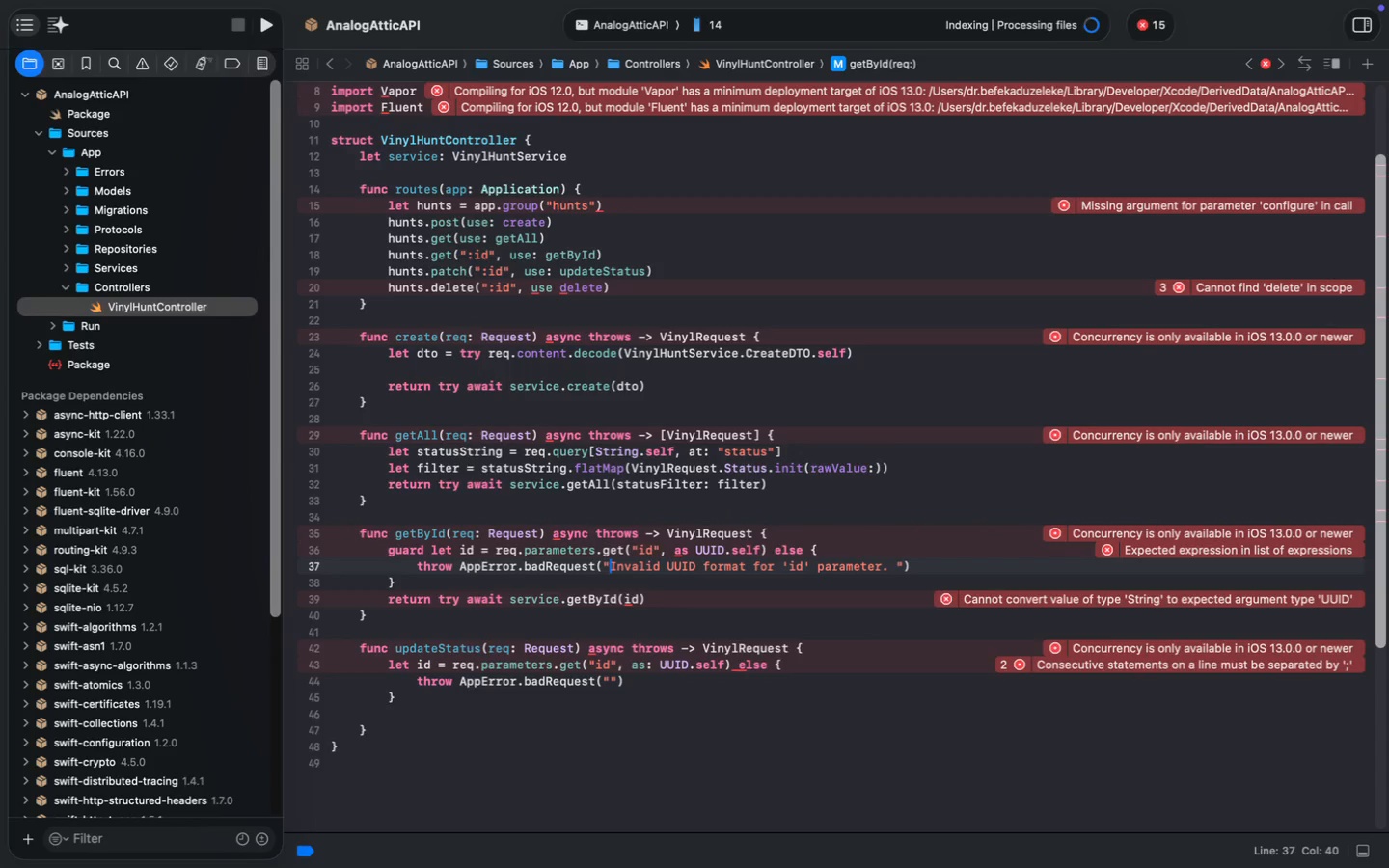 
key(Meta+Shift+MetaRight)
 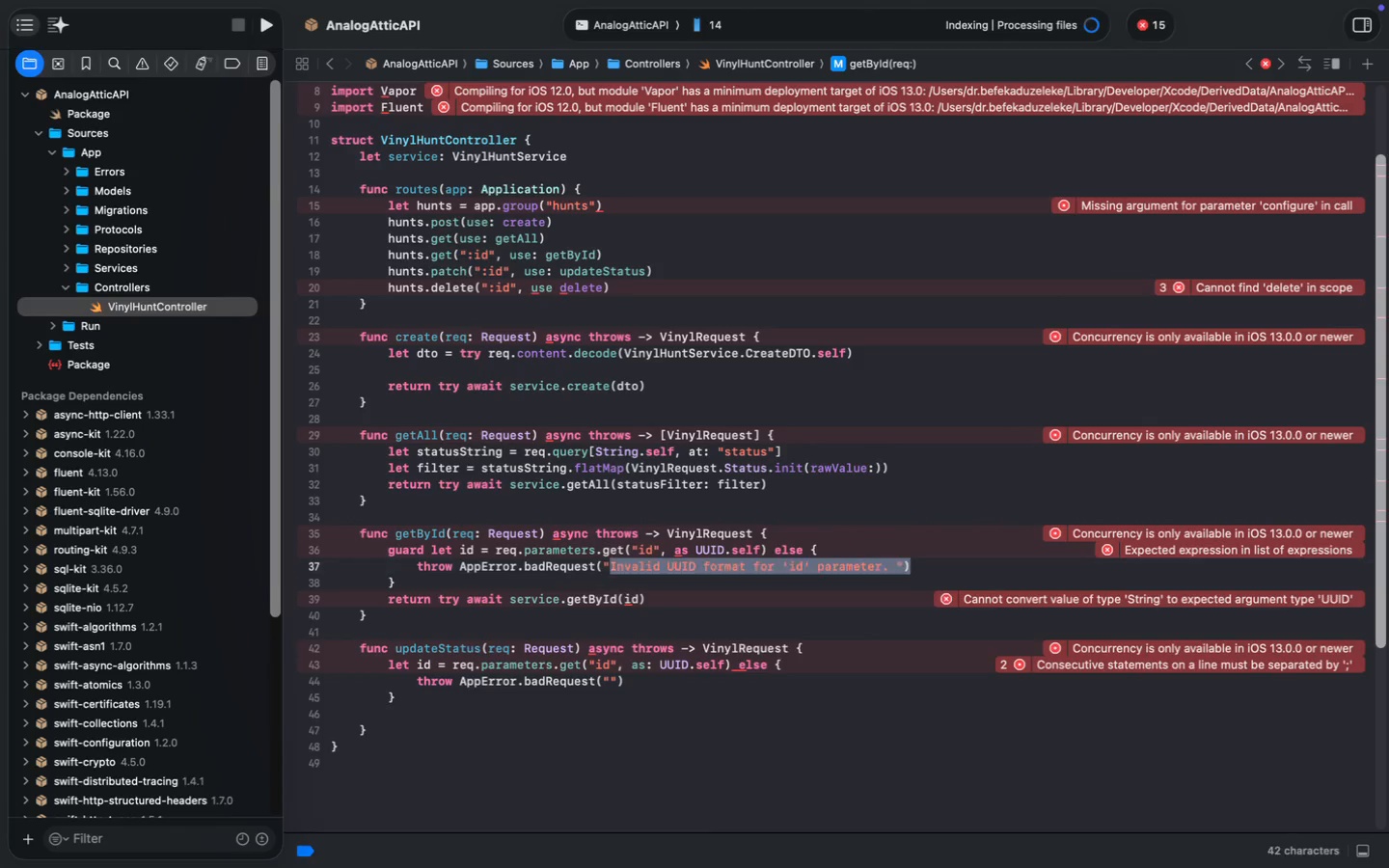 
key(Meta+Shift+ArrowRight)
 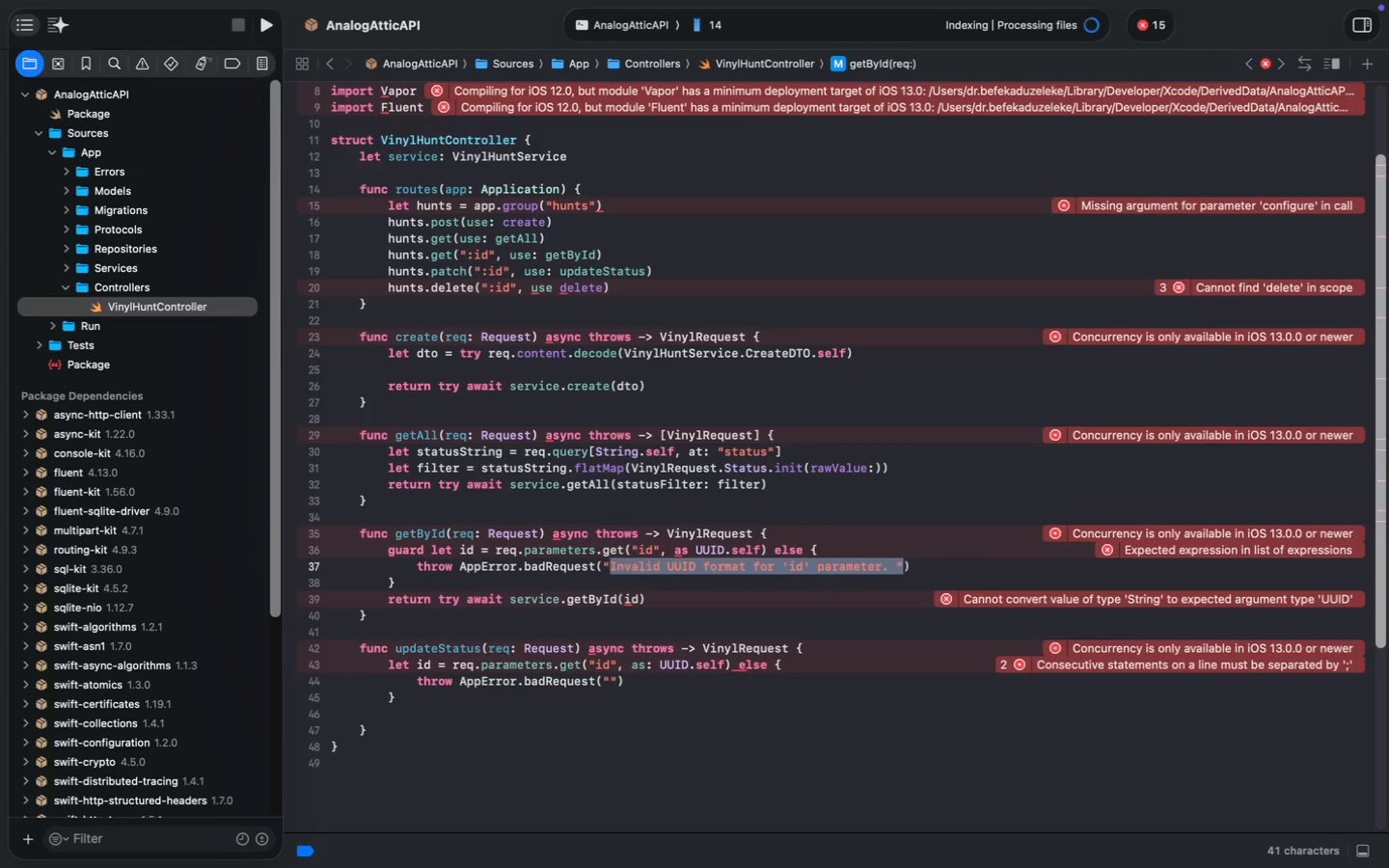 
key(Shift+ArrowLeft)
 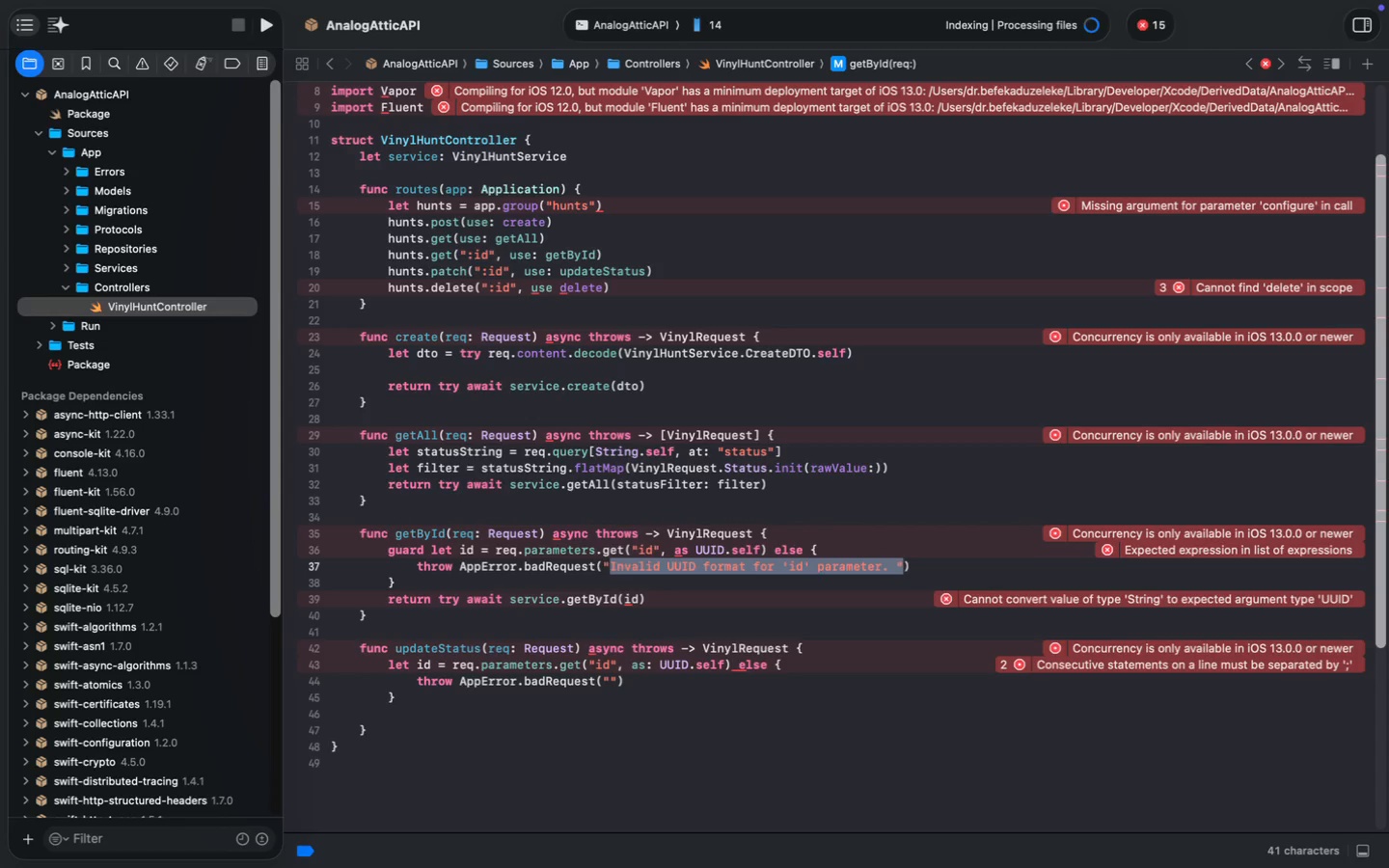 
hold_key(key=CommandLeft, duration=0.37)
 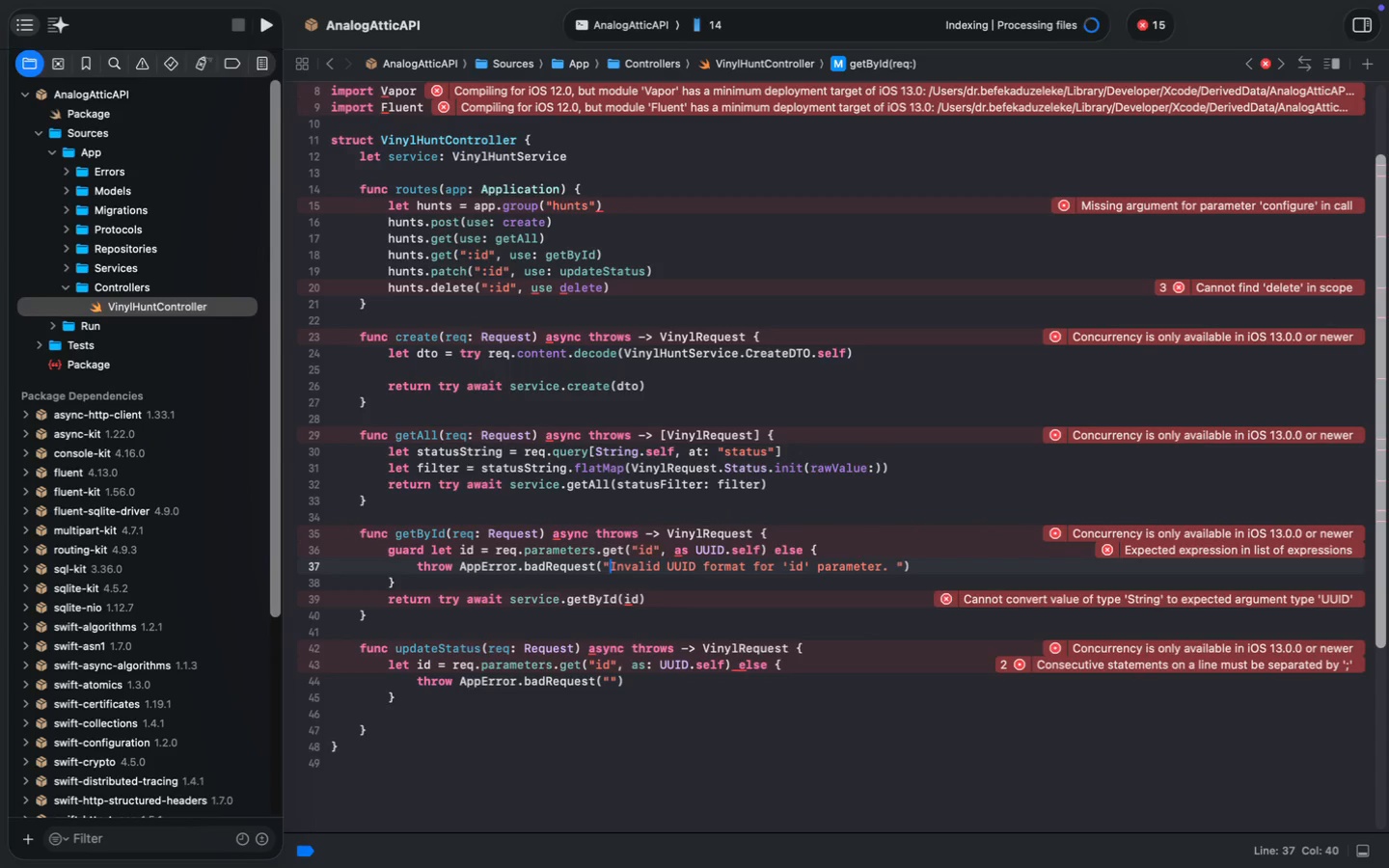 
key(Shift+ArrowLeft)
 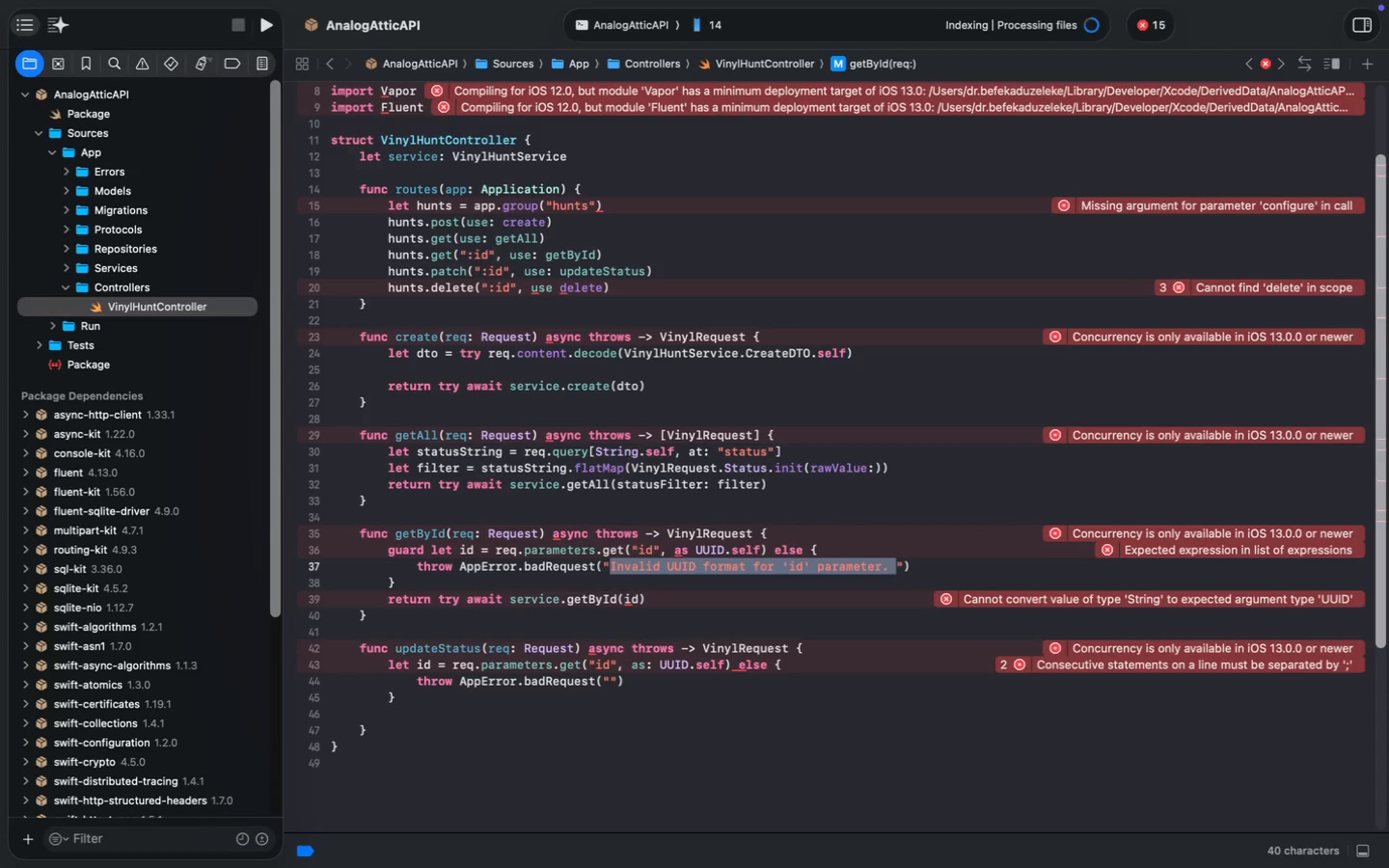 
key(Meta+C)
 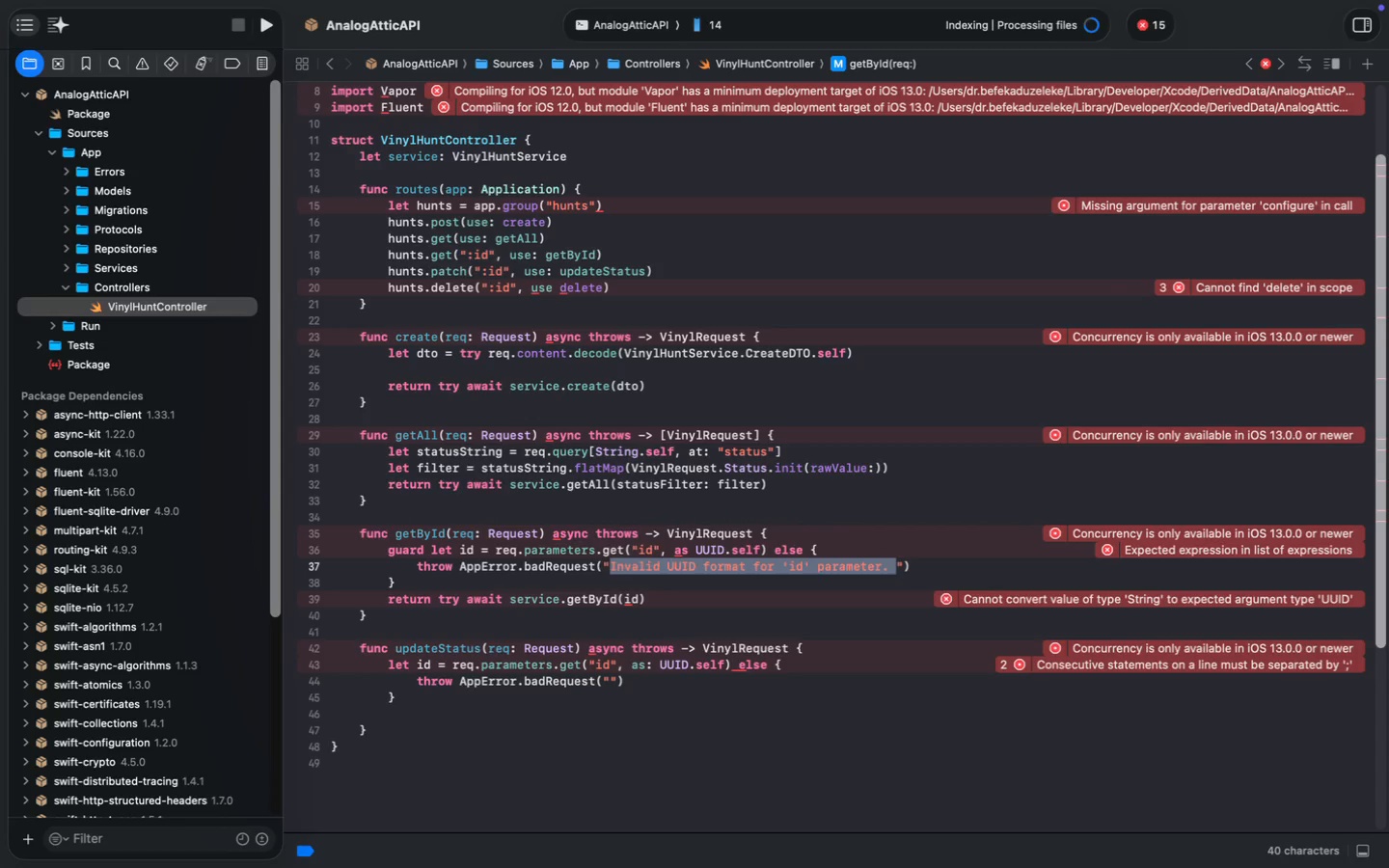 
key(Meta+C)
 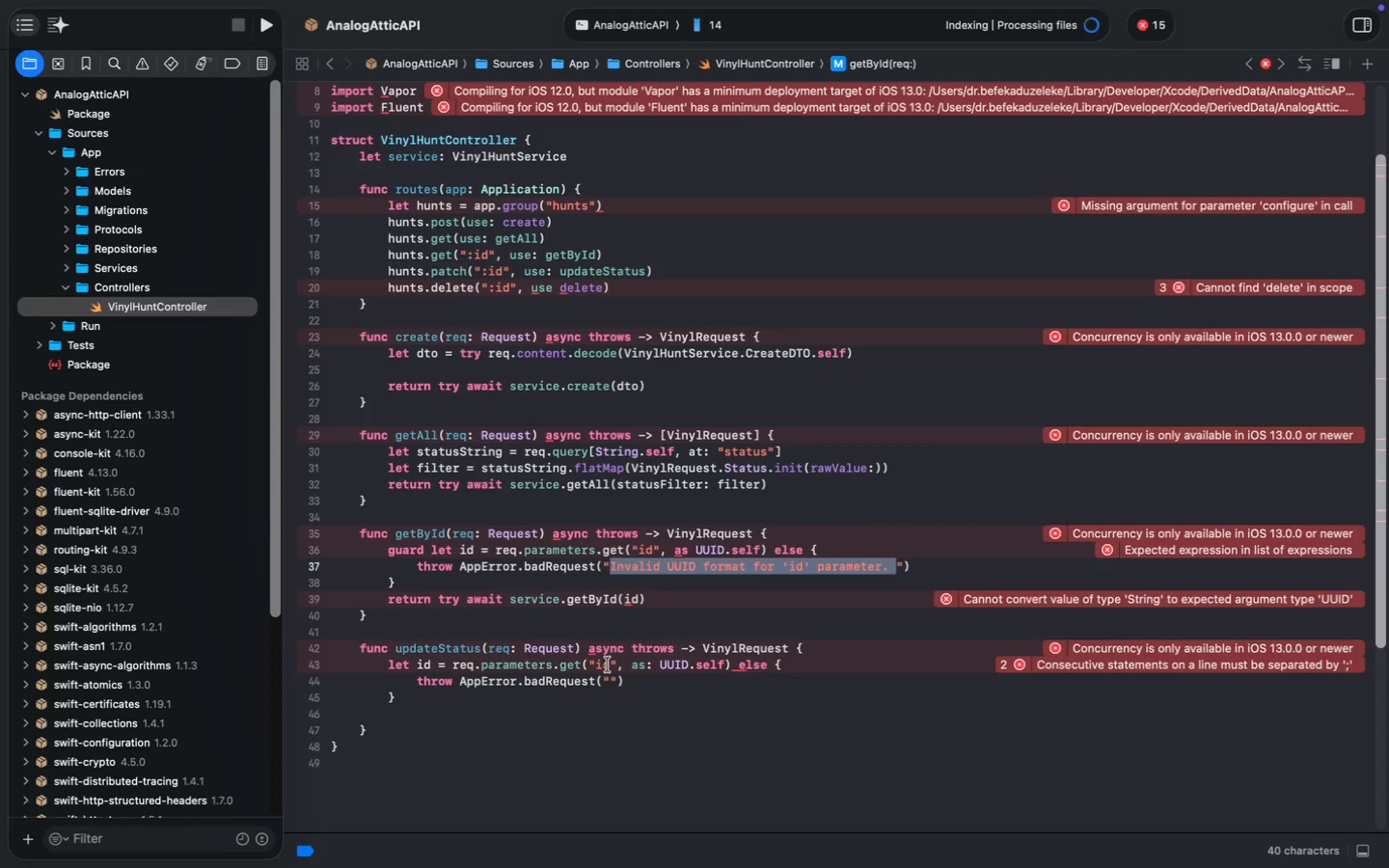 
left_click([609, 680])
 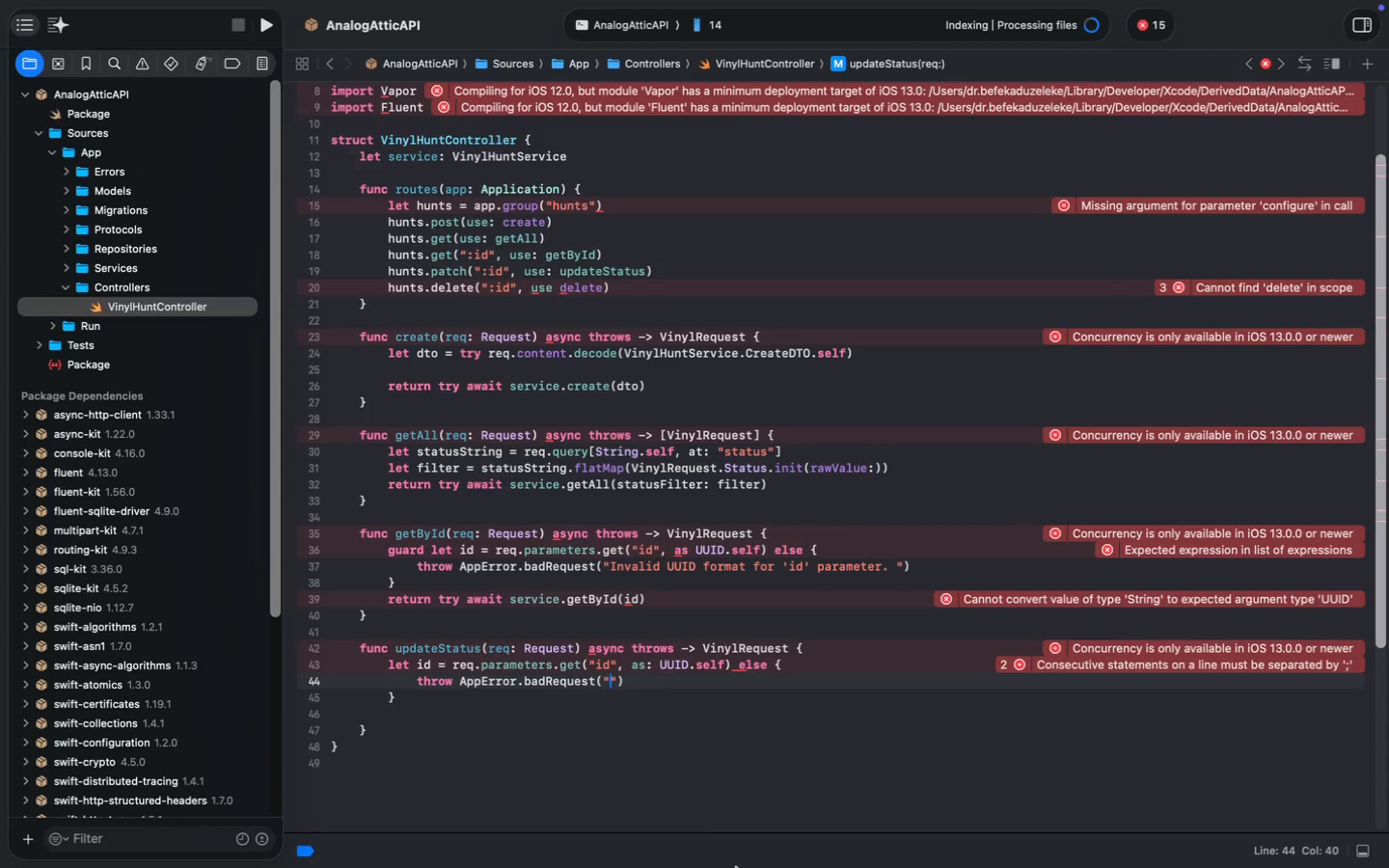 
key(Meta+V)
 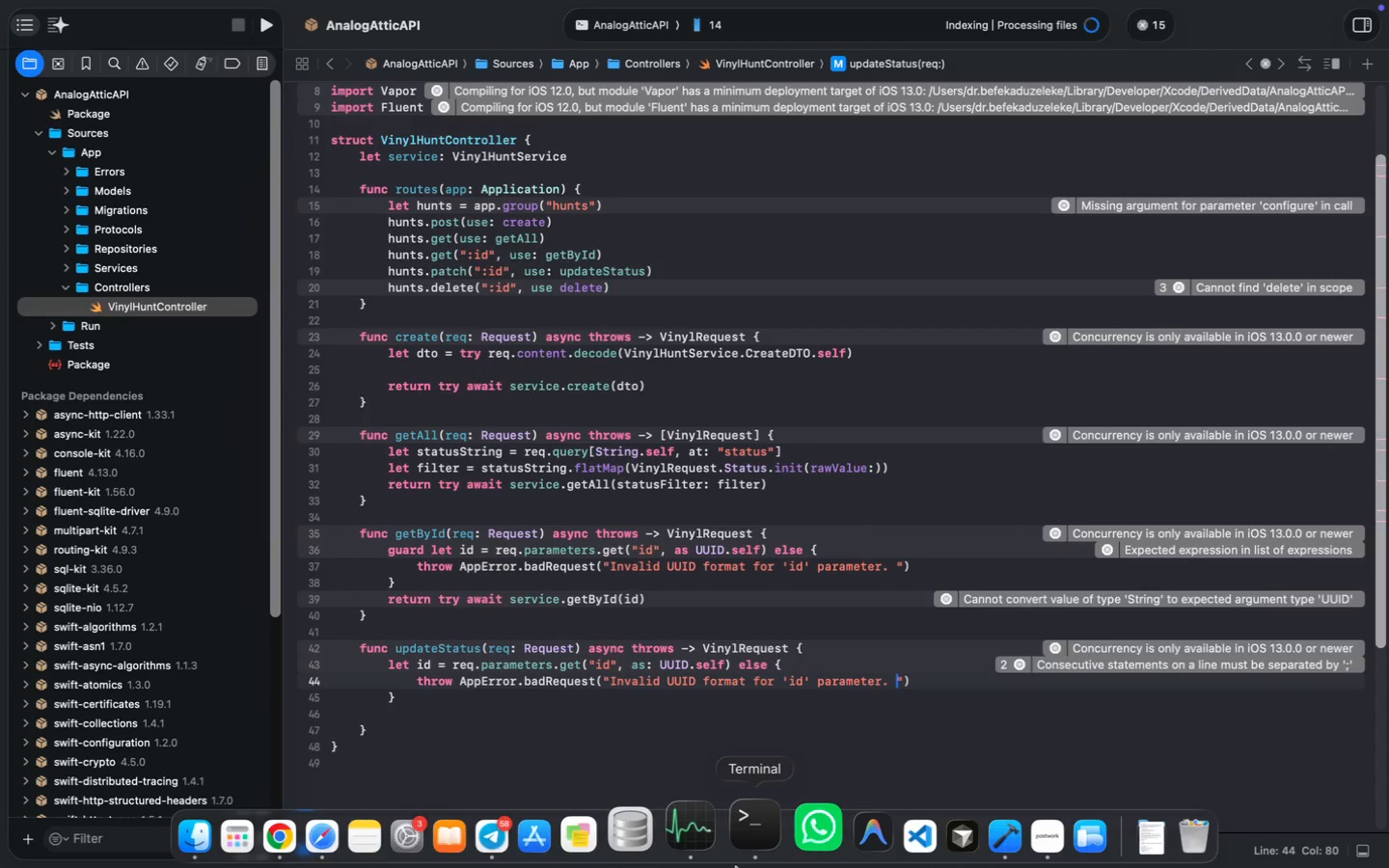 
key(Backspace)
 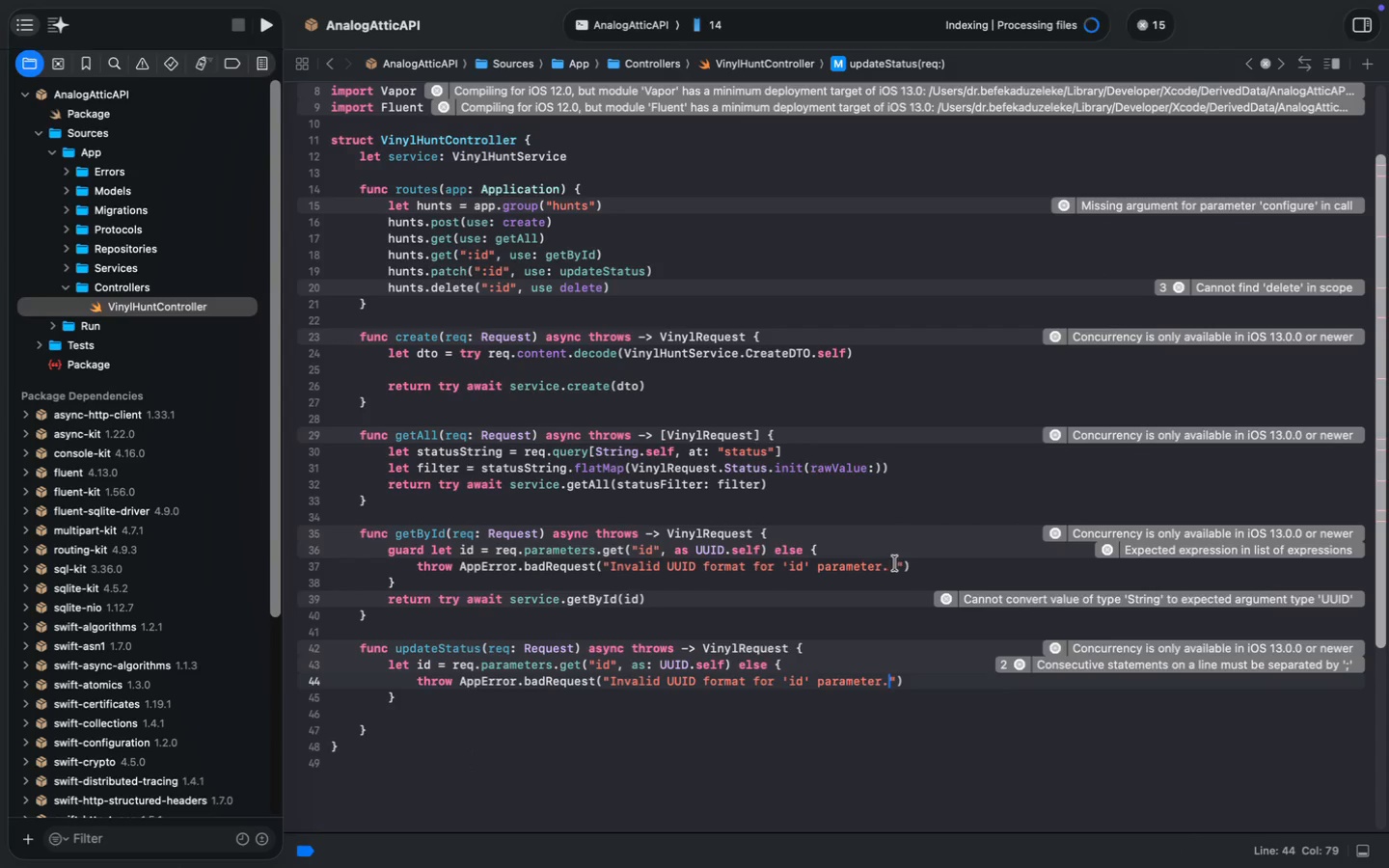 
left_click([898, 564])
 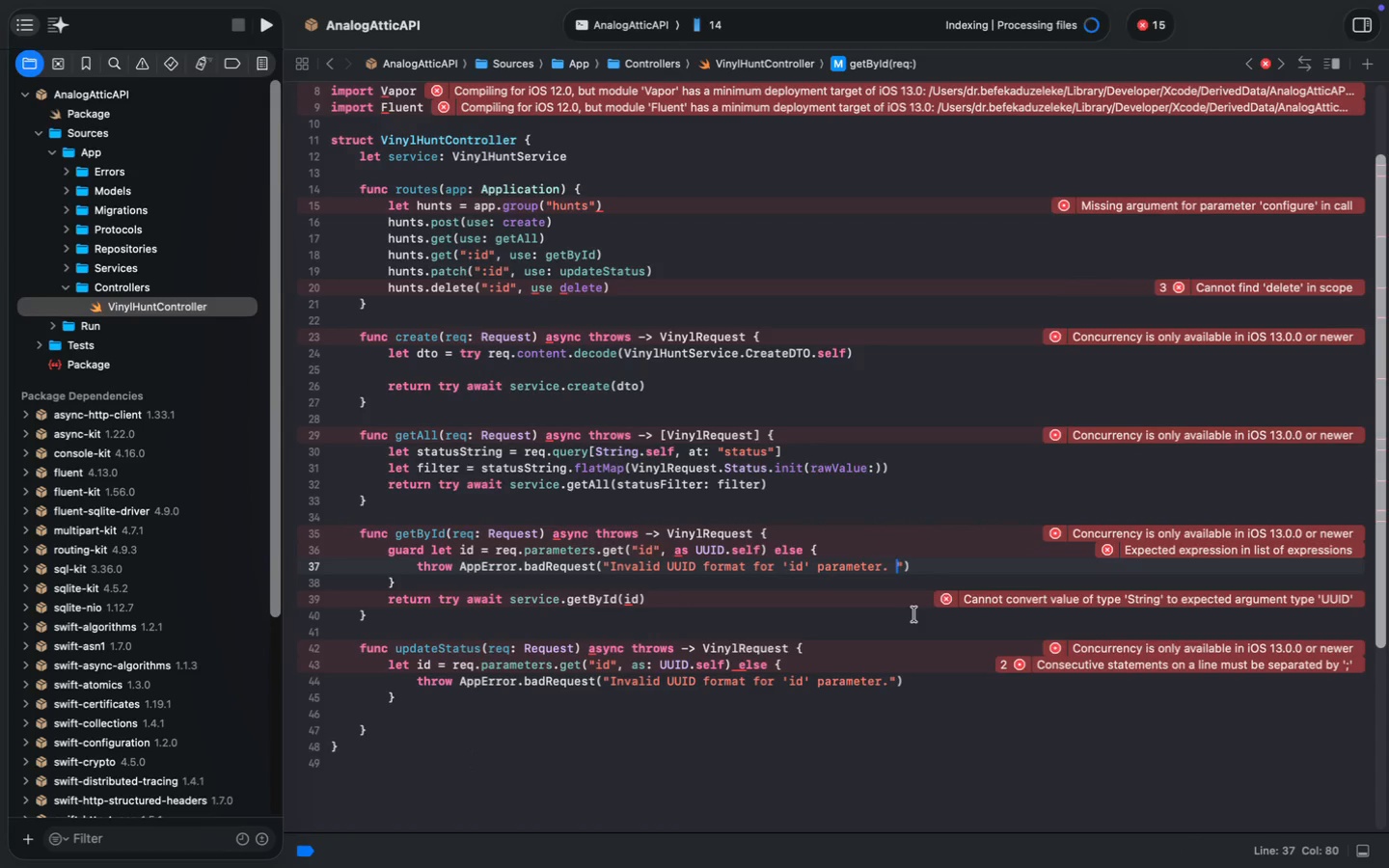 
key(Backspace)
 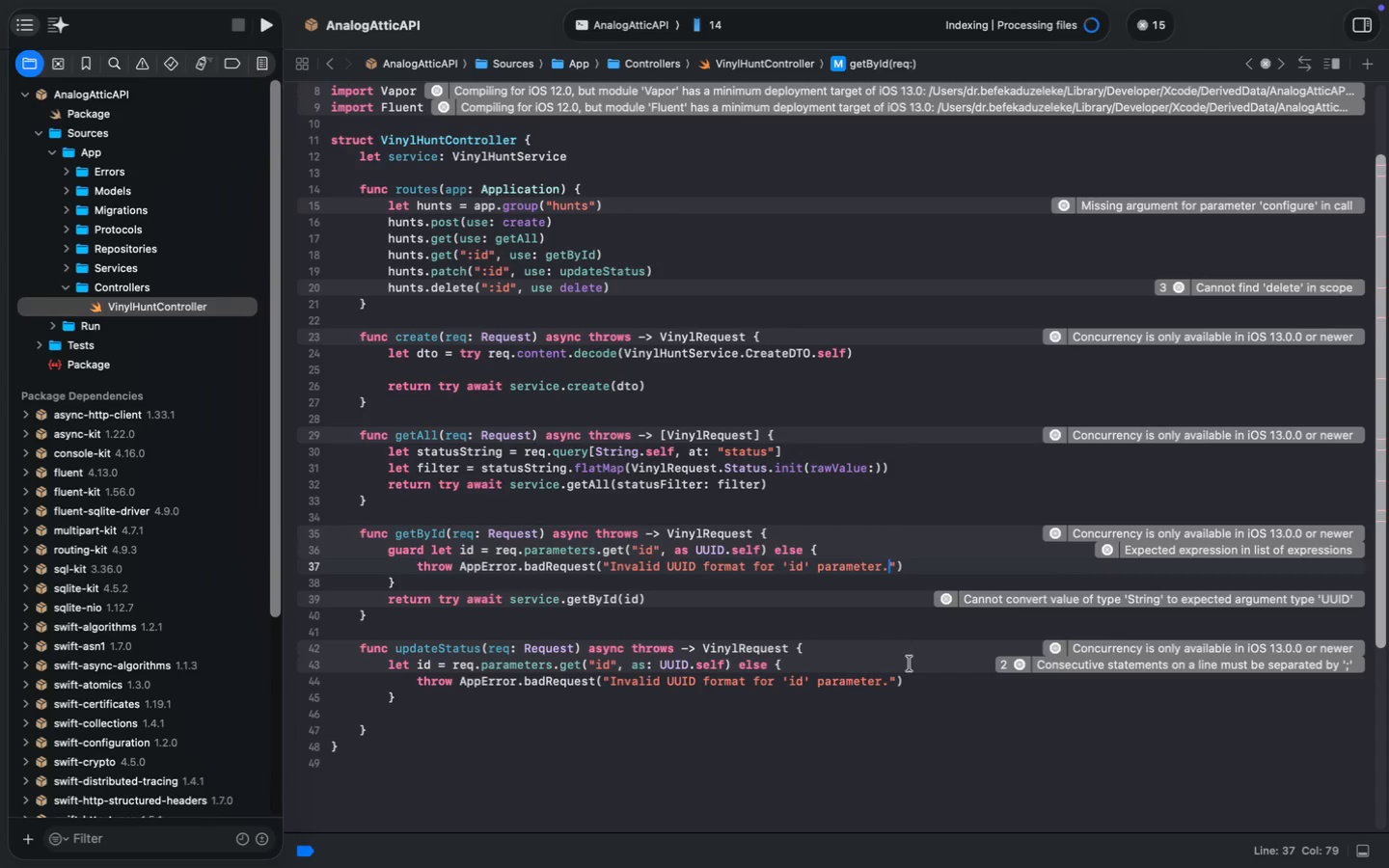 
left_click([911, 679])
 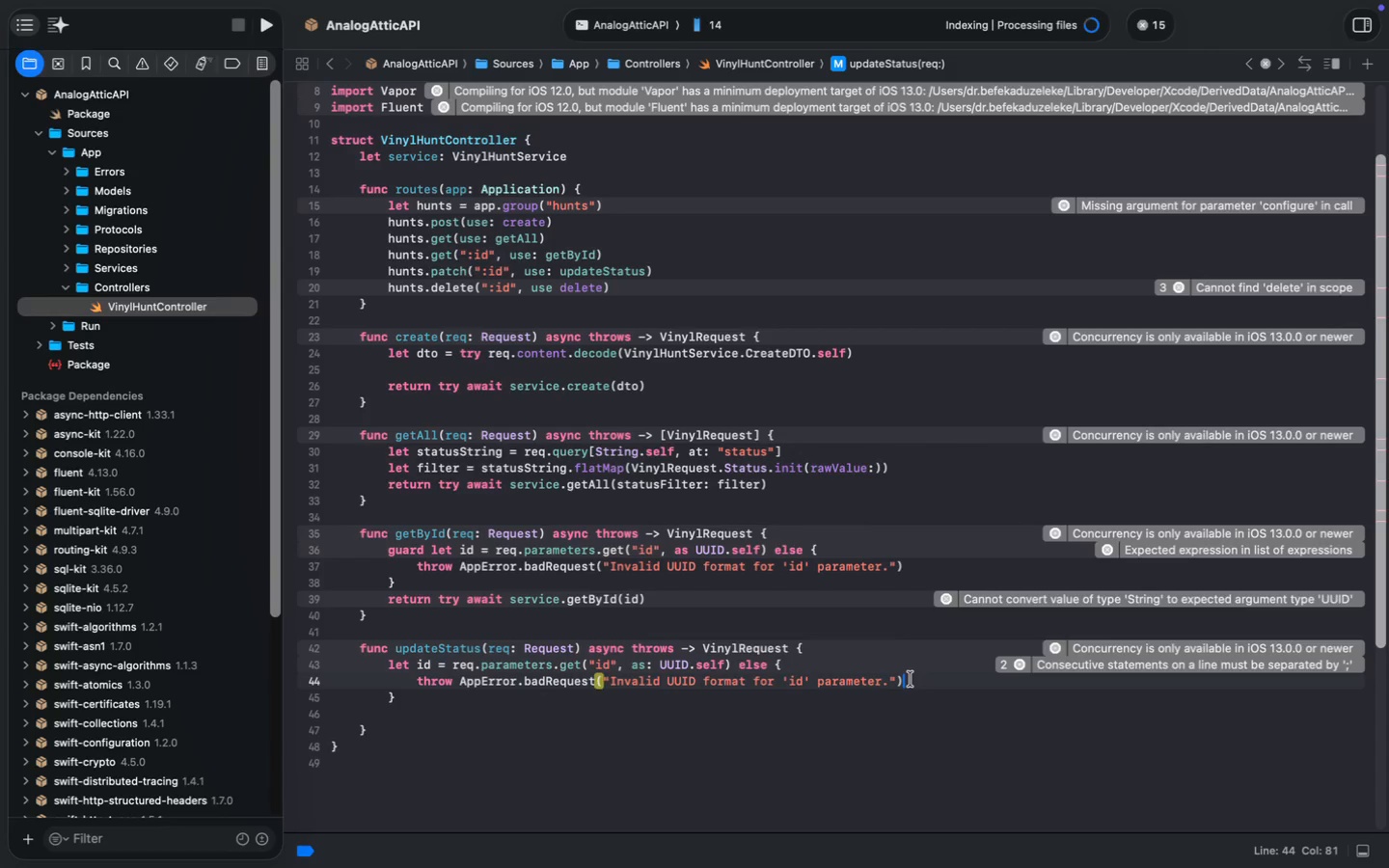 
key(ArrowDown)
 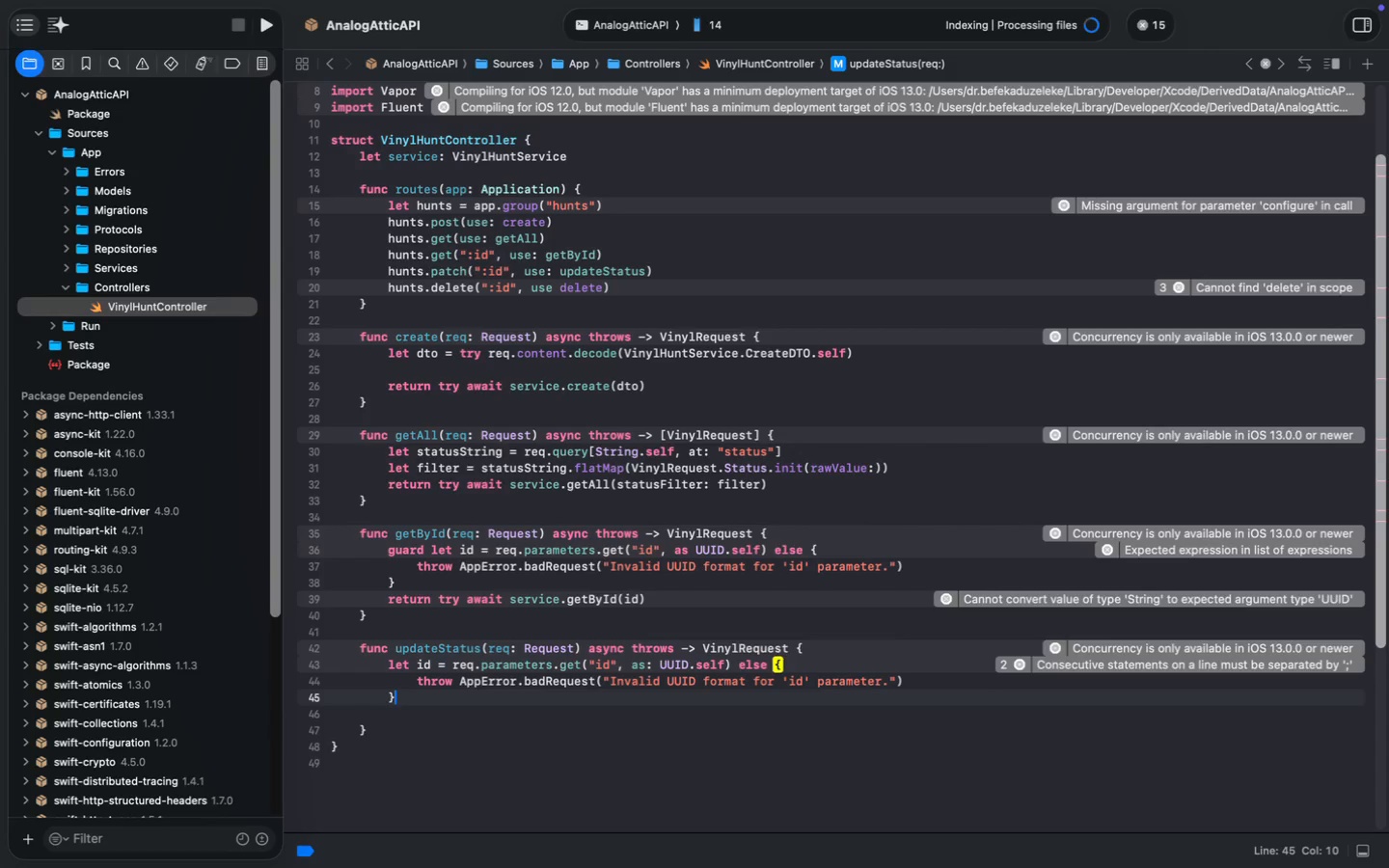 
key(Enter)
 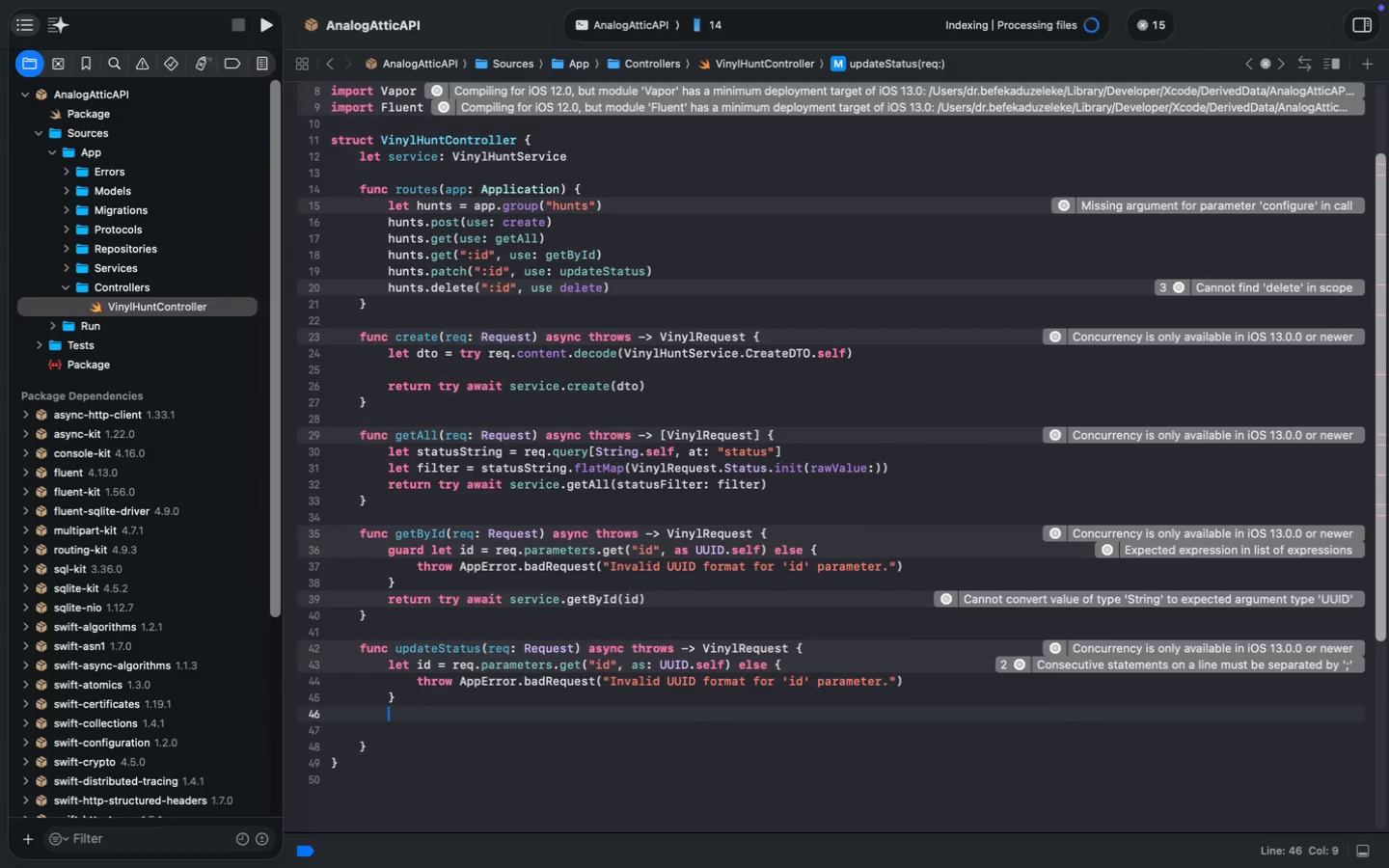 
key(Enter)
 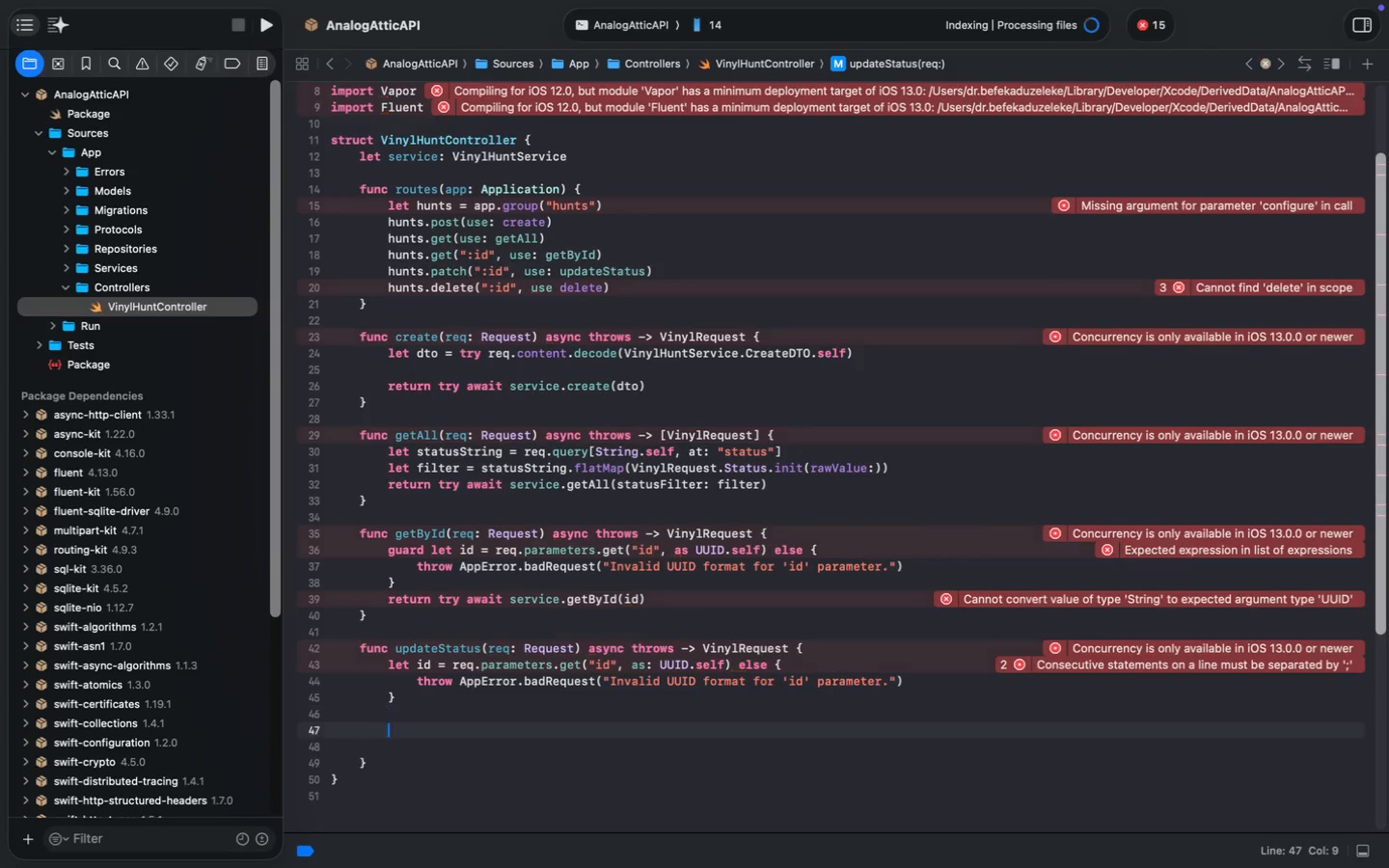 
type(struct statusDRT)
key(Backspace)
key(Backspace)
type(TO: Content {let status: String>)
key(Backspace)
type(?)
 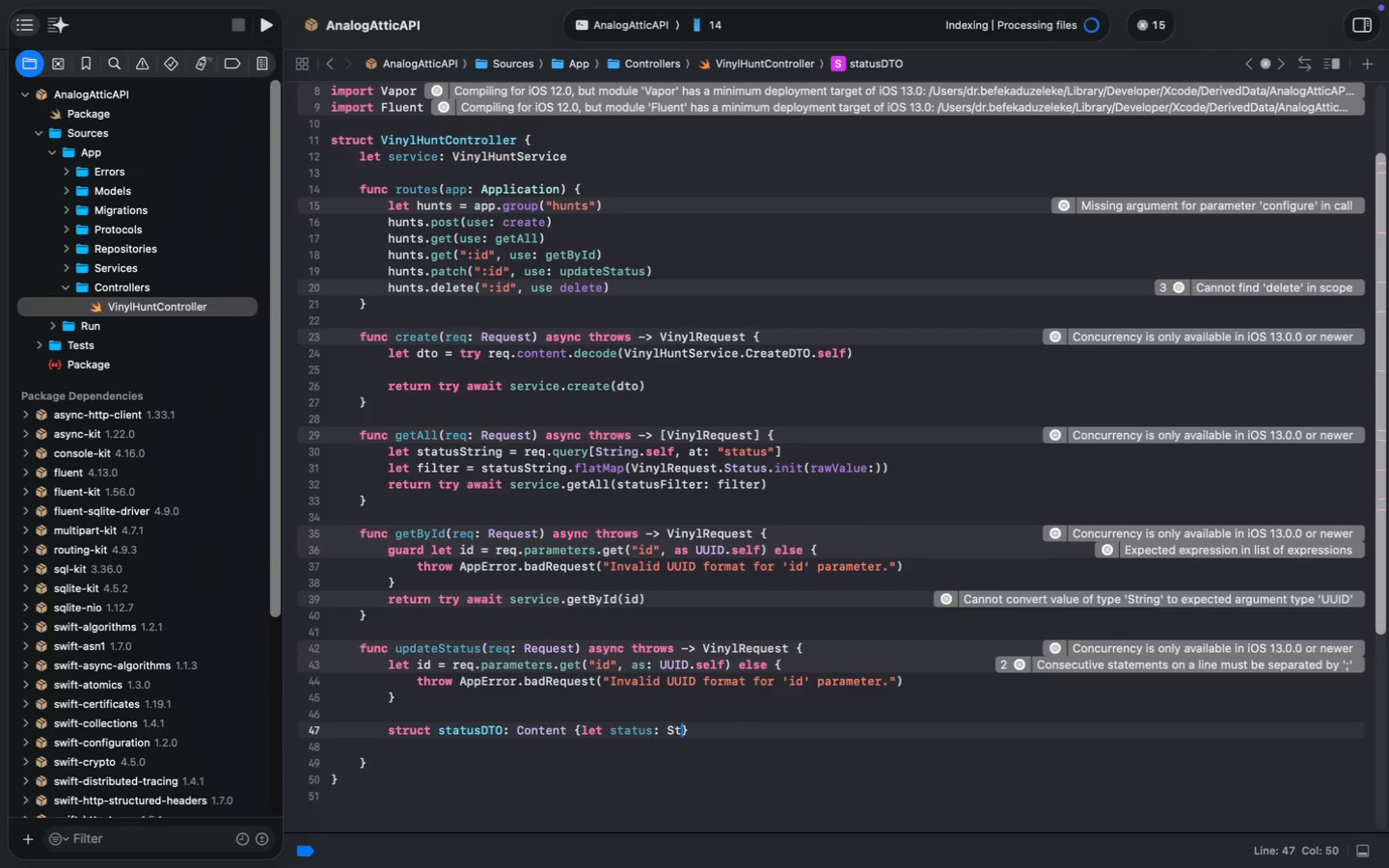 
key(ArrowRight)
 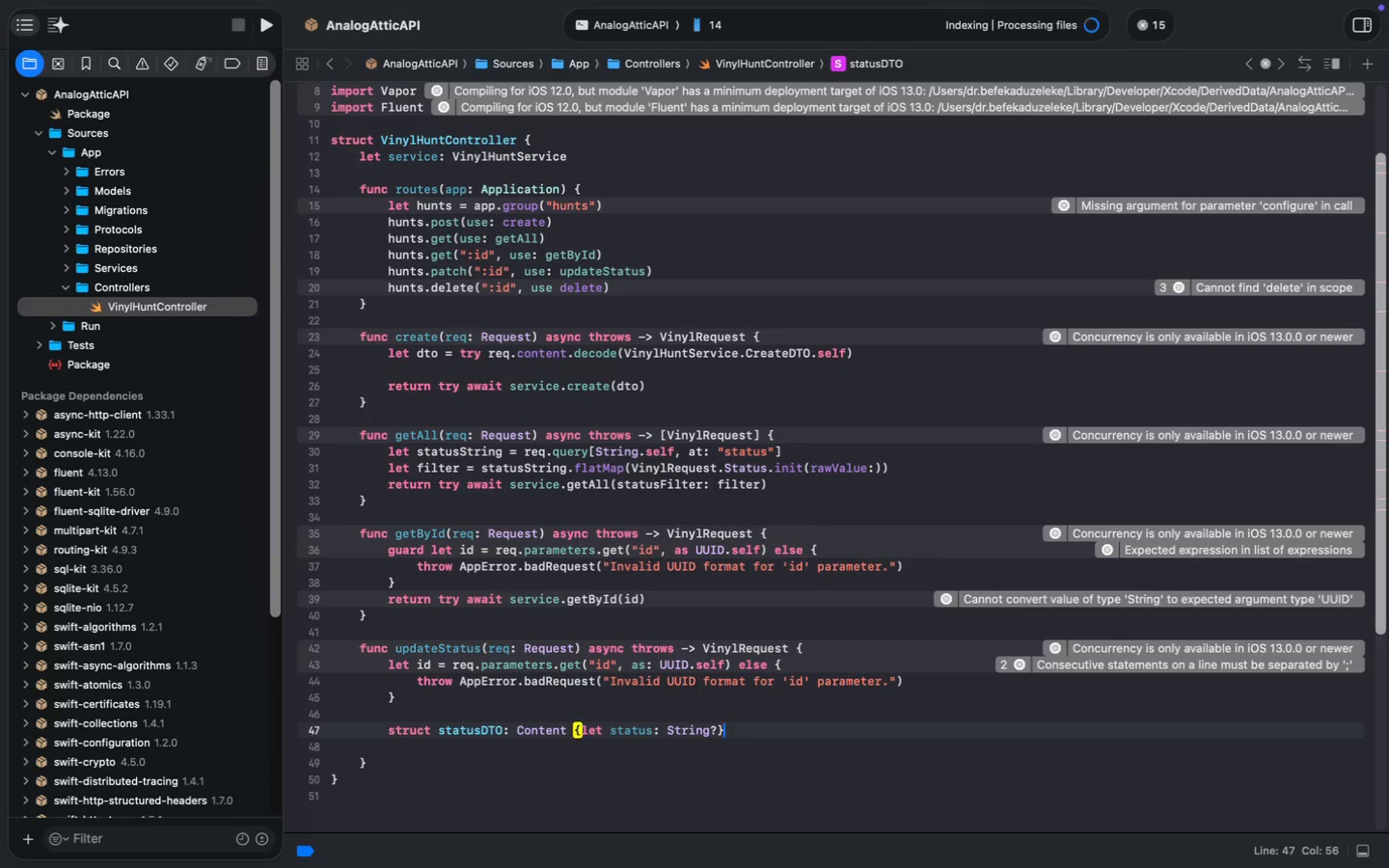 
key(ArrowRight)
 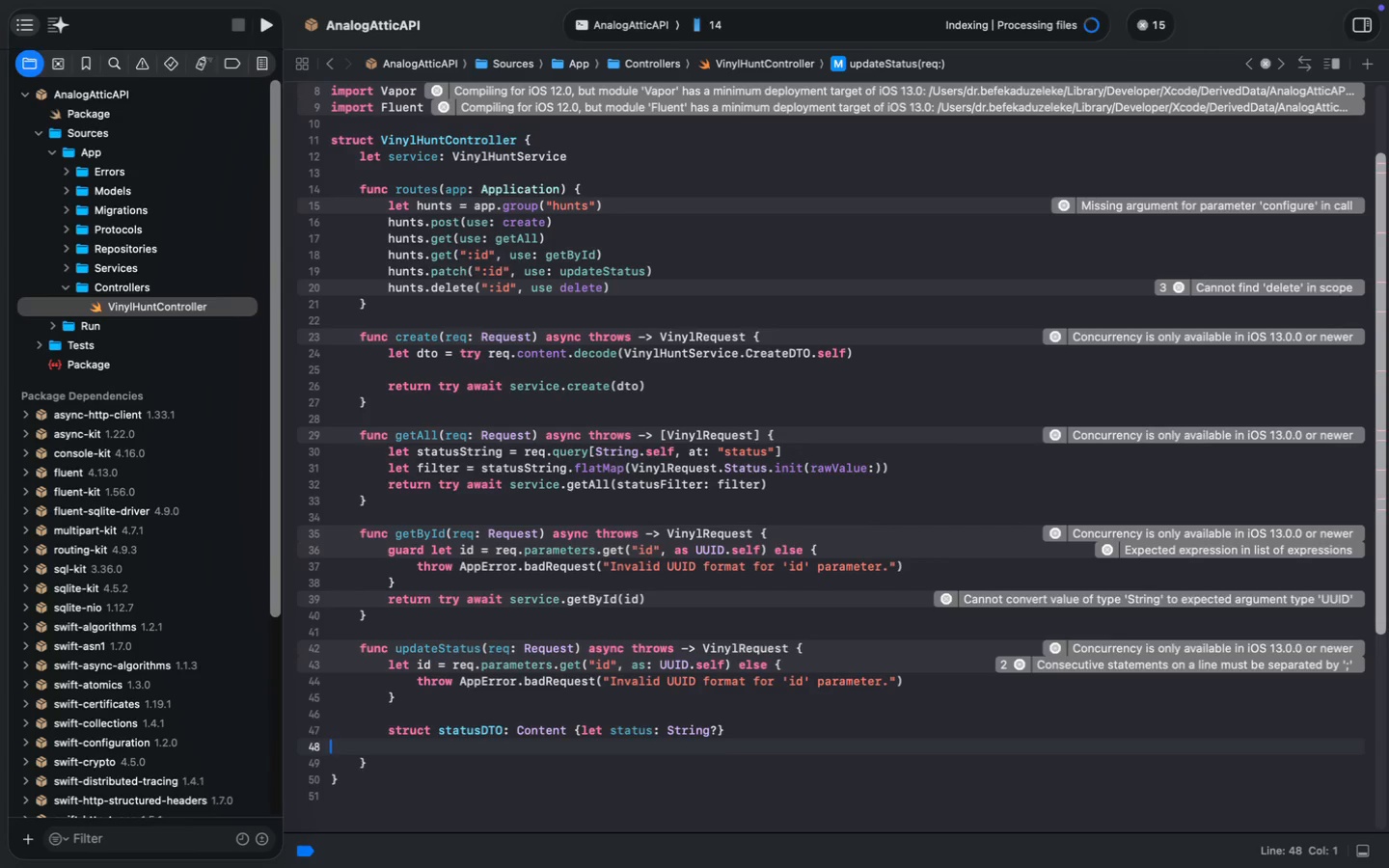 
key(ArrowLeft)
 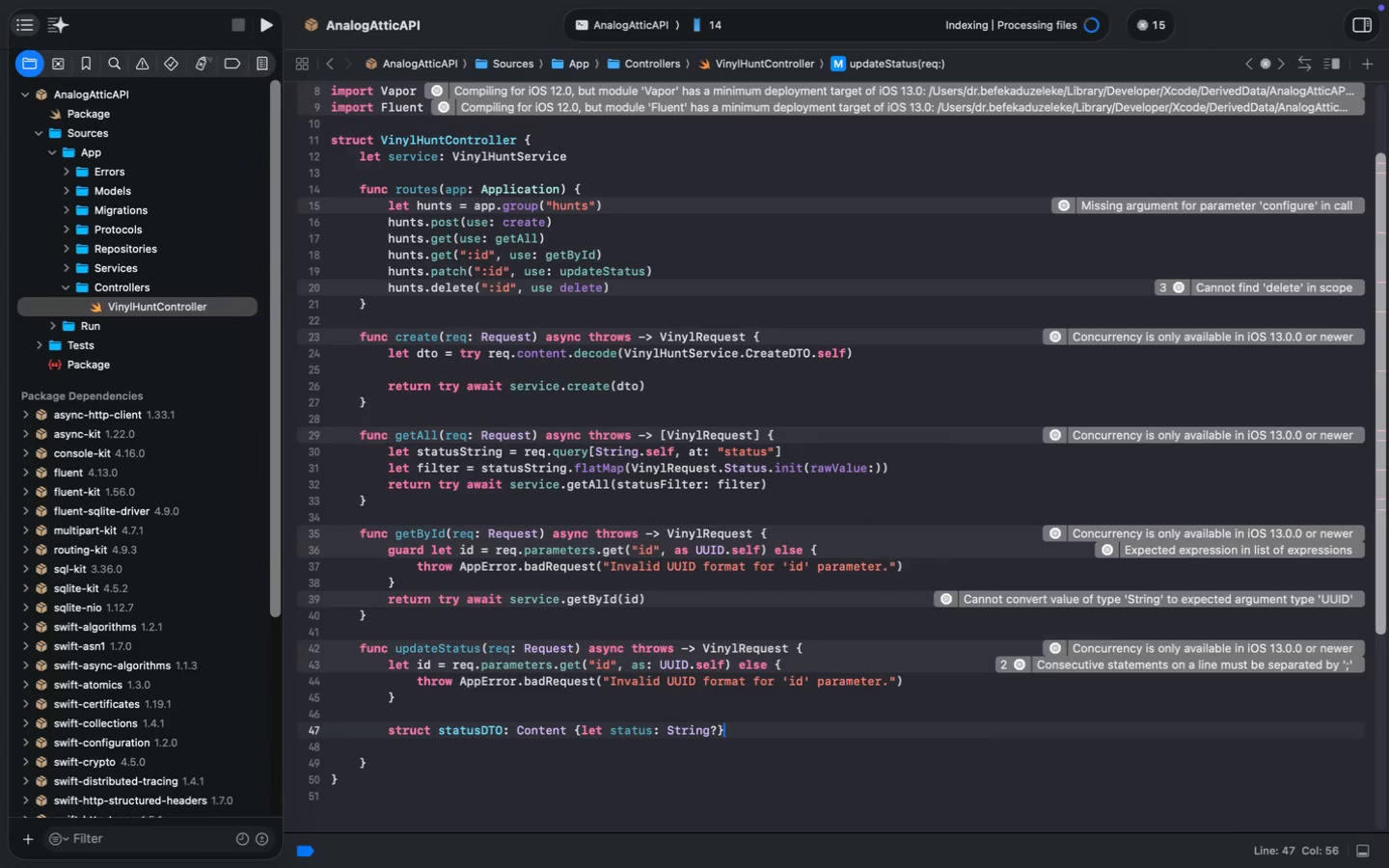 
key(Enter)
 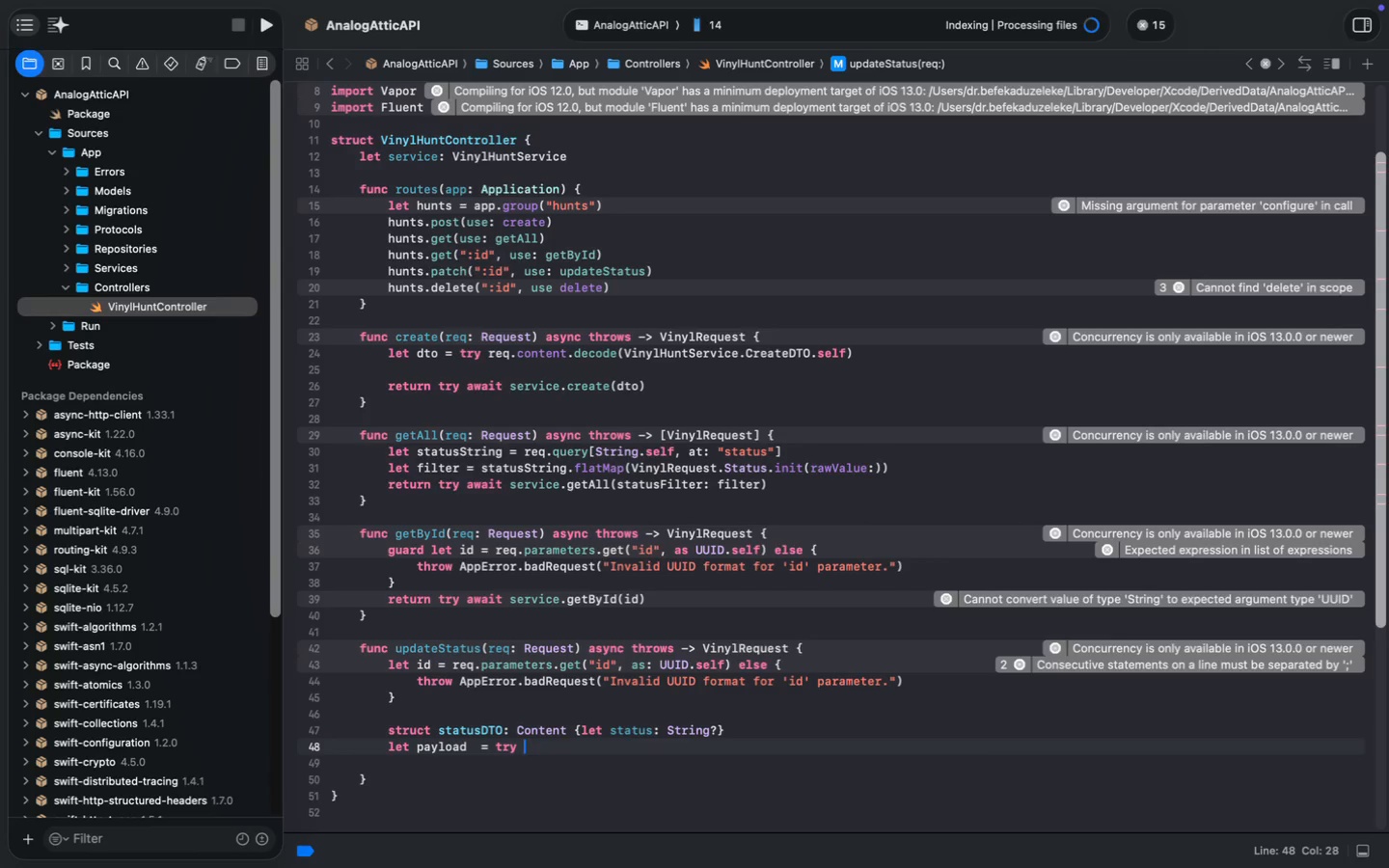 
type(let payload  = try req.conte)
 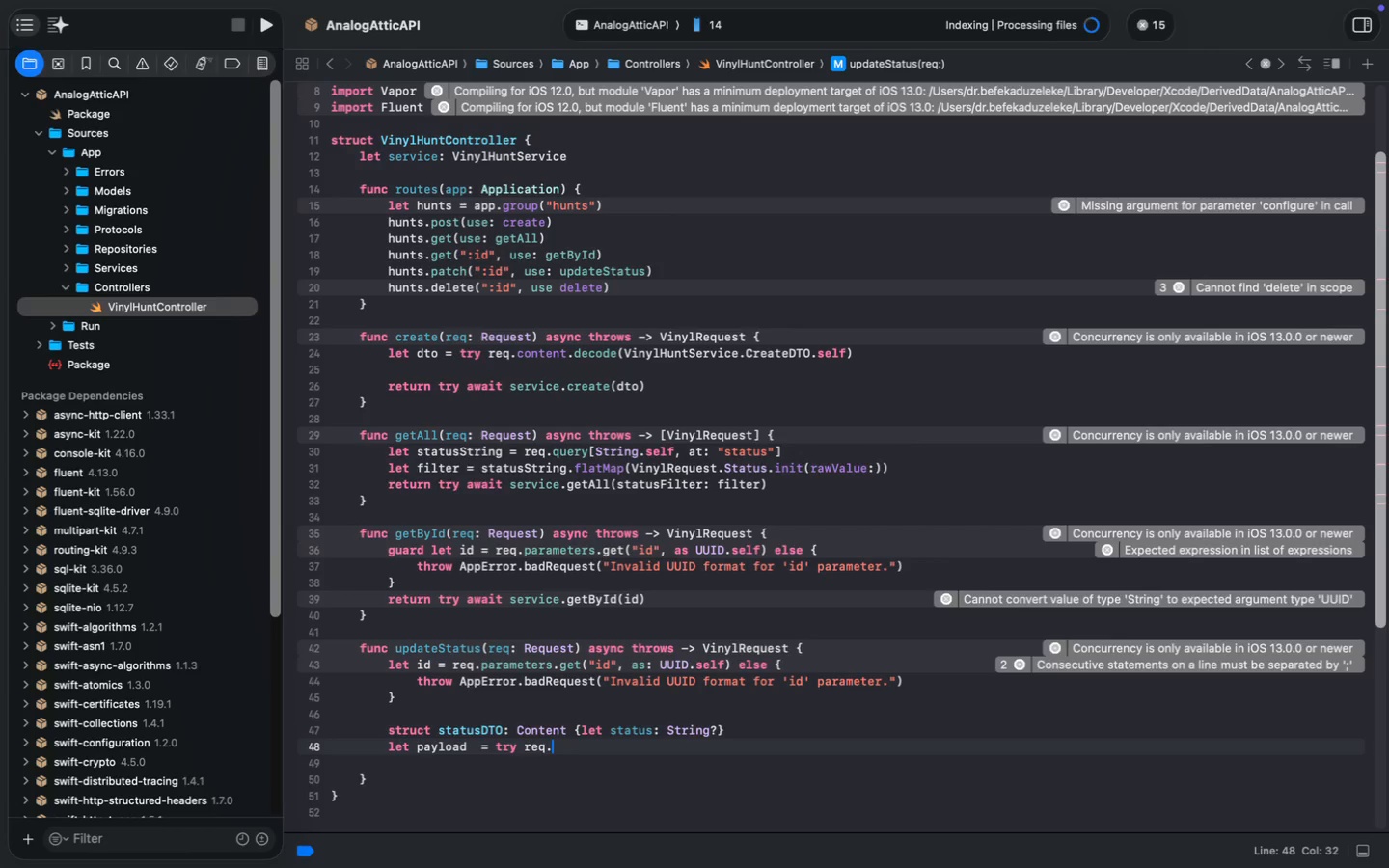 
key(Enter)
 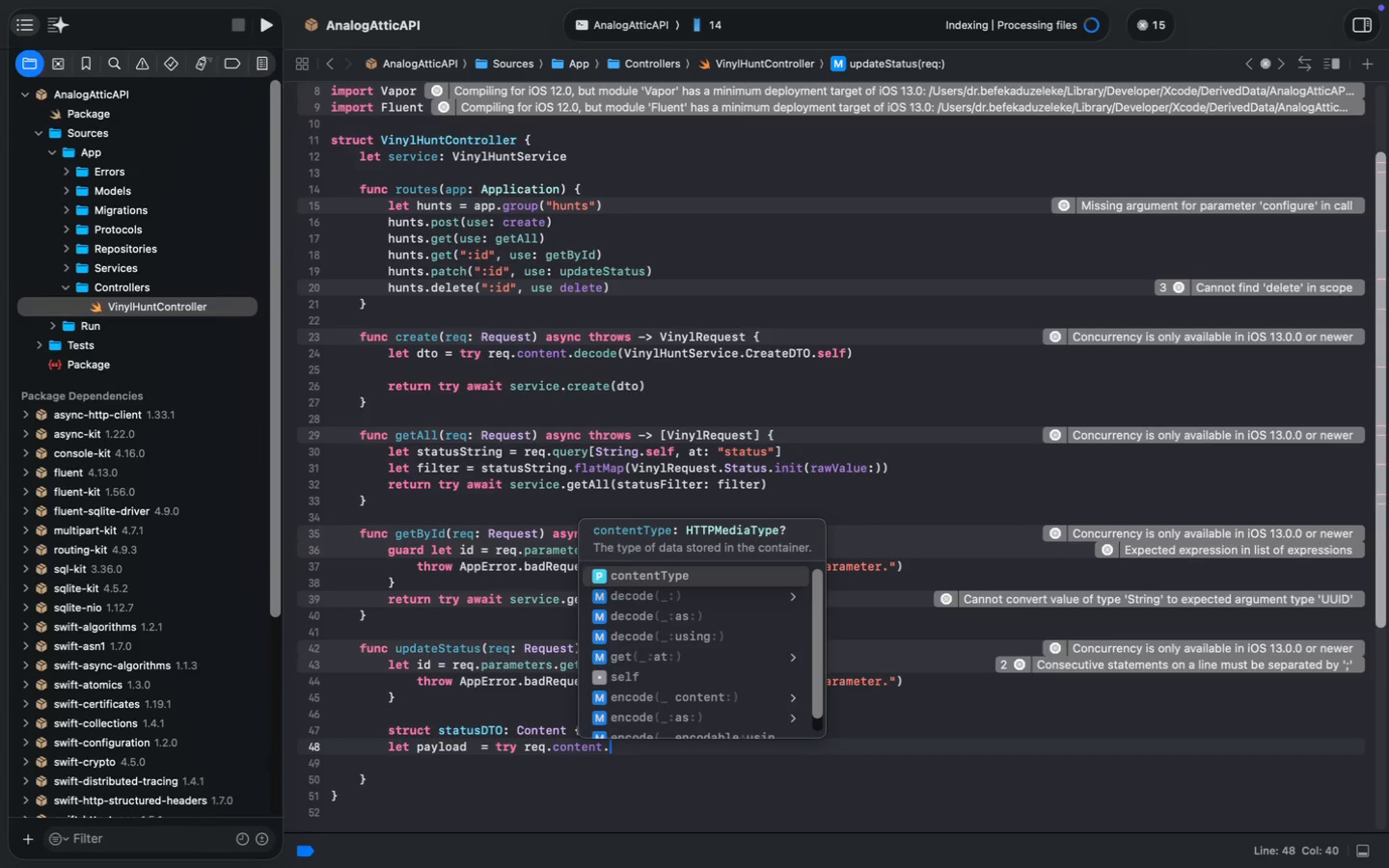 
type(.dec)
 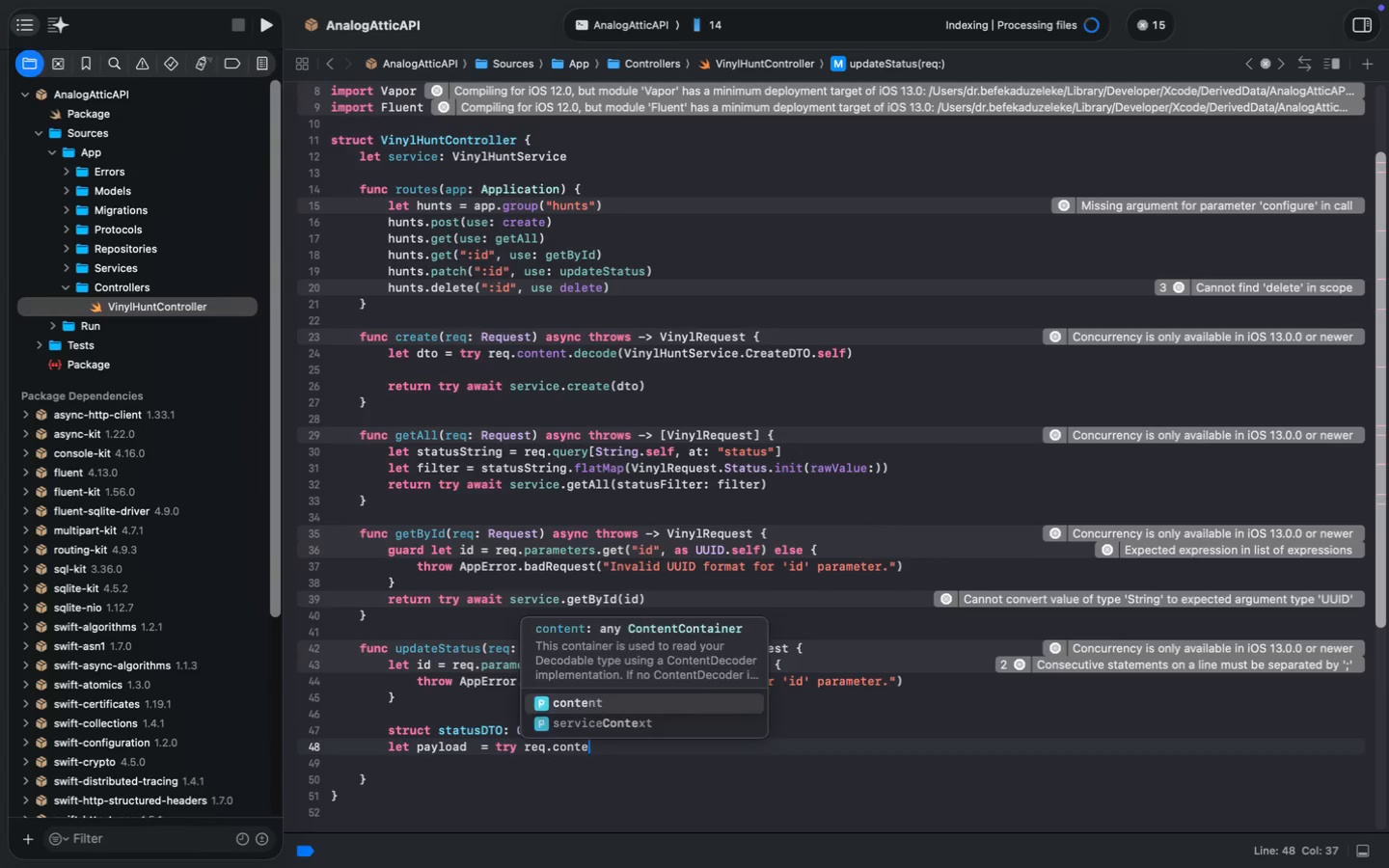 
key(Enter)
 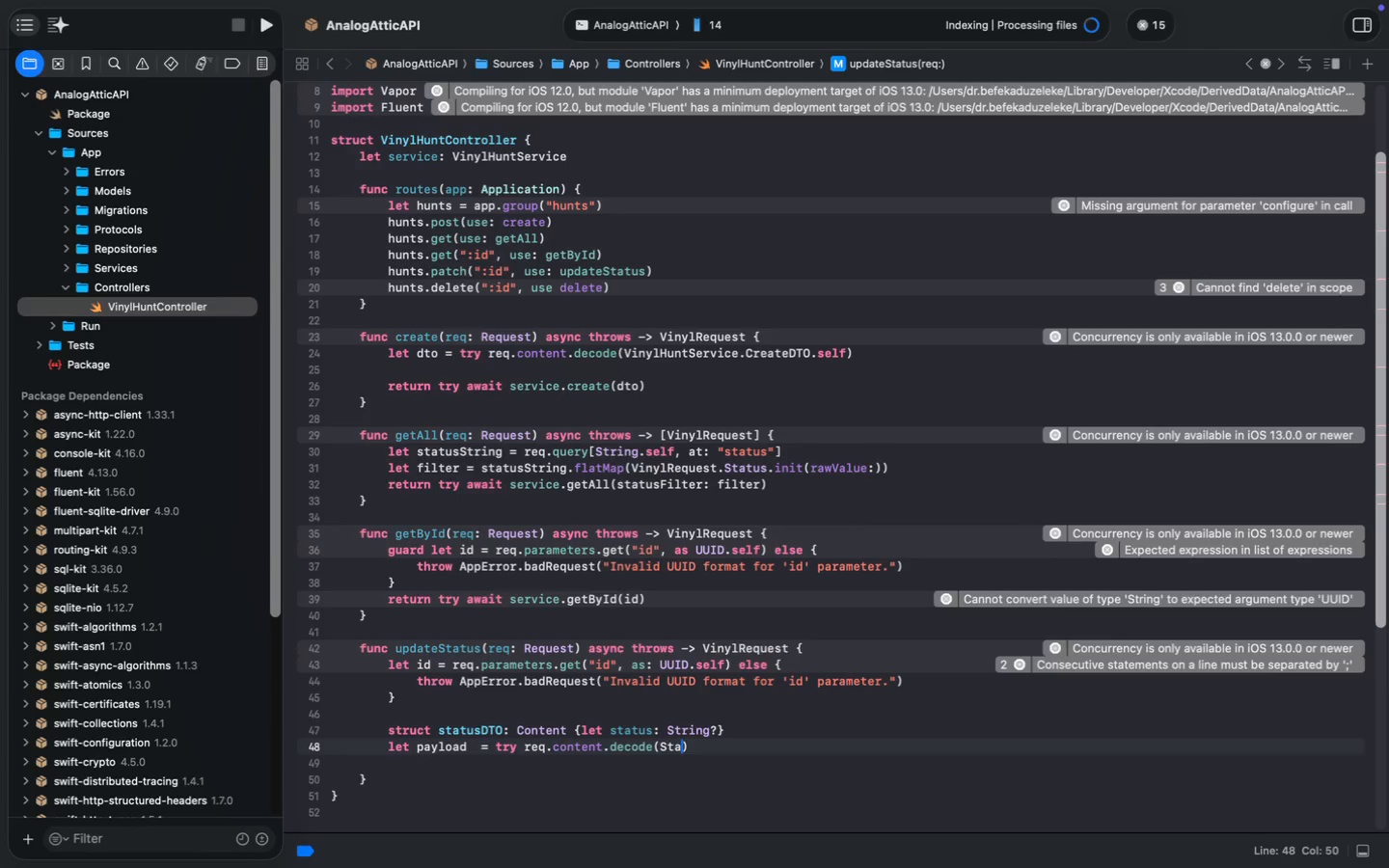 
type(s)
key(Backspace)
type(Sta)
 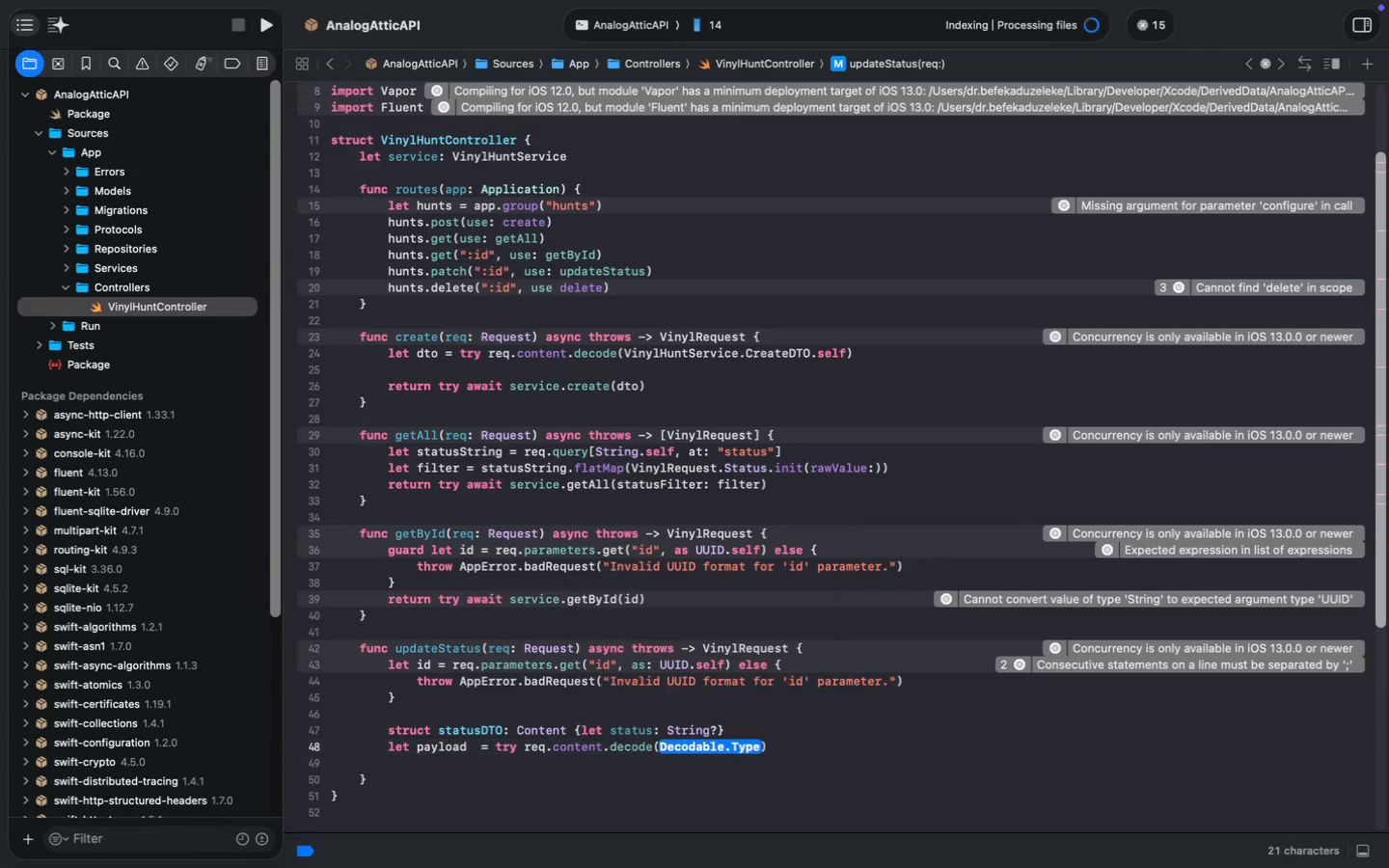 
left_click([445, 728])
 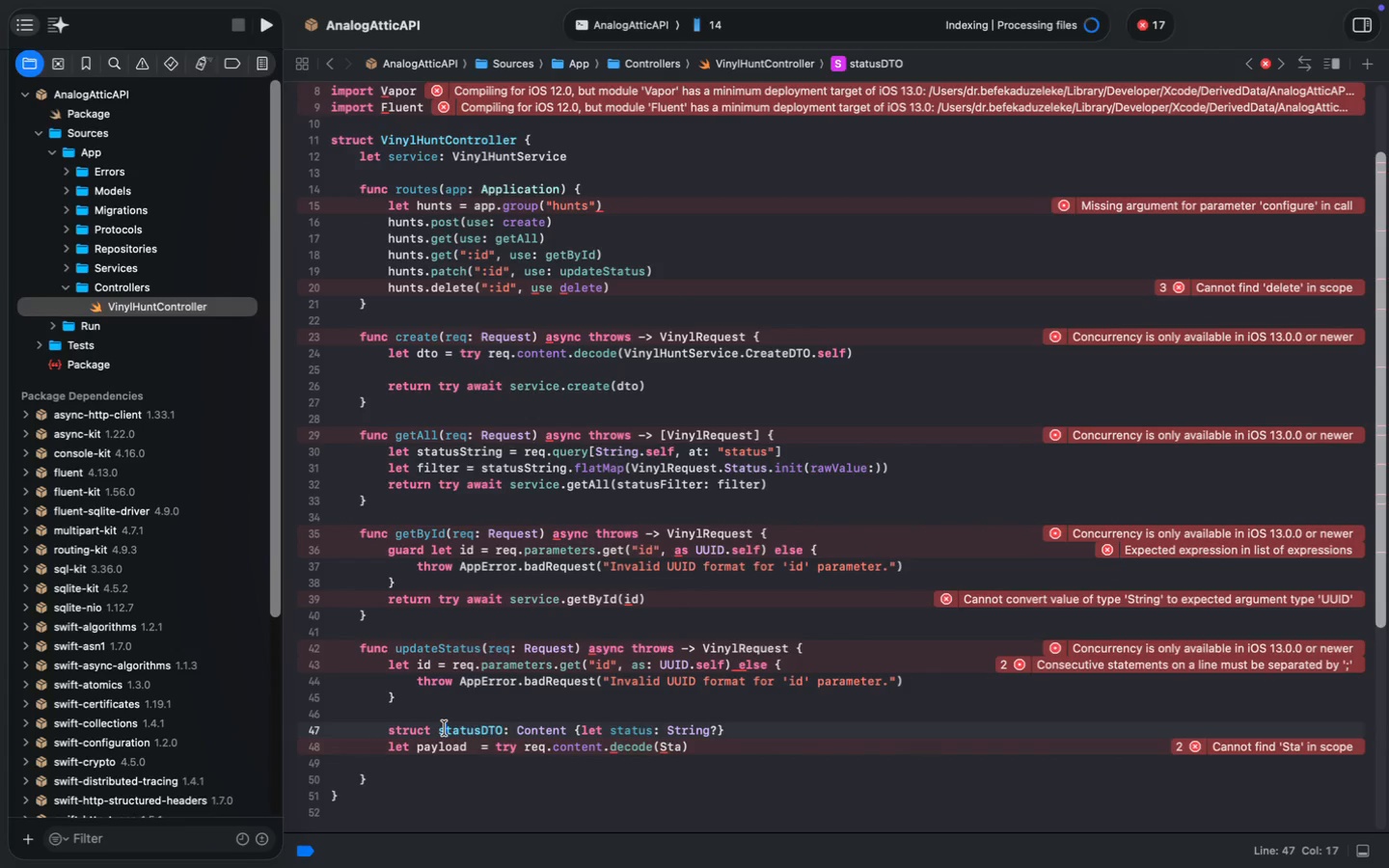 
key(Backspace)
 